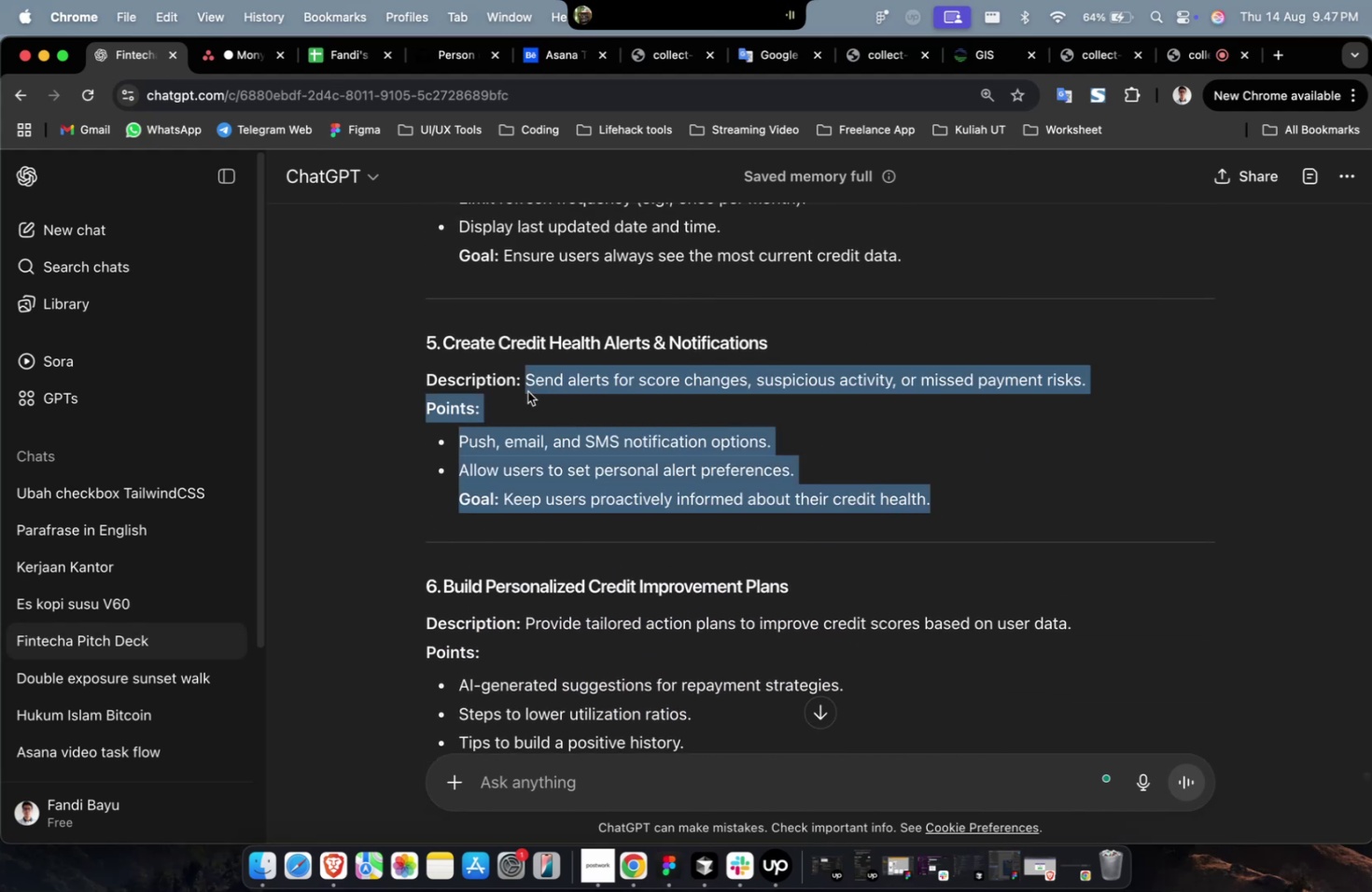 
key(Meta+C)
 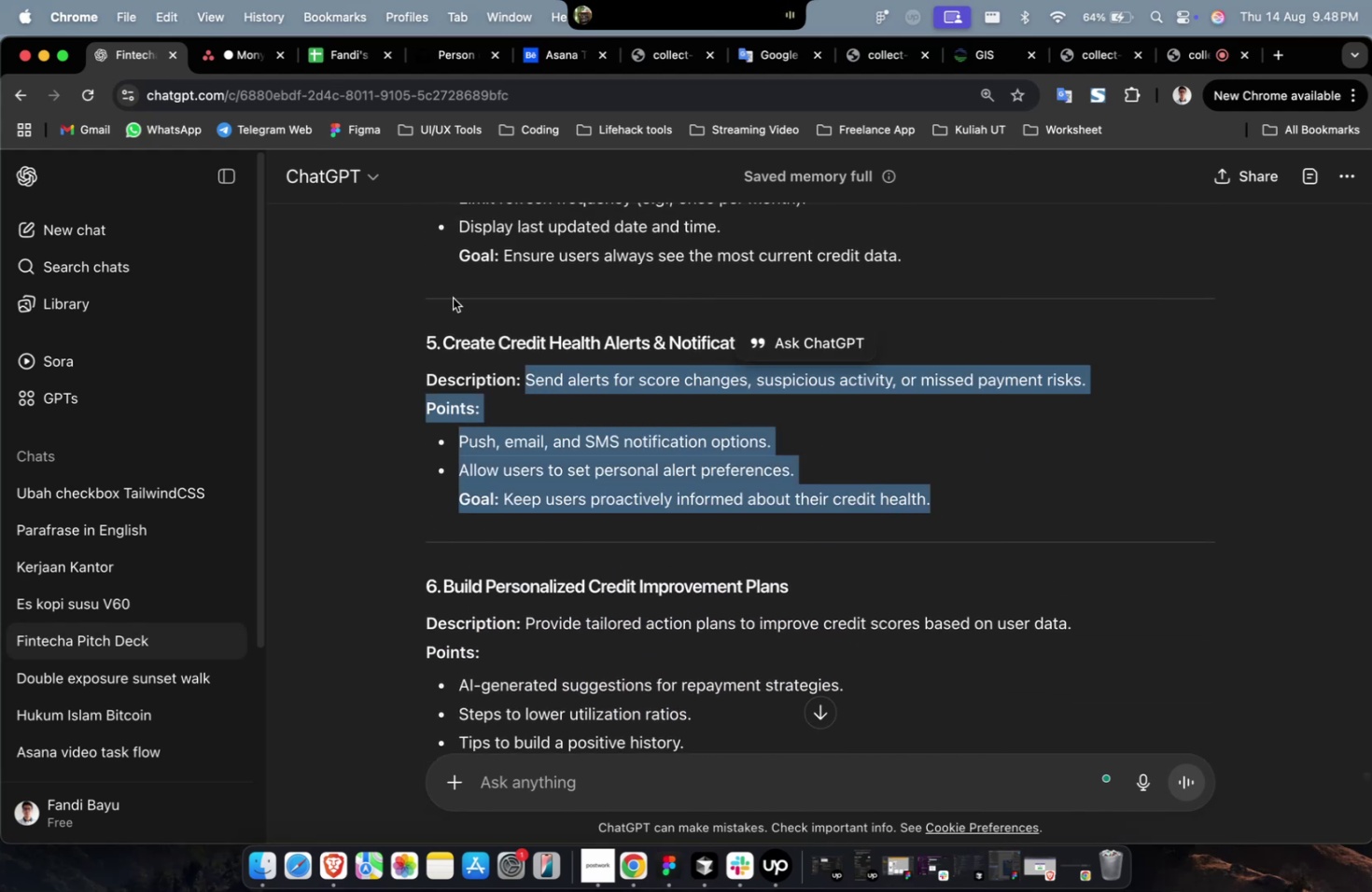 
key(Meta+C)
 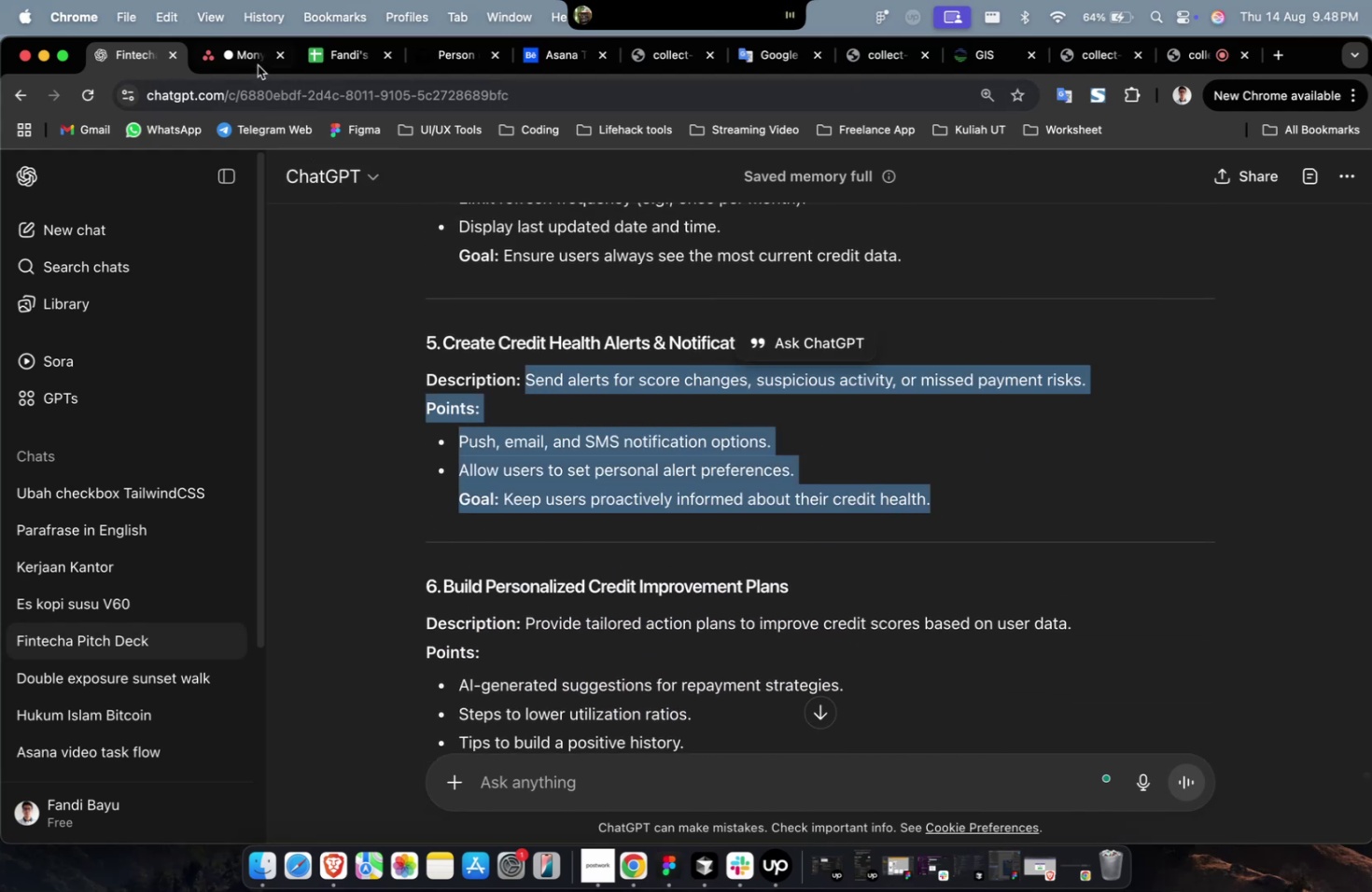 
left_click([258, 64])
 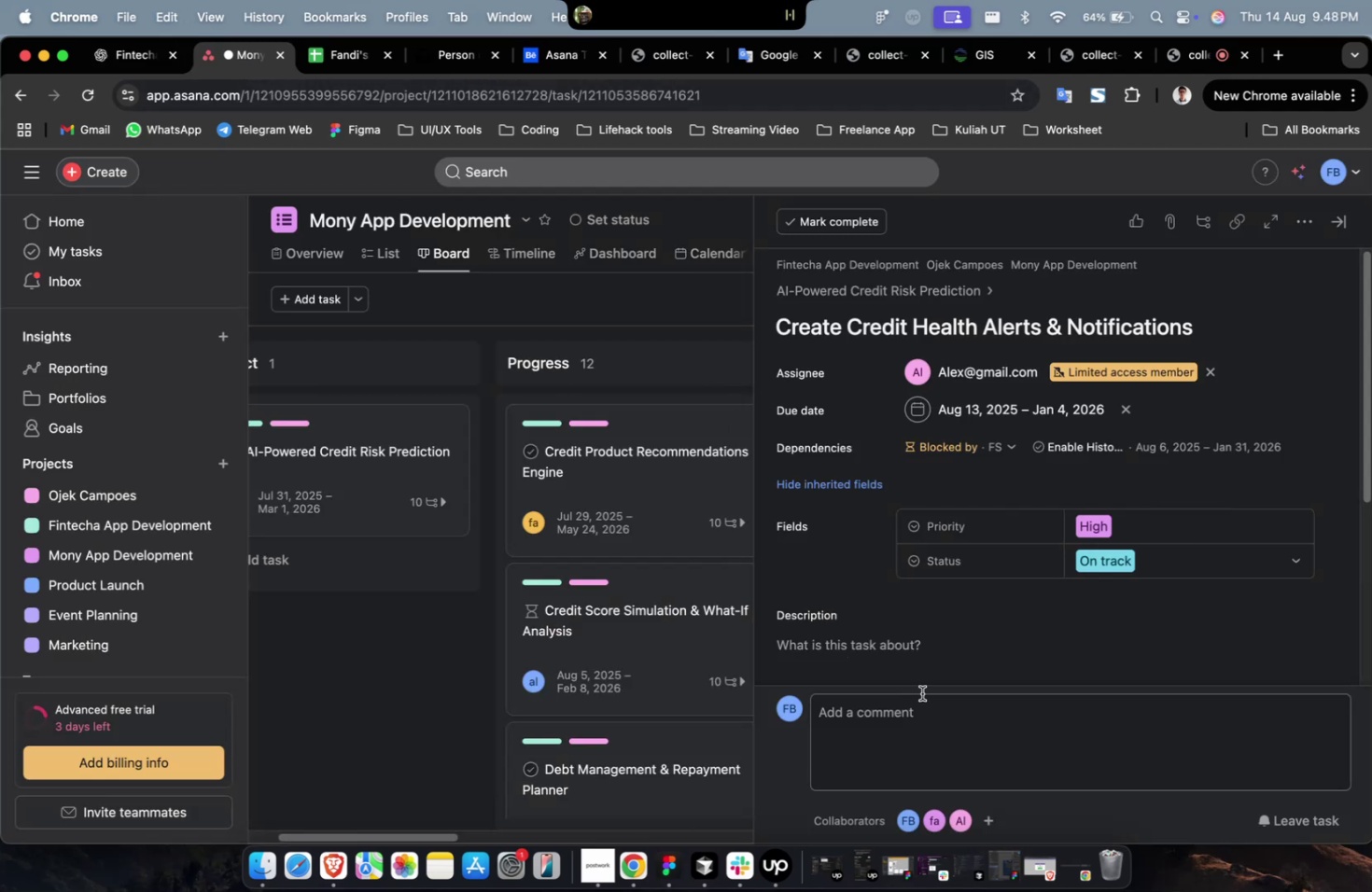 
double_click([915, 674])
 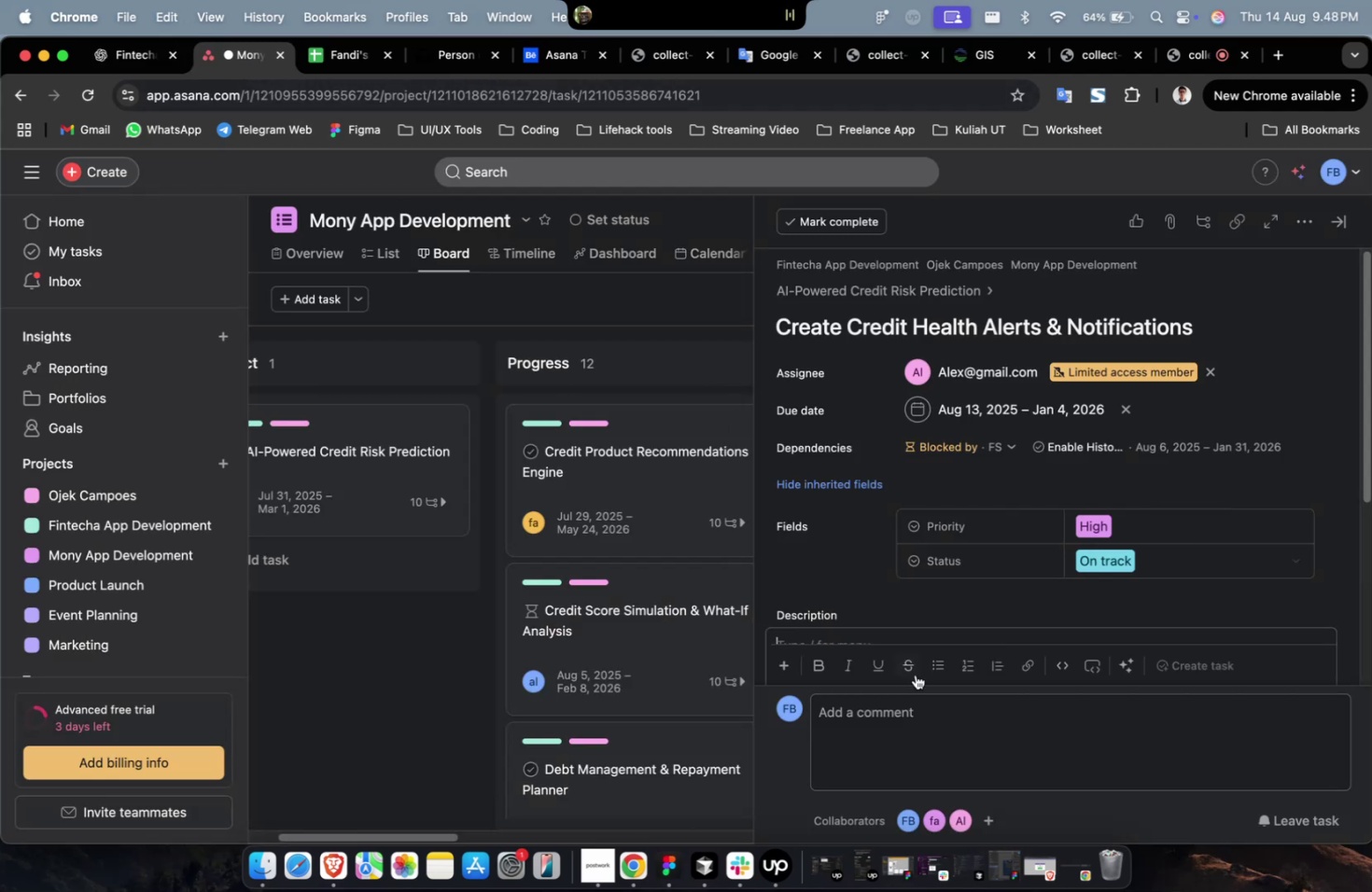 
key(Meta+V)
 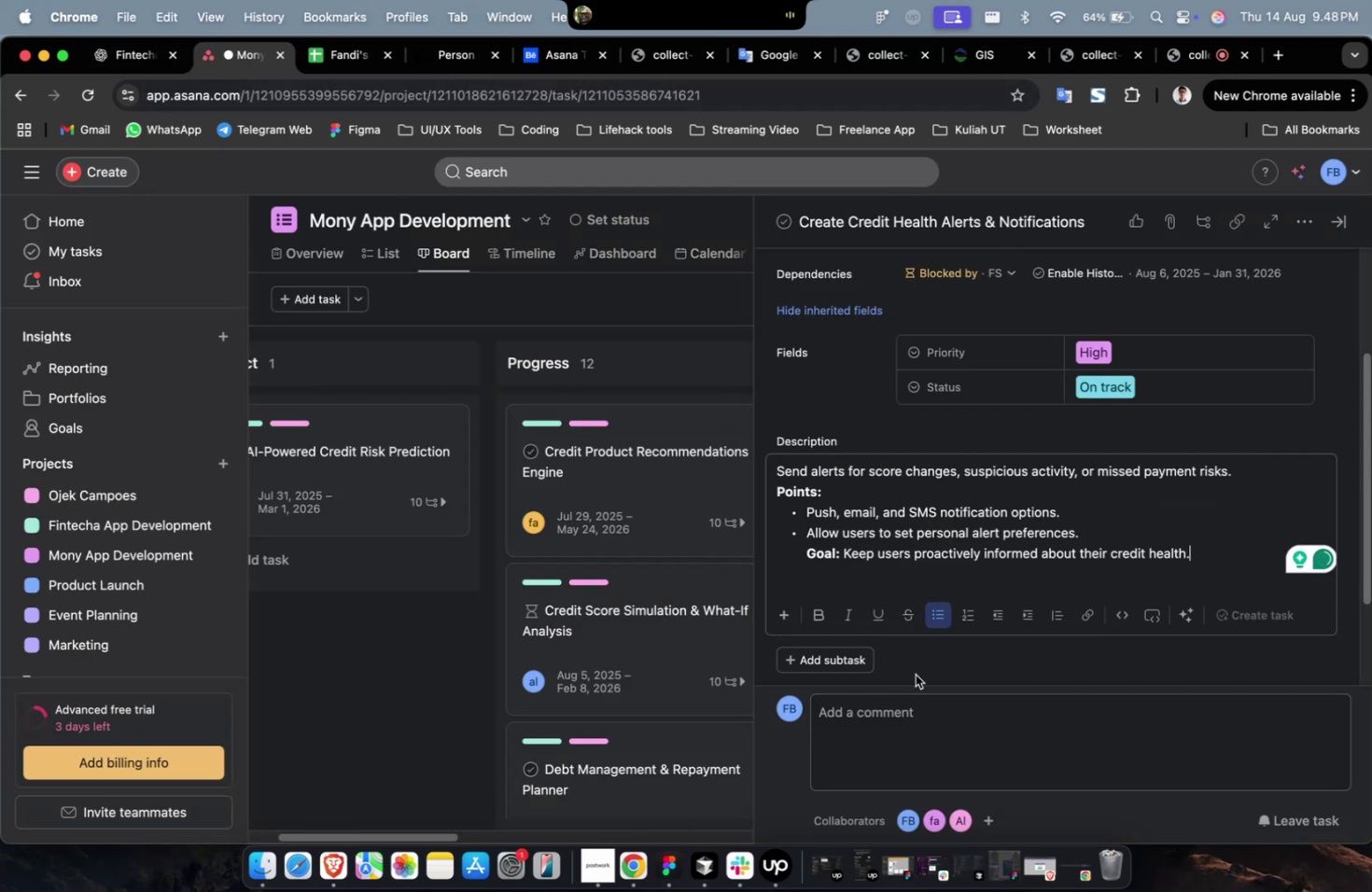 
scroll: coordinate [907, 678], scroll_direction: up, amount: 2.0
 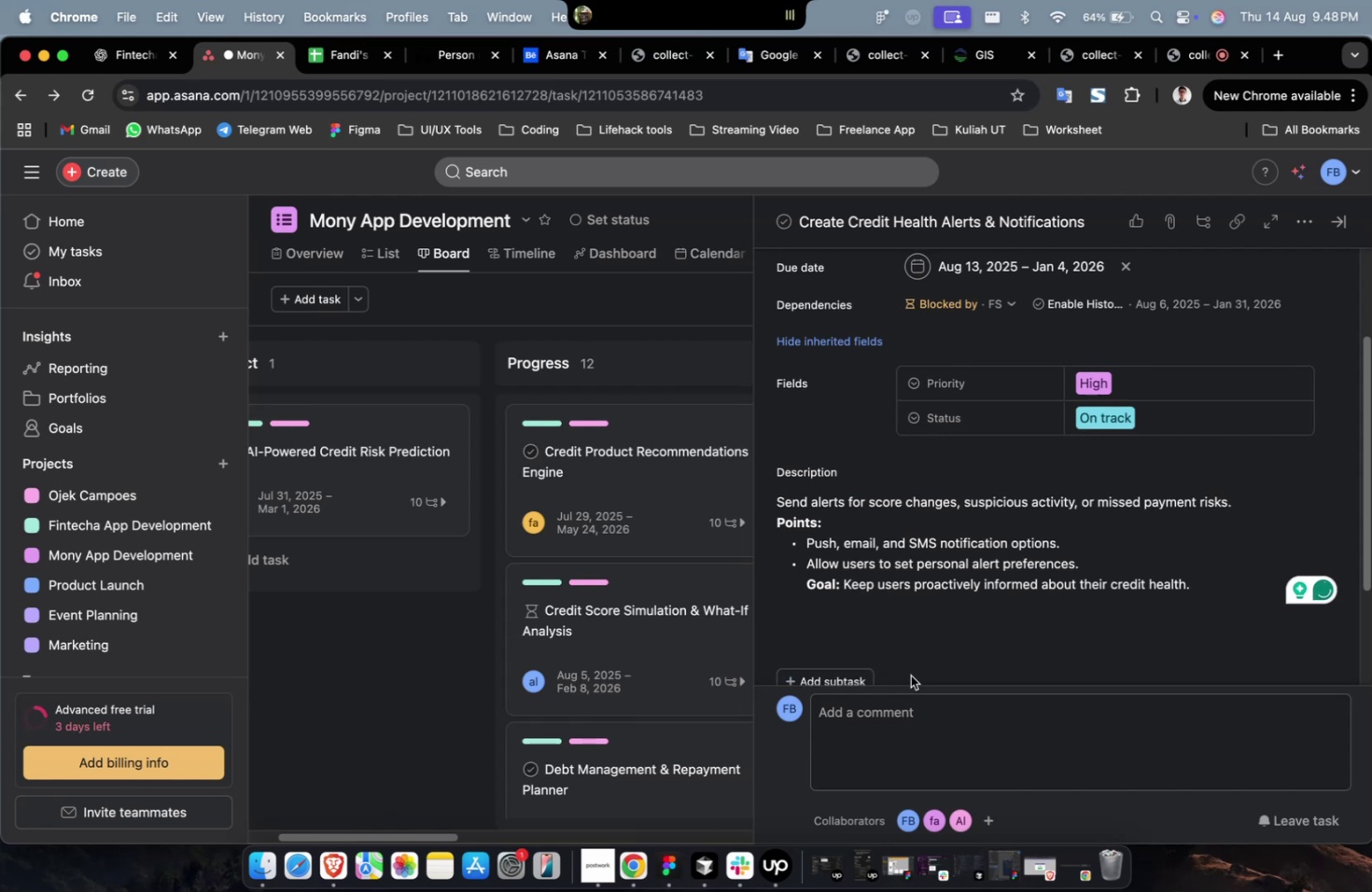 
scroll: coordinate [928, 649], scroll_direction: down, amount: 31.0
 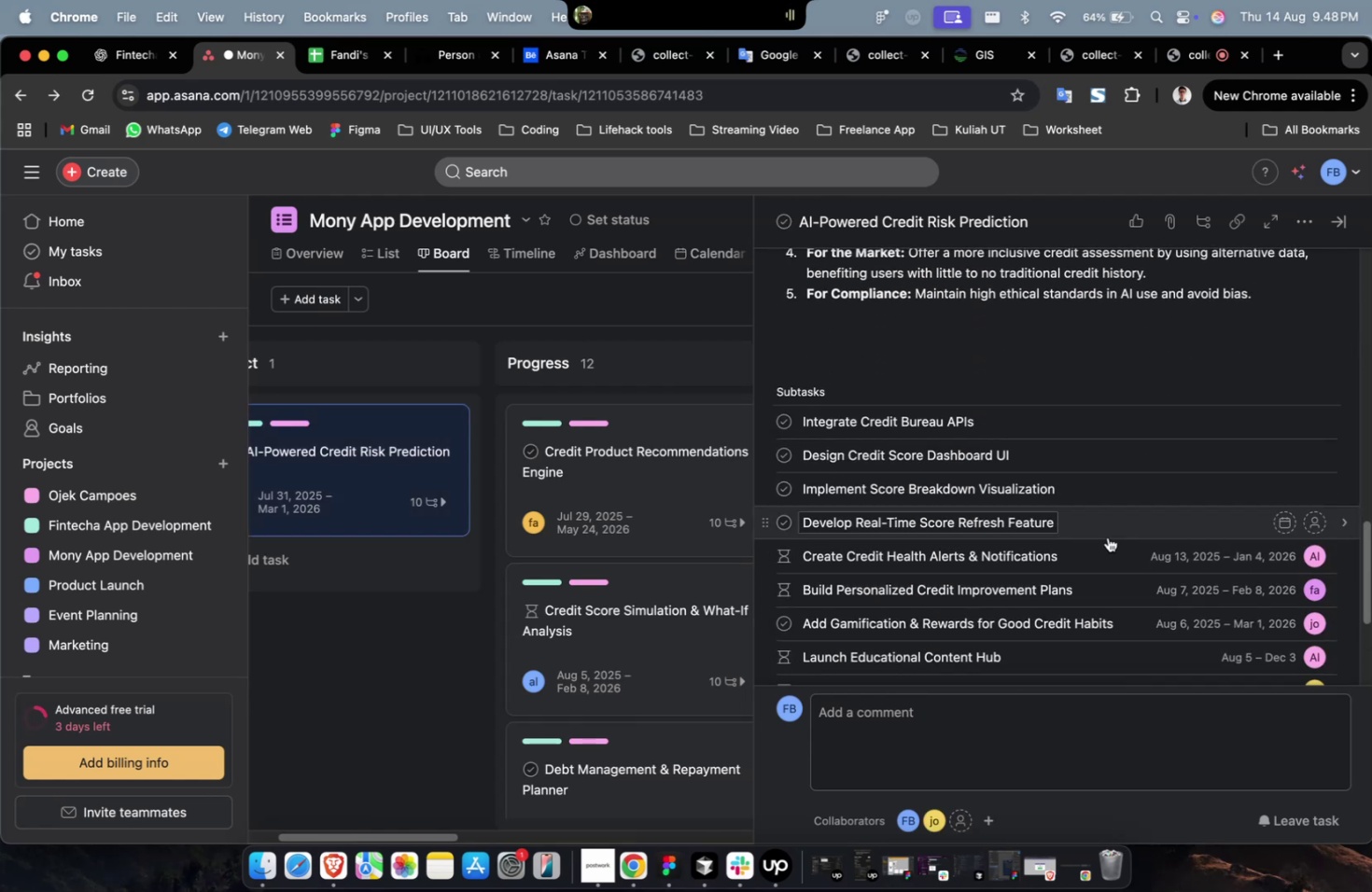 
left_click([1129, 525])
 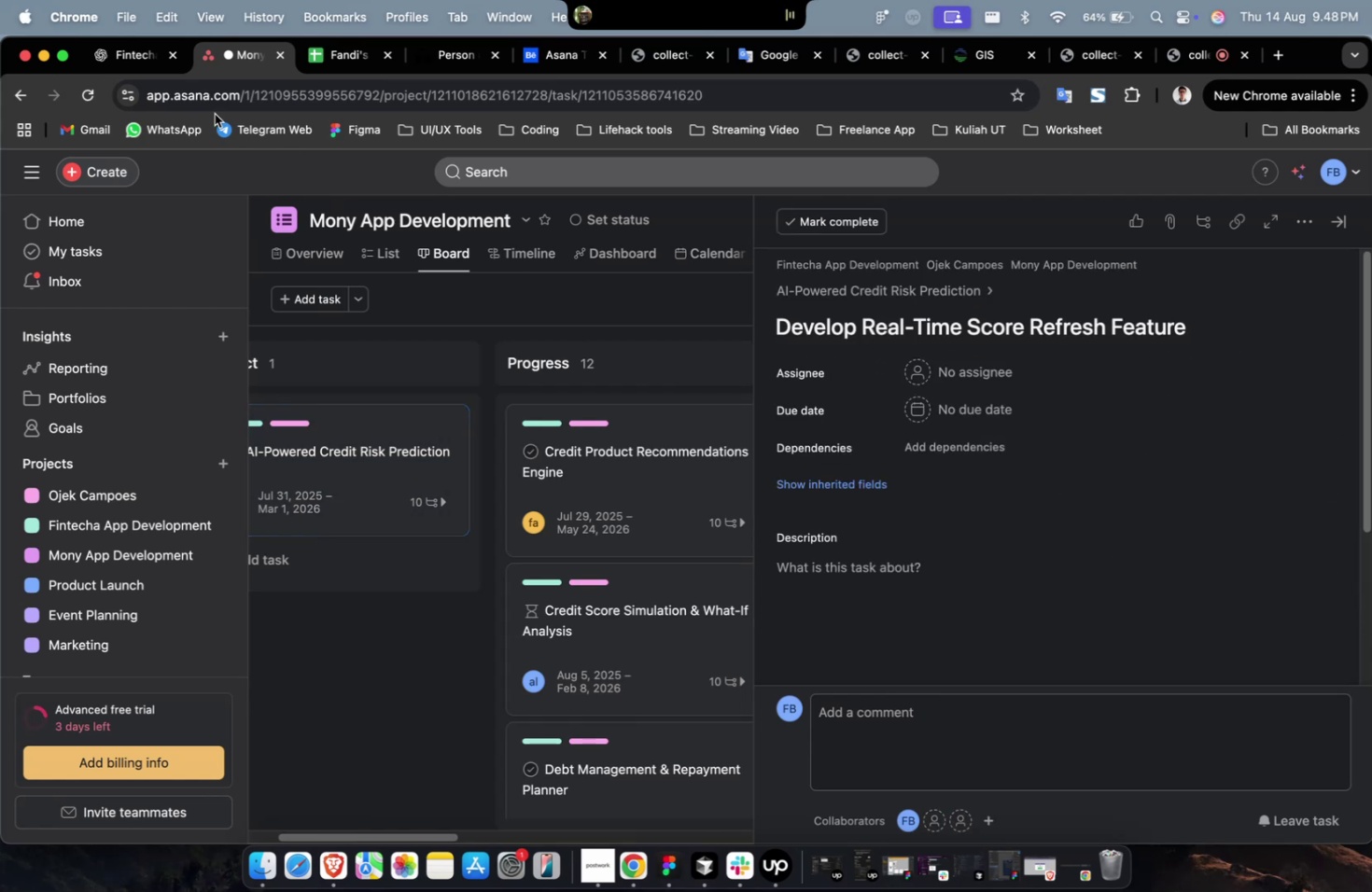 
left_click([99, 67])
 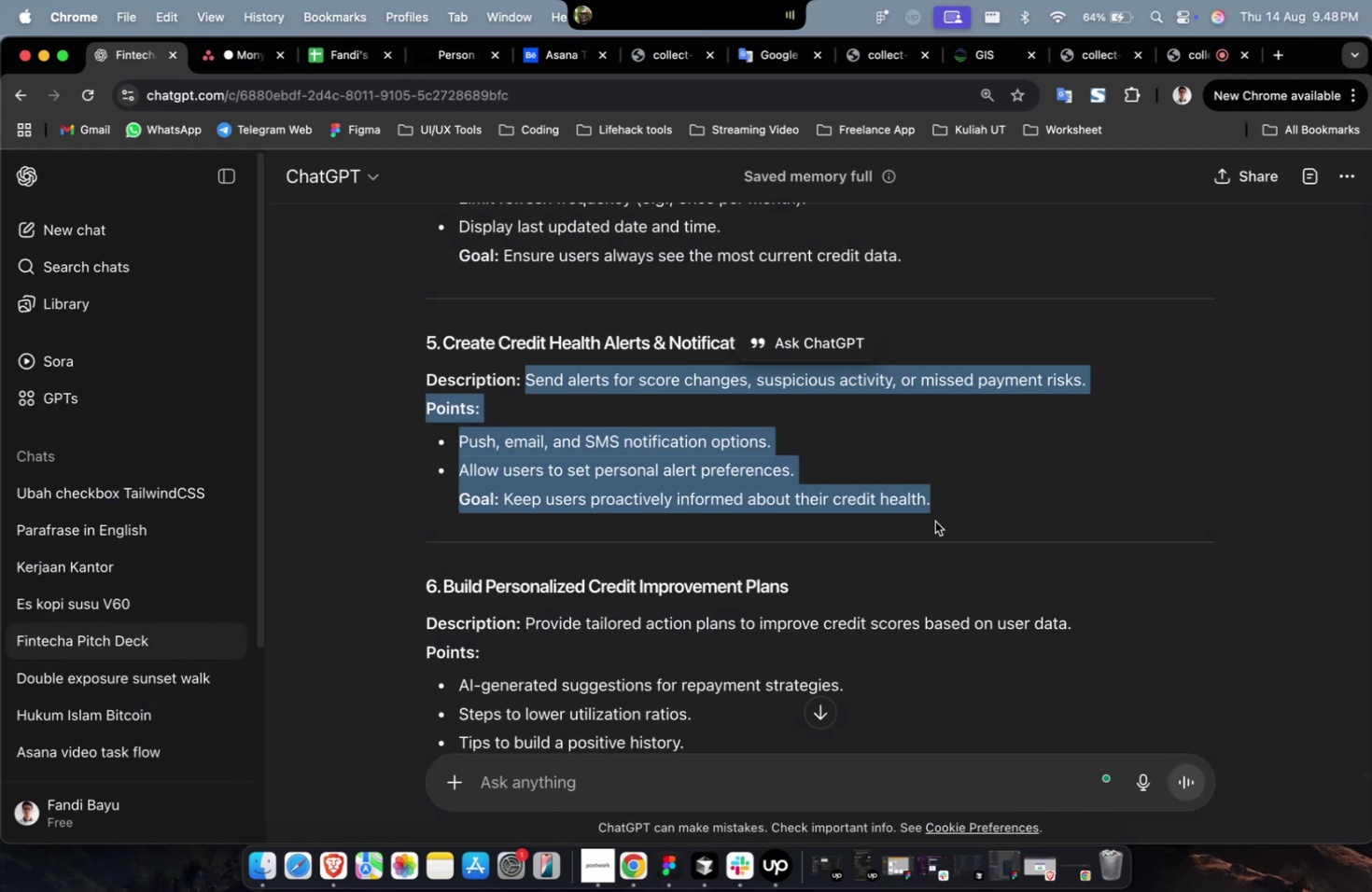 
left_click([976, 533])
 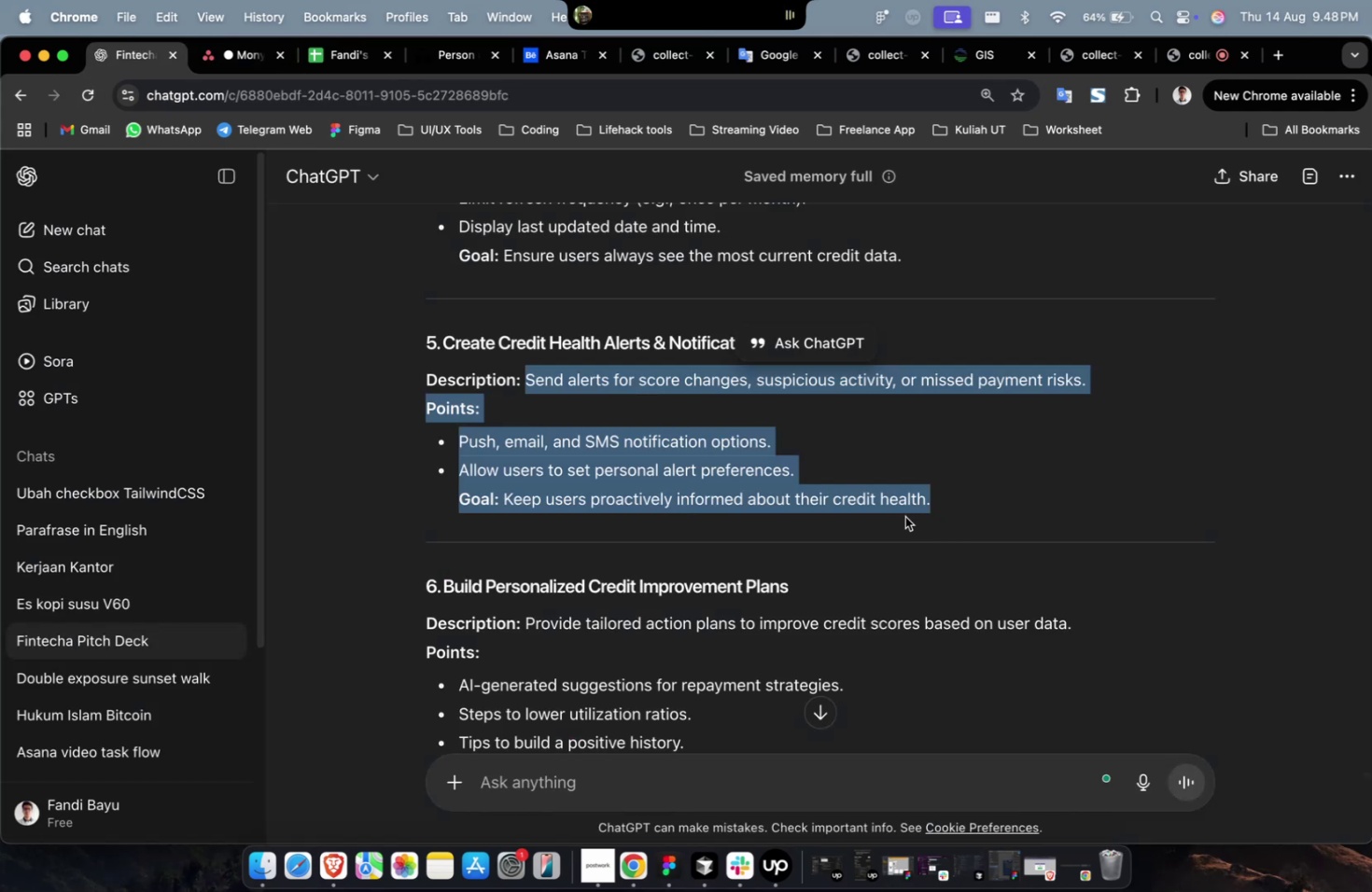 
scroll: coordinate [795, 485], scroll_direction: up, amount: 10.0
 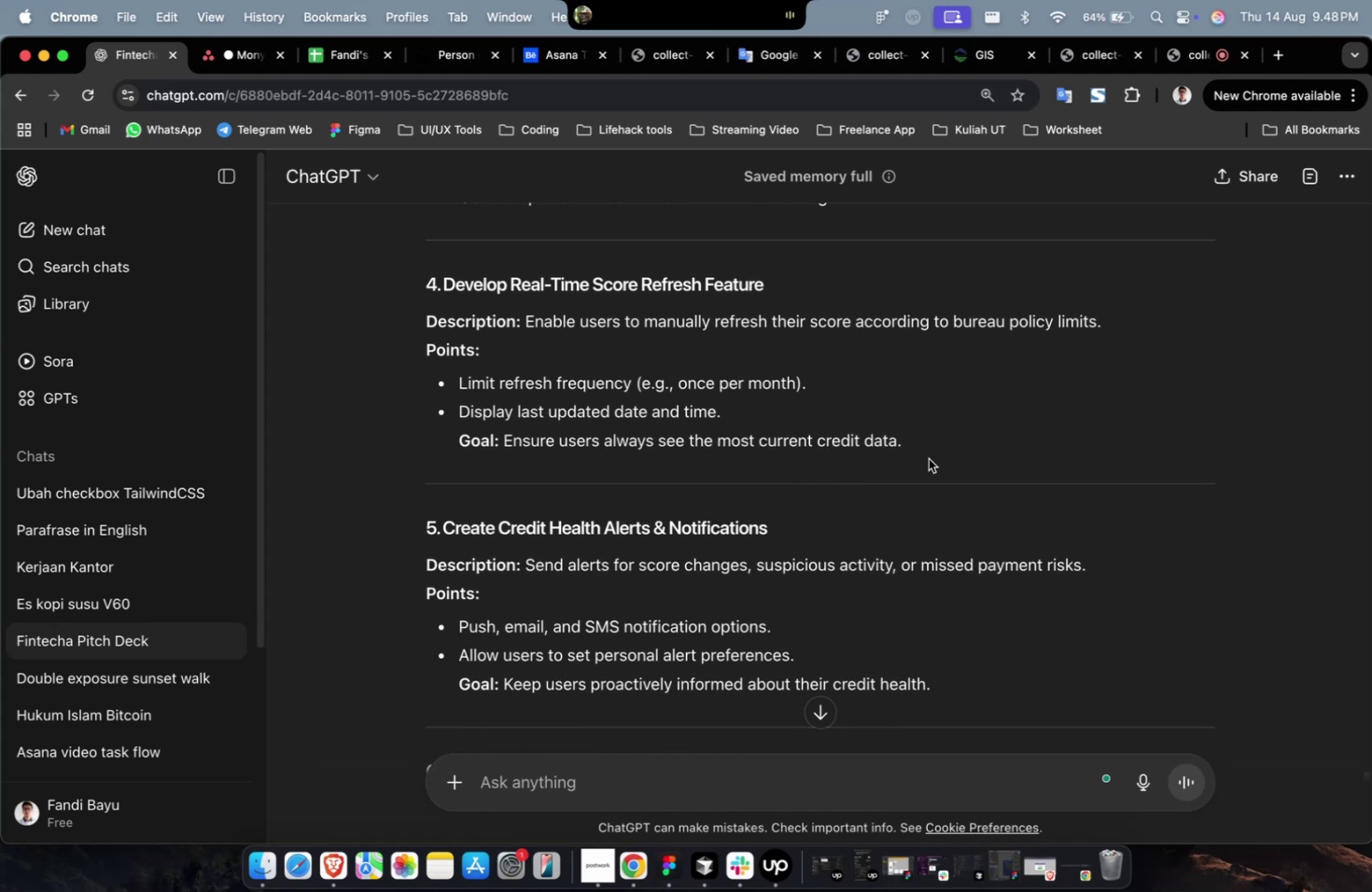 
left_click_drag(start_coordinate=[938, 450], to_coordinate=[525, 325])
 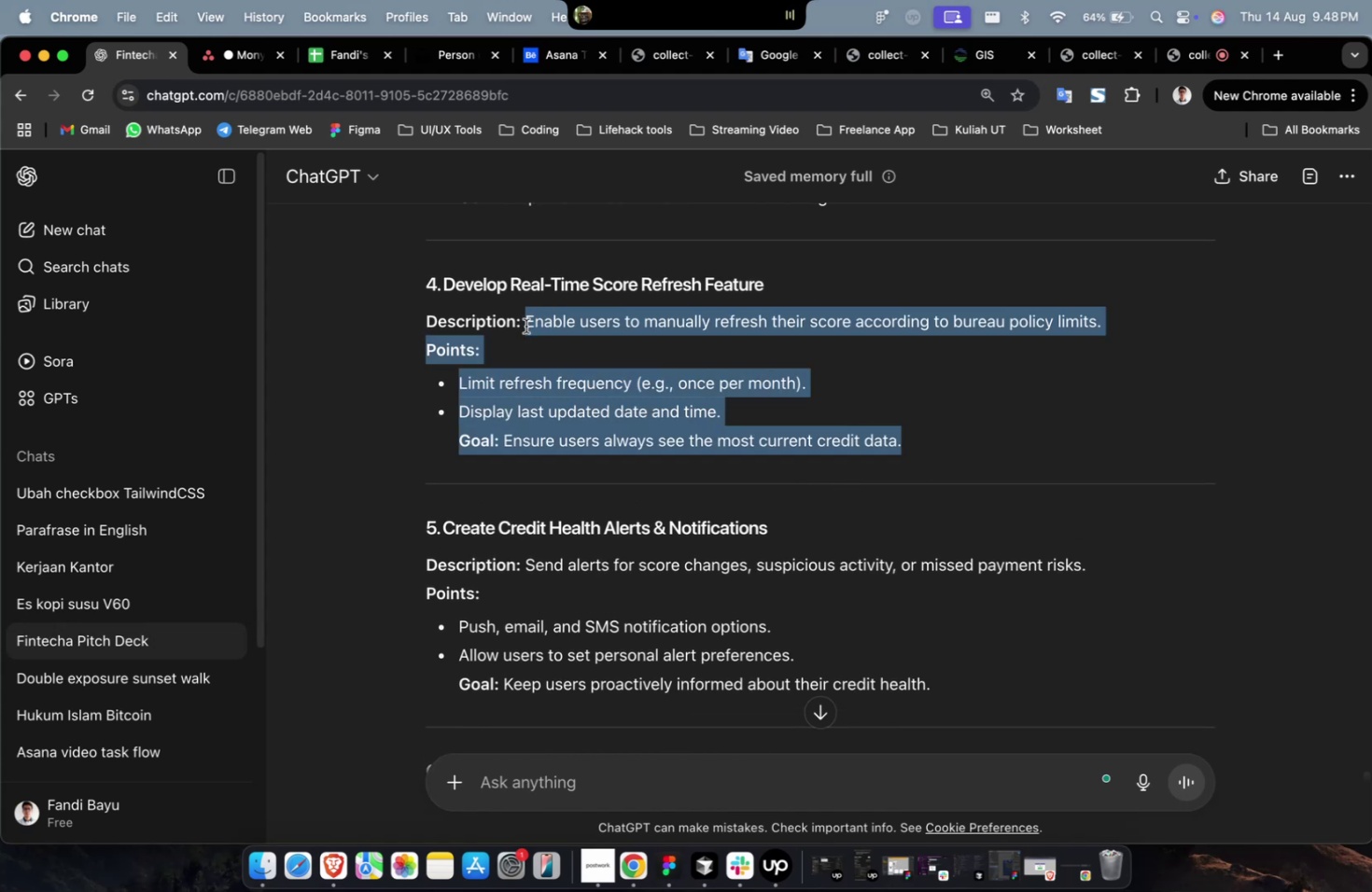 
key(Meta+C)
 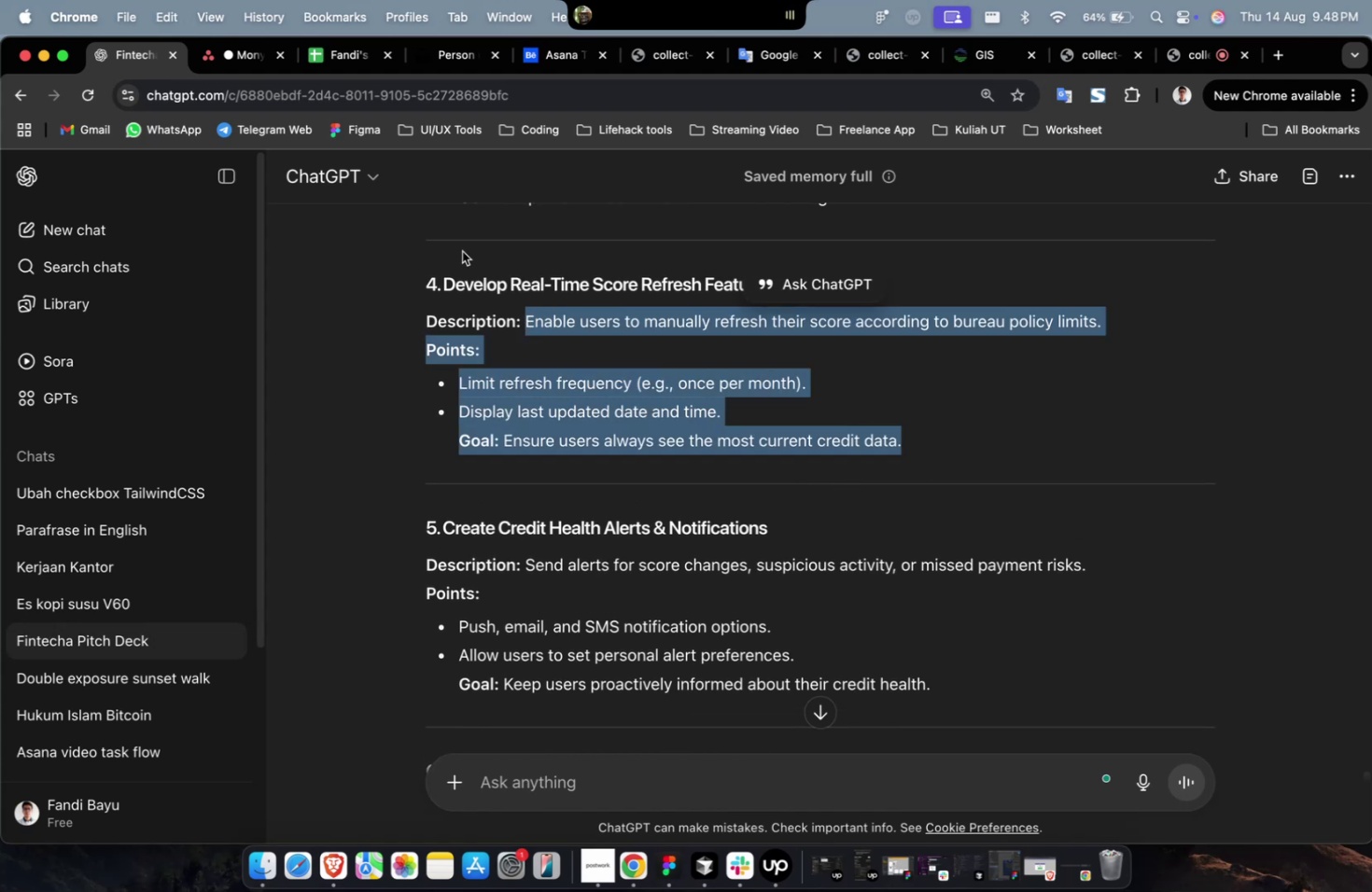 
key(Meta+C)
 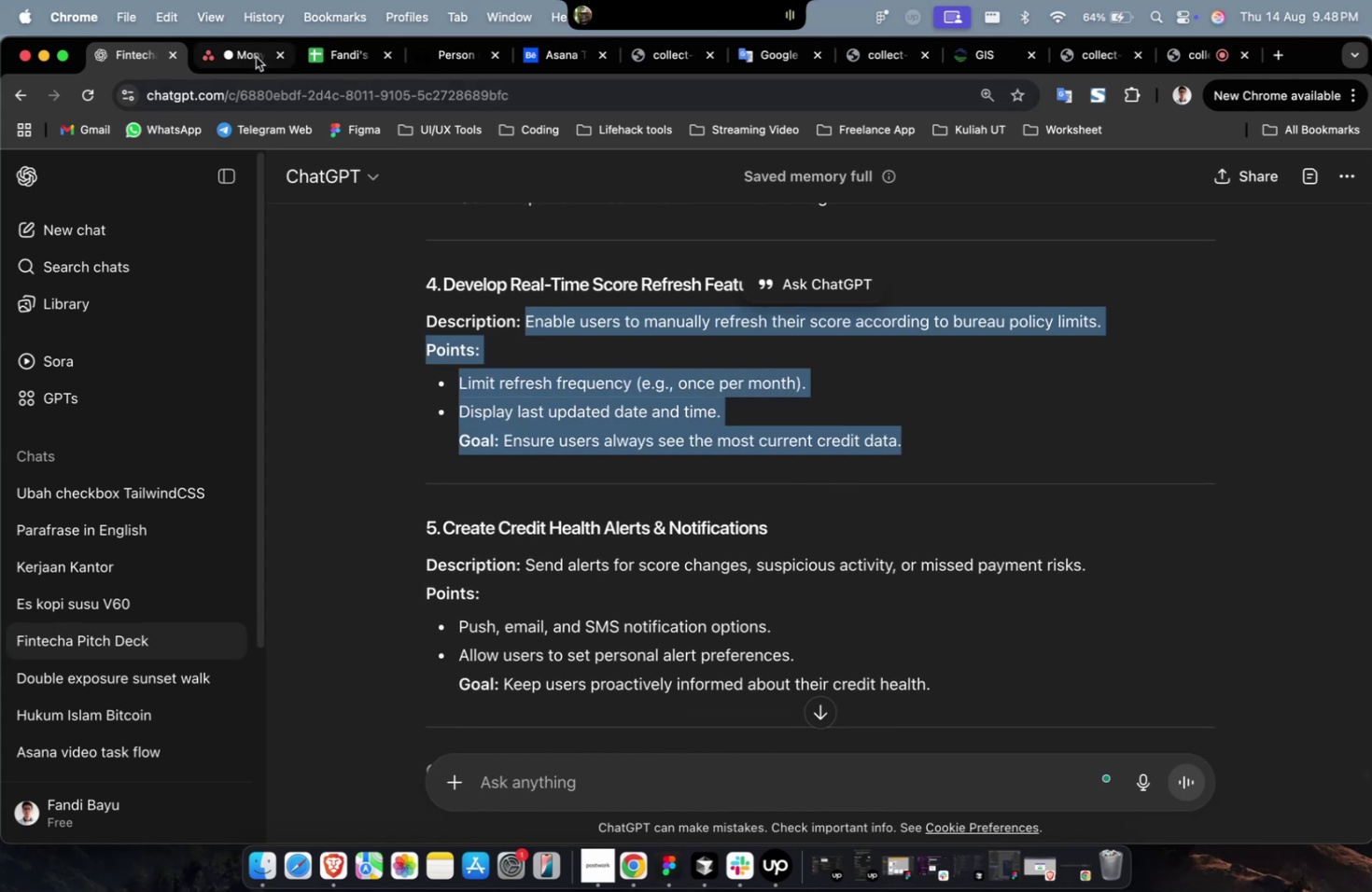 
left_click([256, 57])
 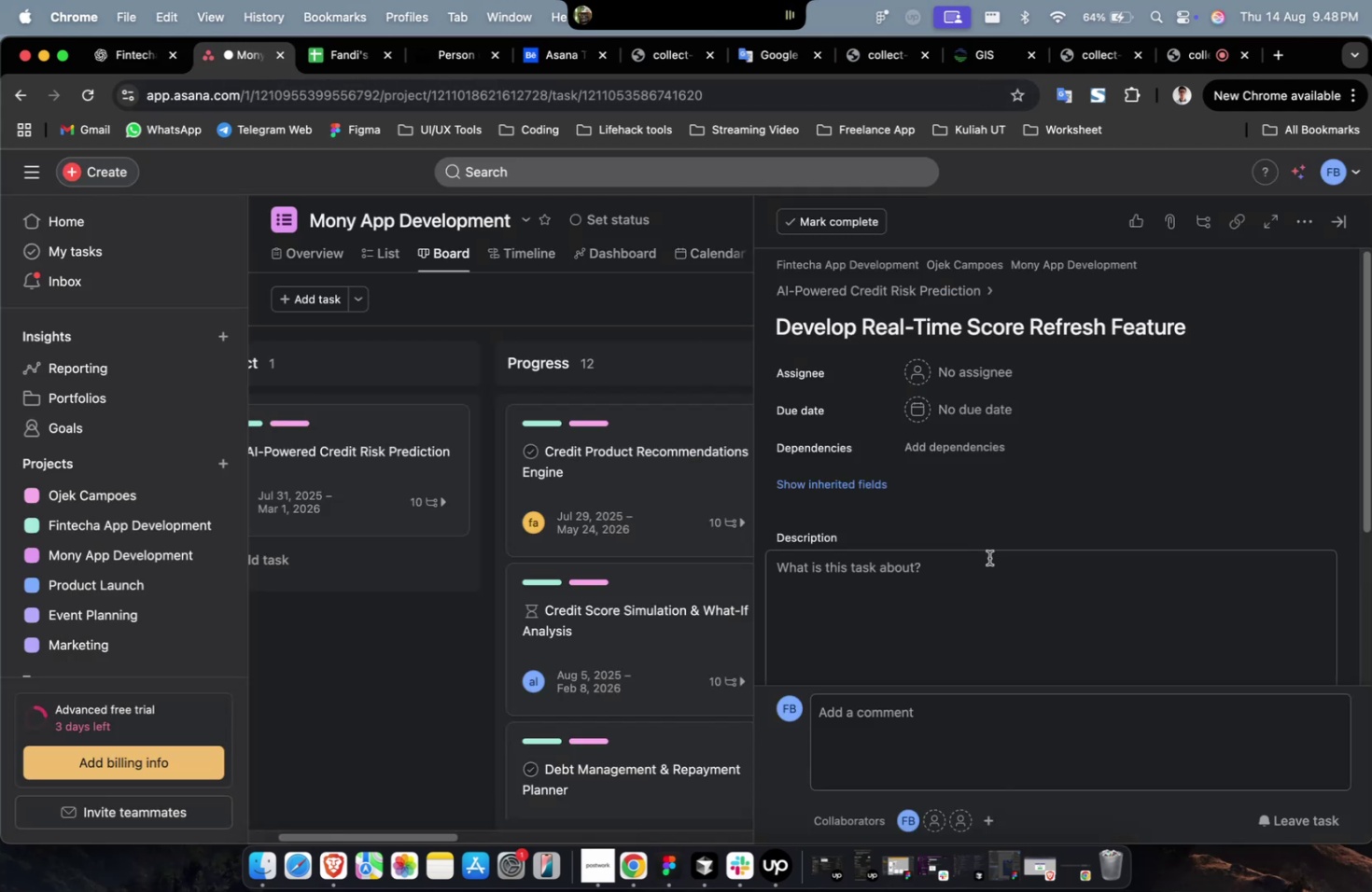 
key(Meta+CommandLeft)
 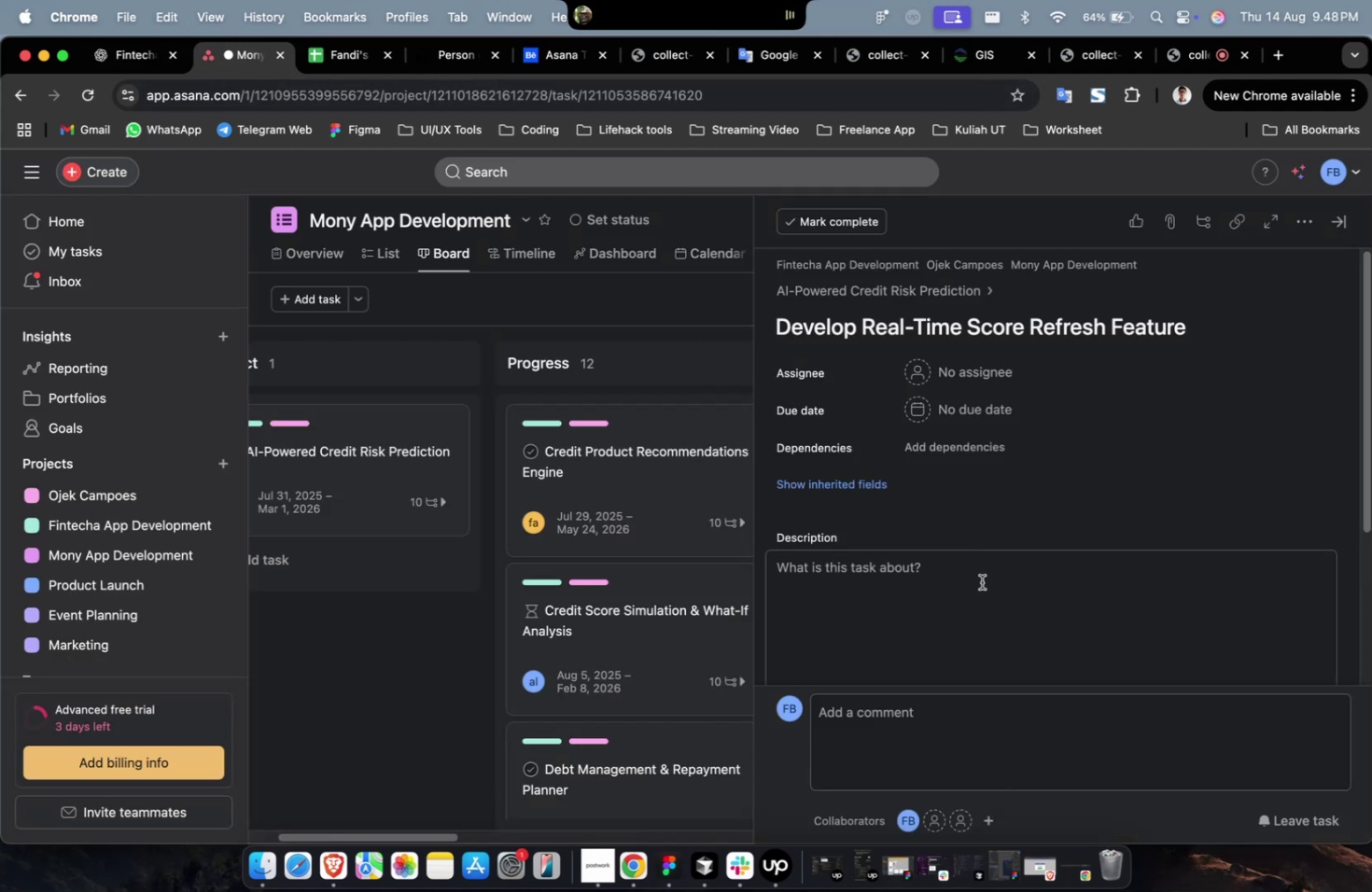 
double_click([981, 581])
 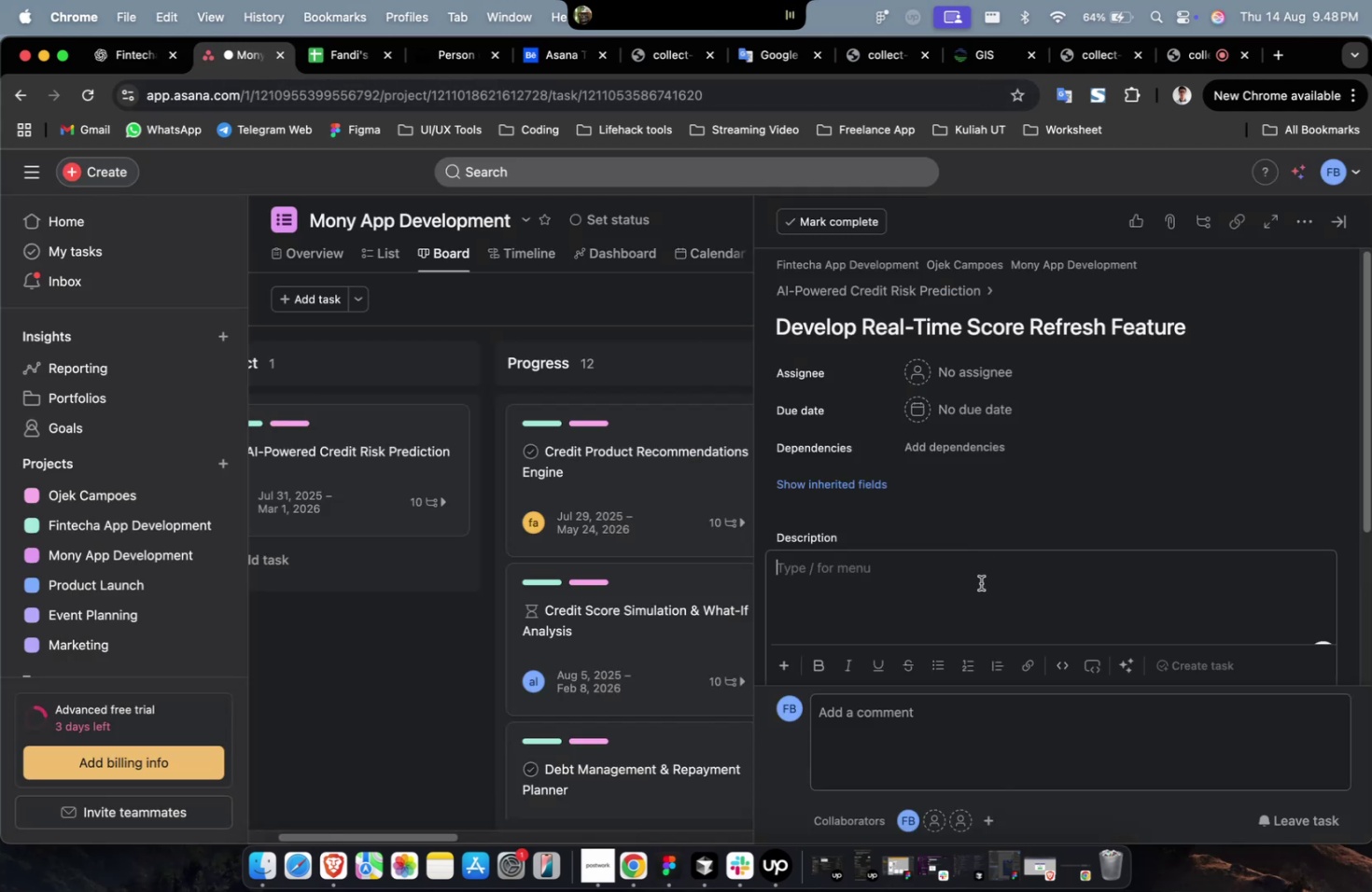 
key(Meta+V)
 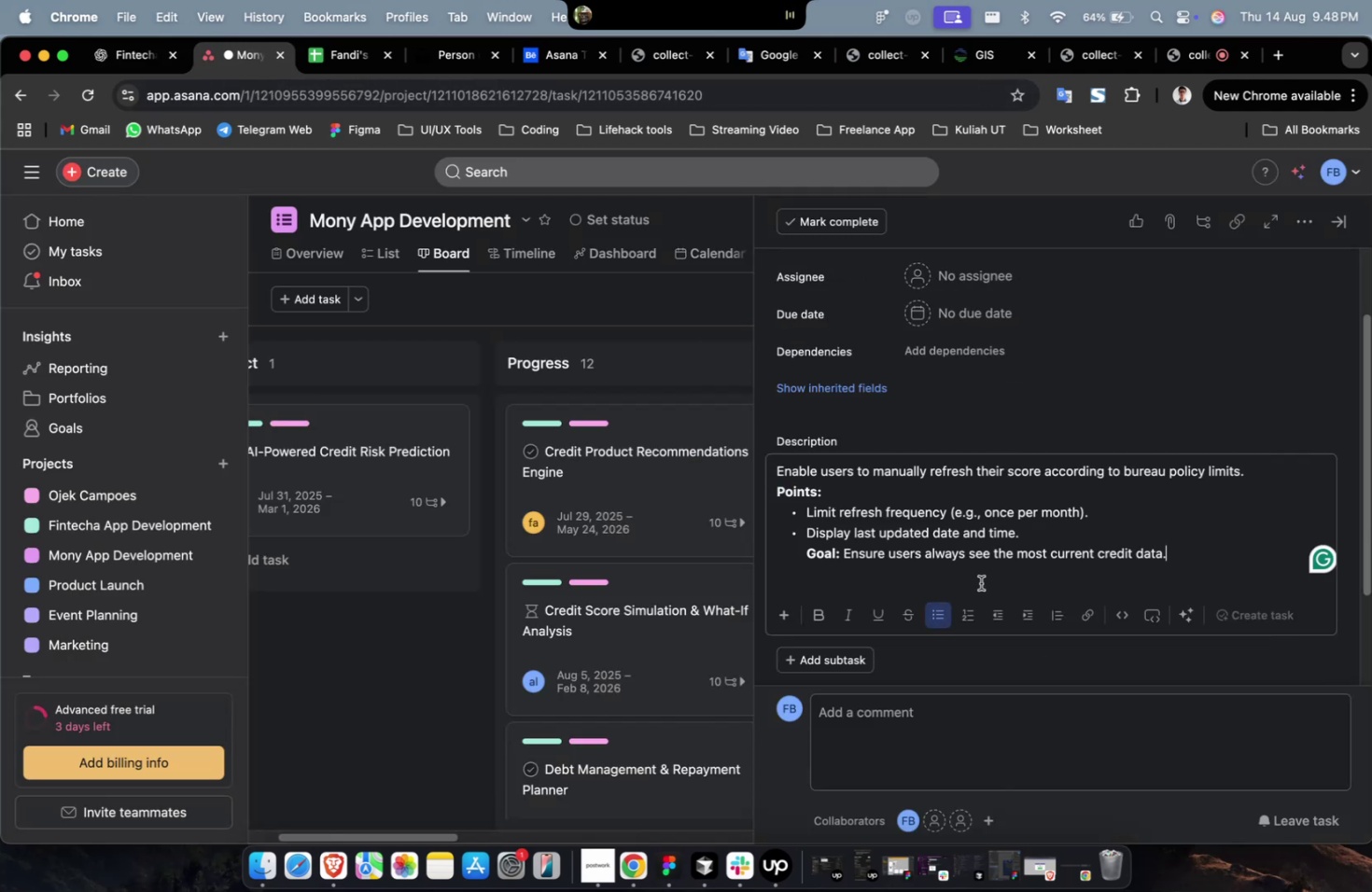 
scroll: coordinate [980, 582], scroll_direction: up, amount: 14.0
 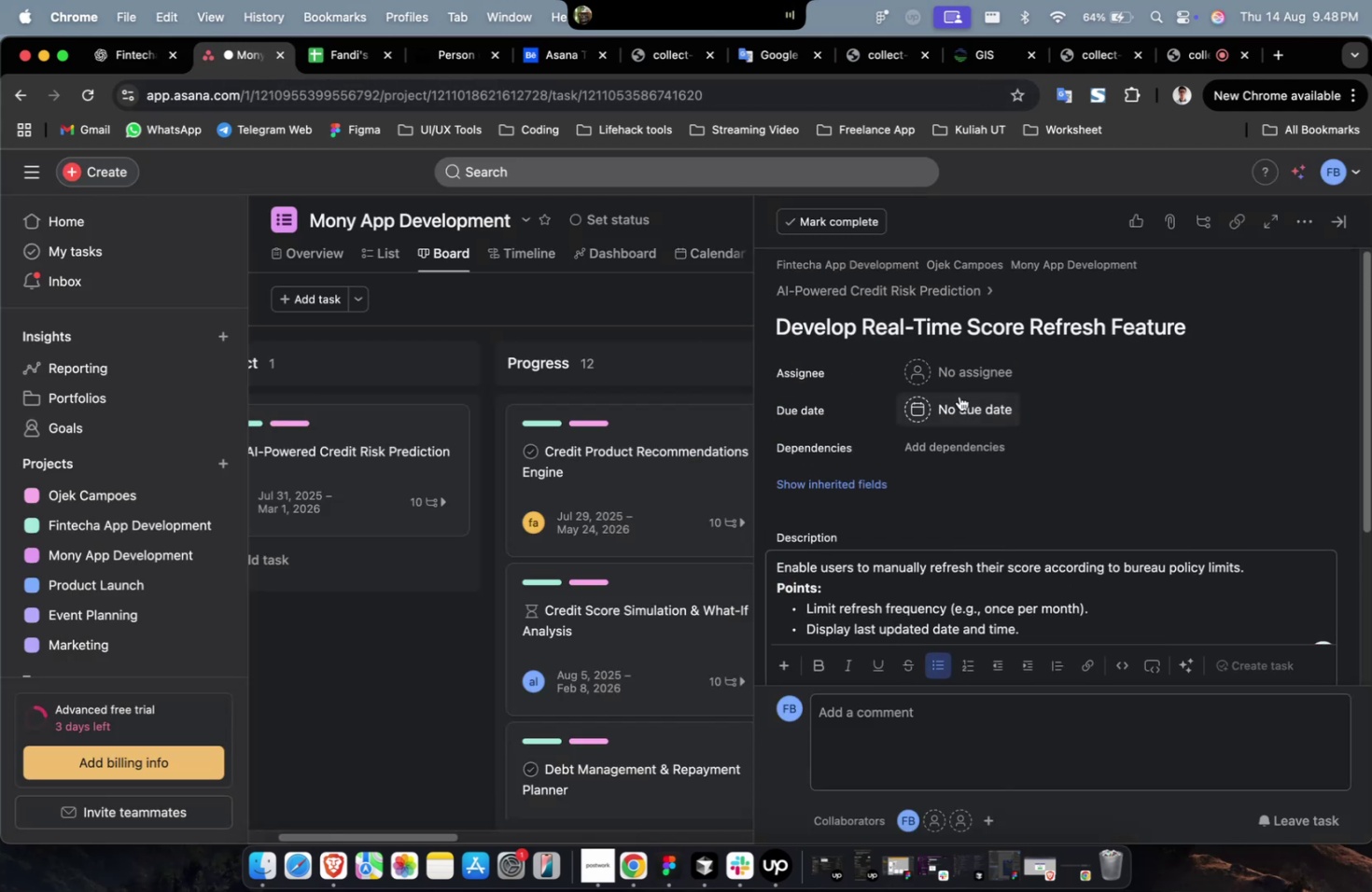 
left_click([963, 384])
 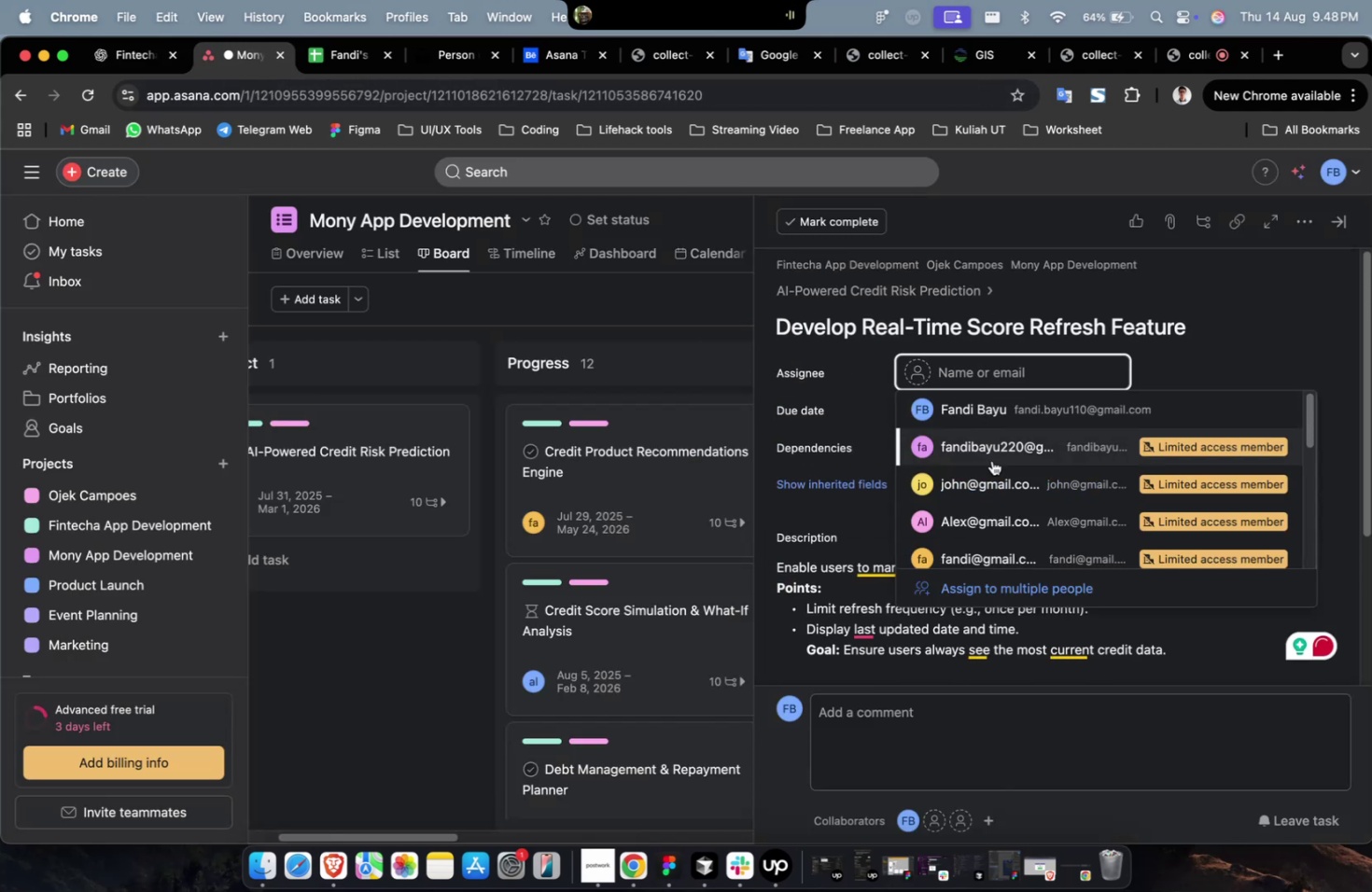 
left_click([994, 471])
 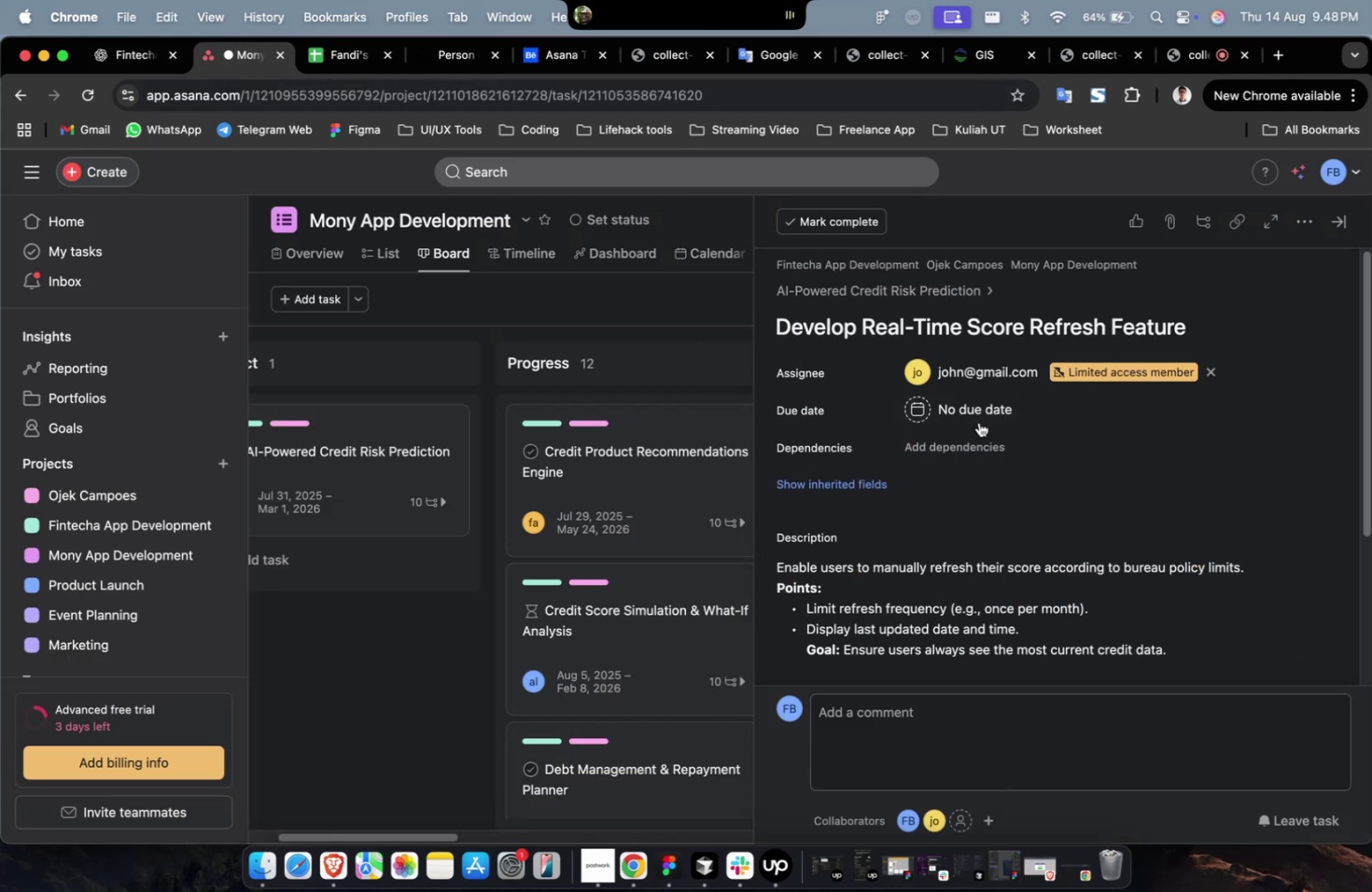 
left_click([974, 414])
 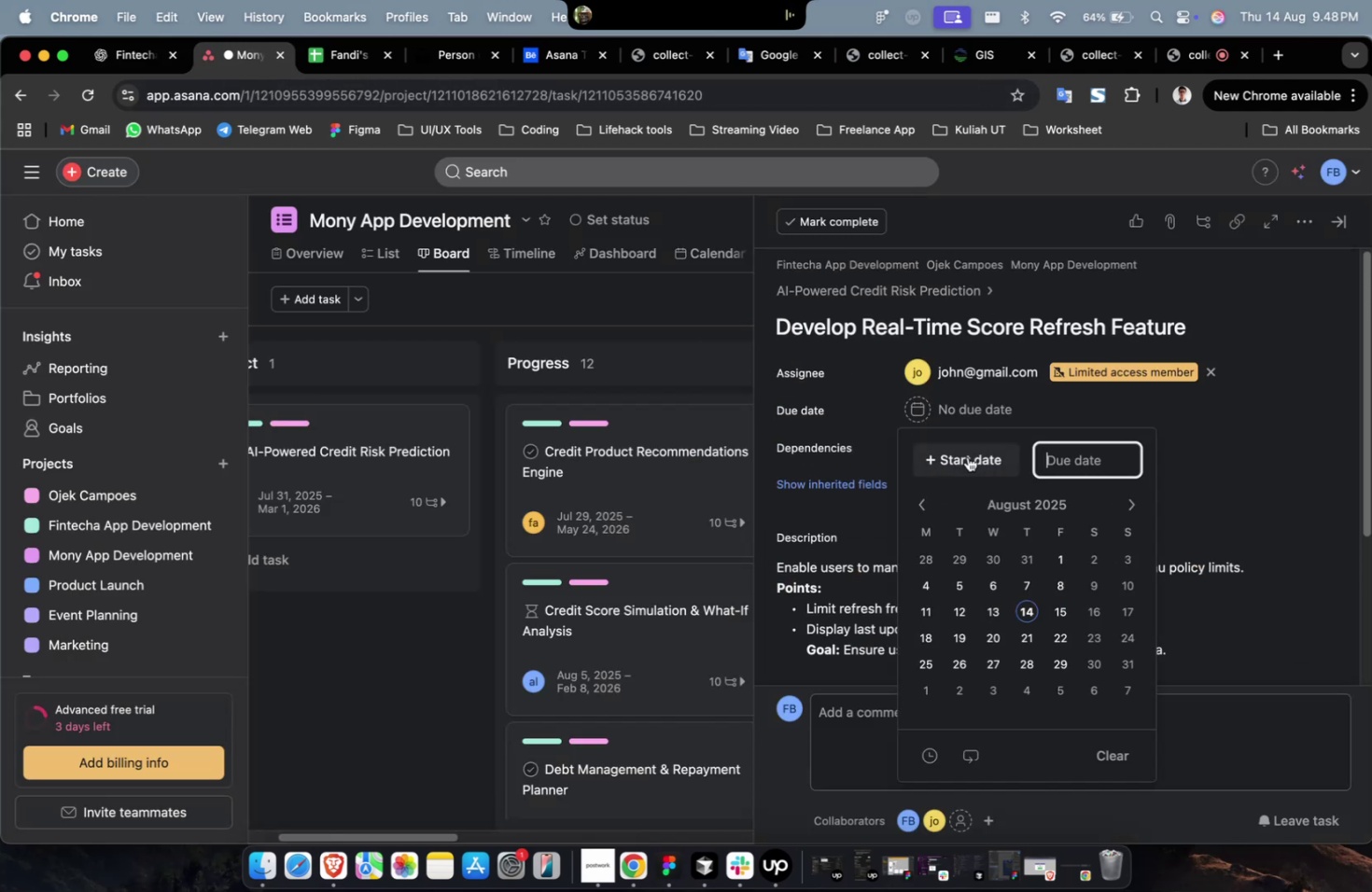 
double_click([967, 456])
 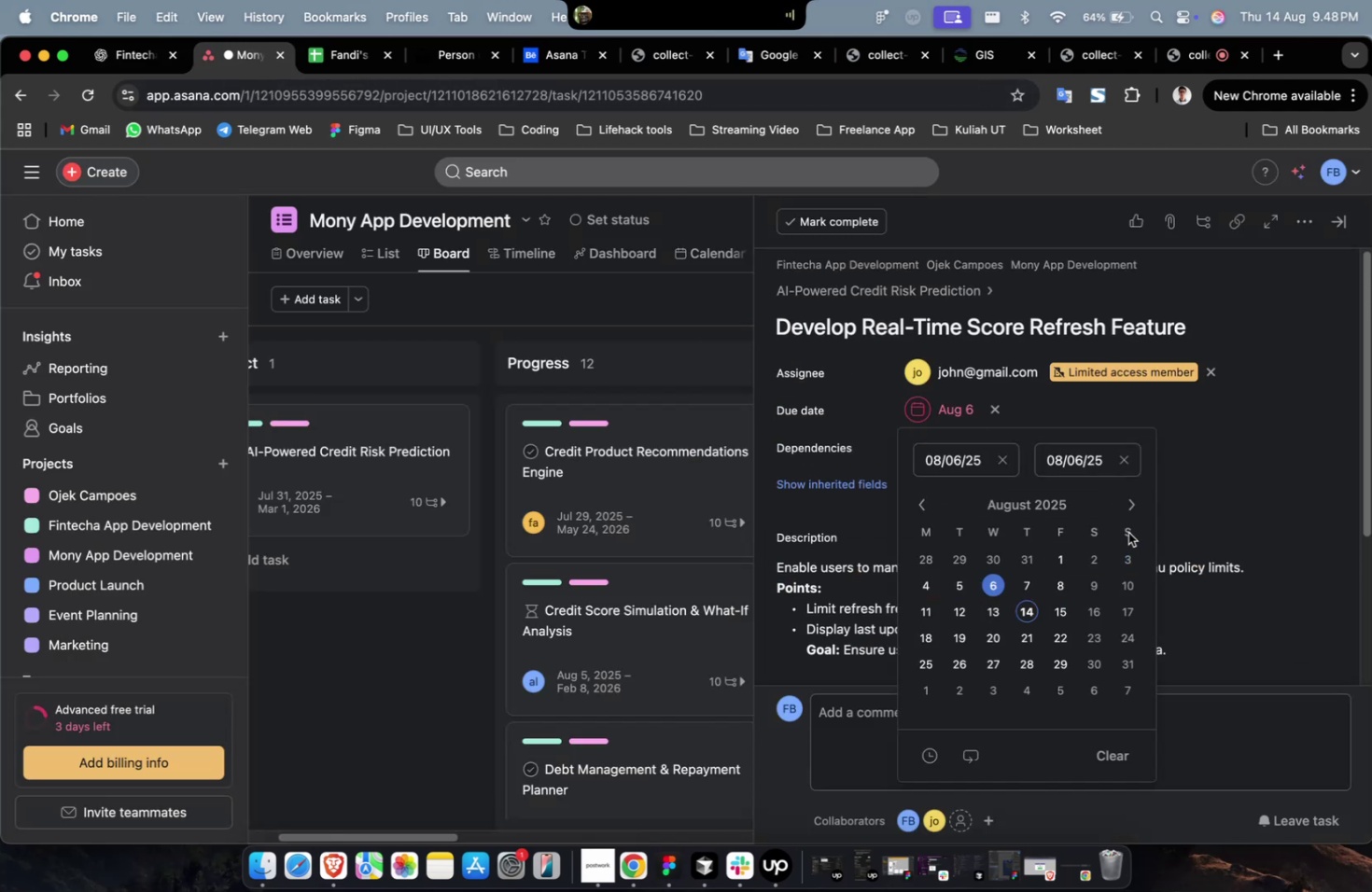 
triple_click([1124, 505])
 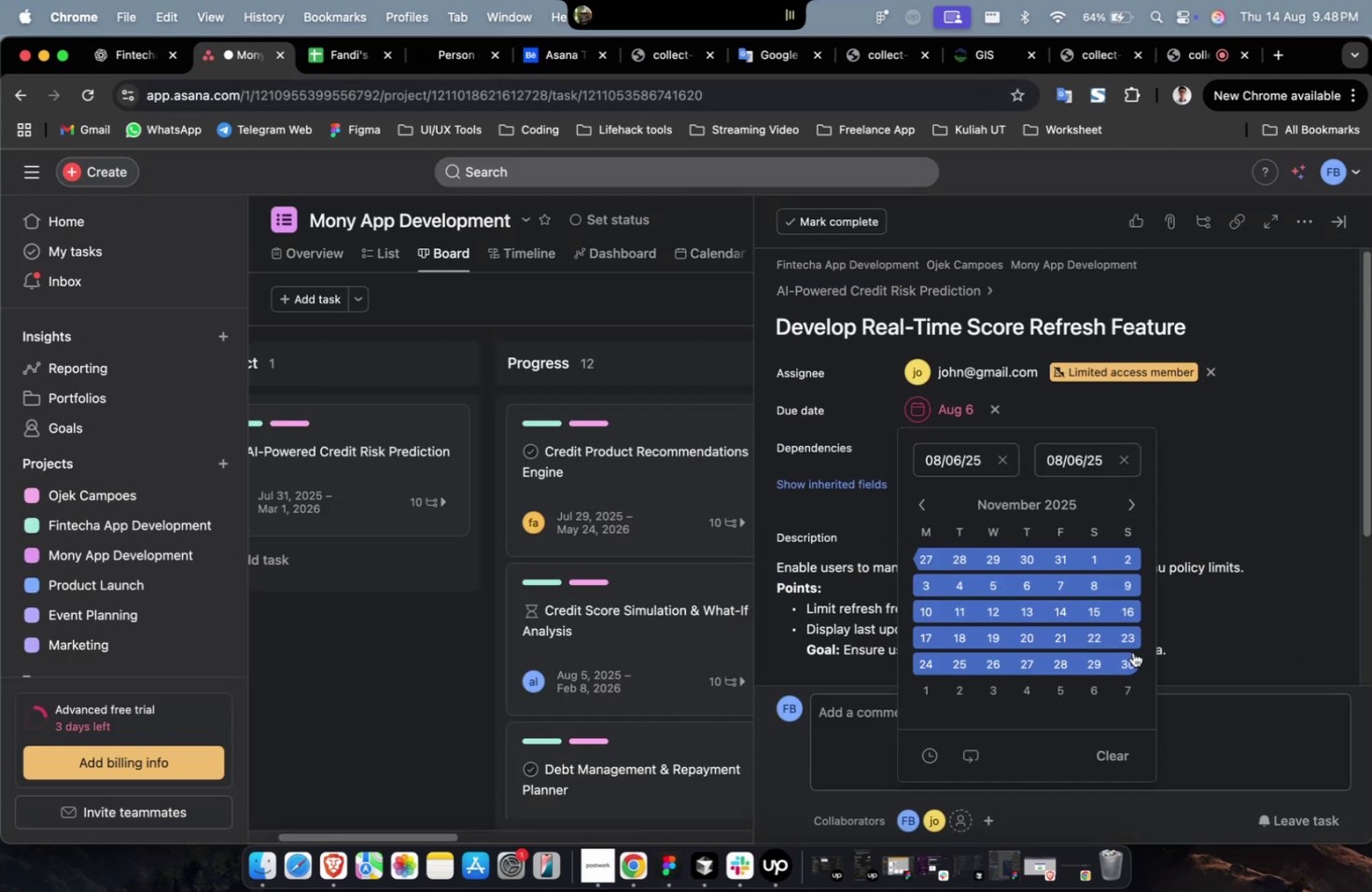 
left_click([1130, 648])
 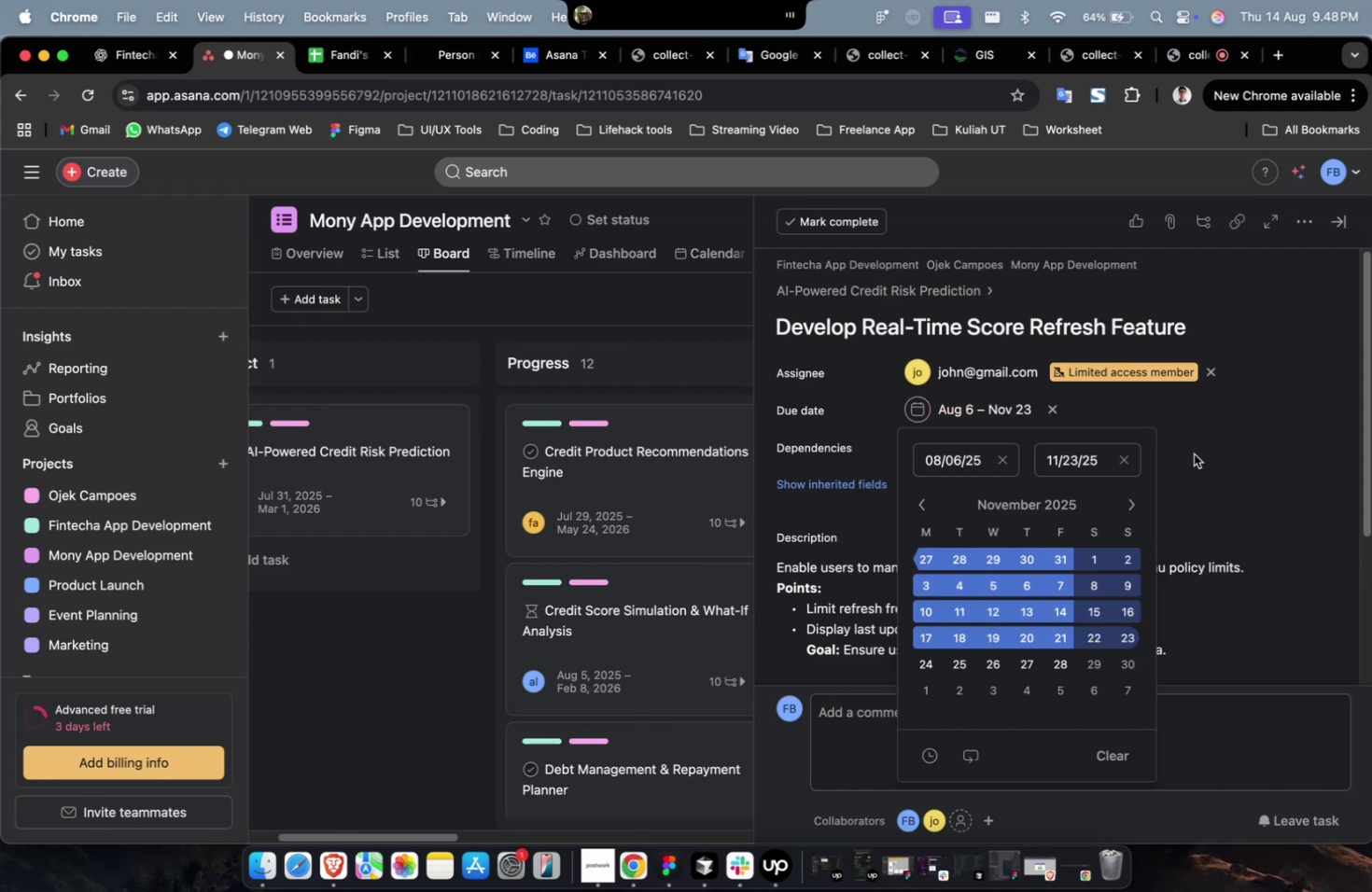 
double_click([1193, 453])
 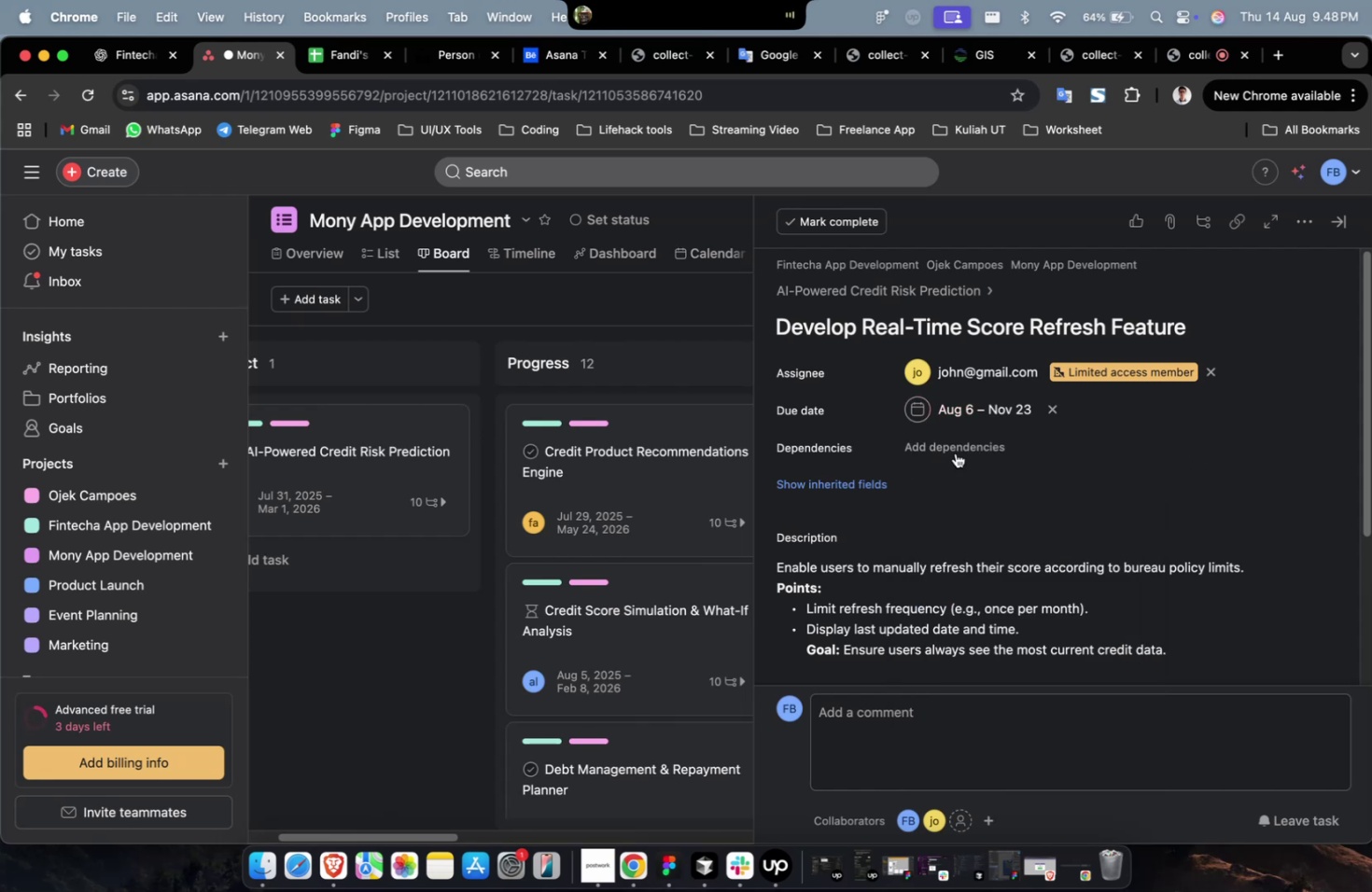 
triple_click([946, 441])
 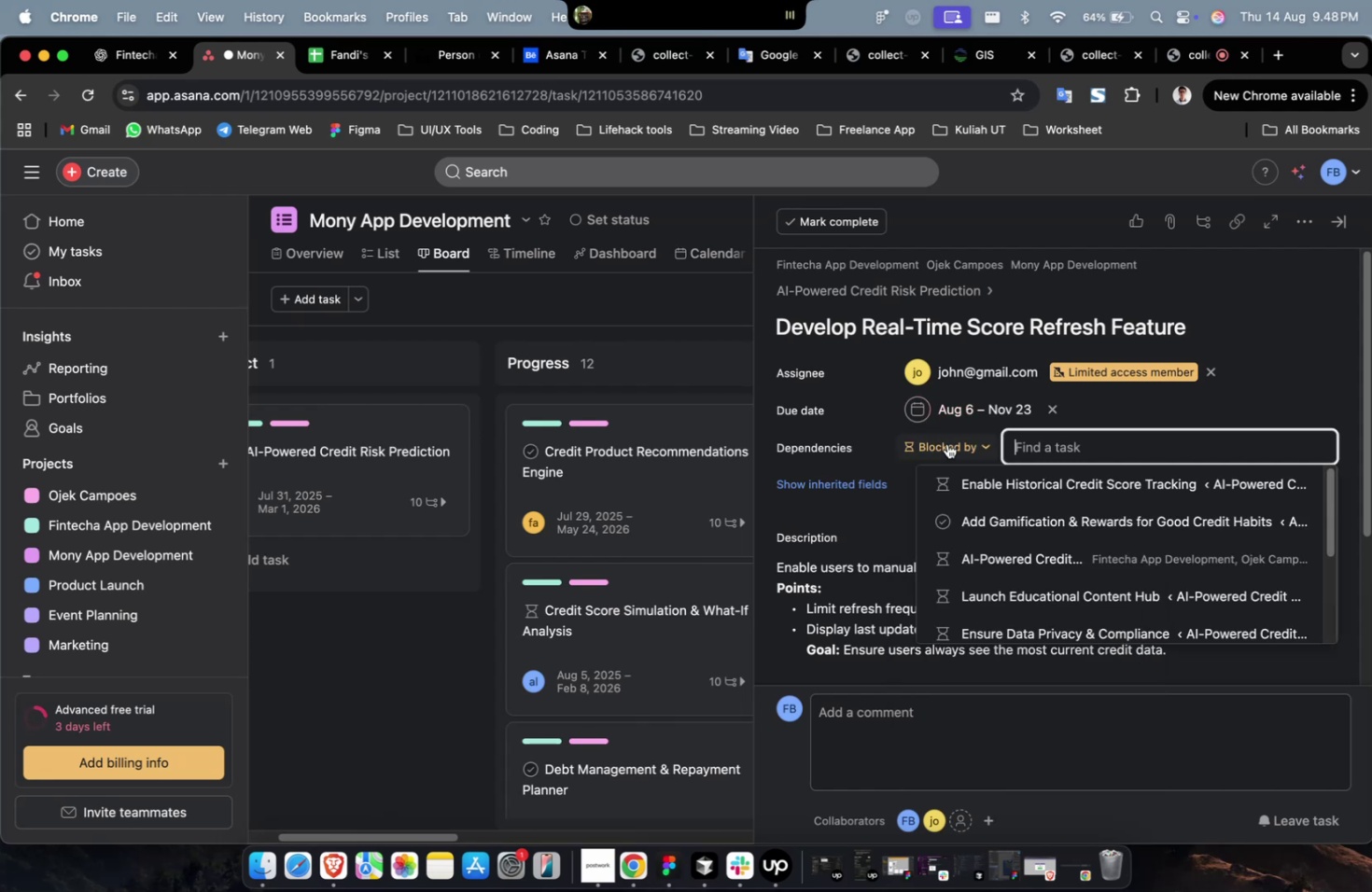 
mouse_move([963, 486])
 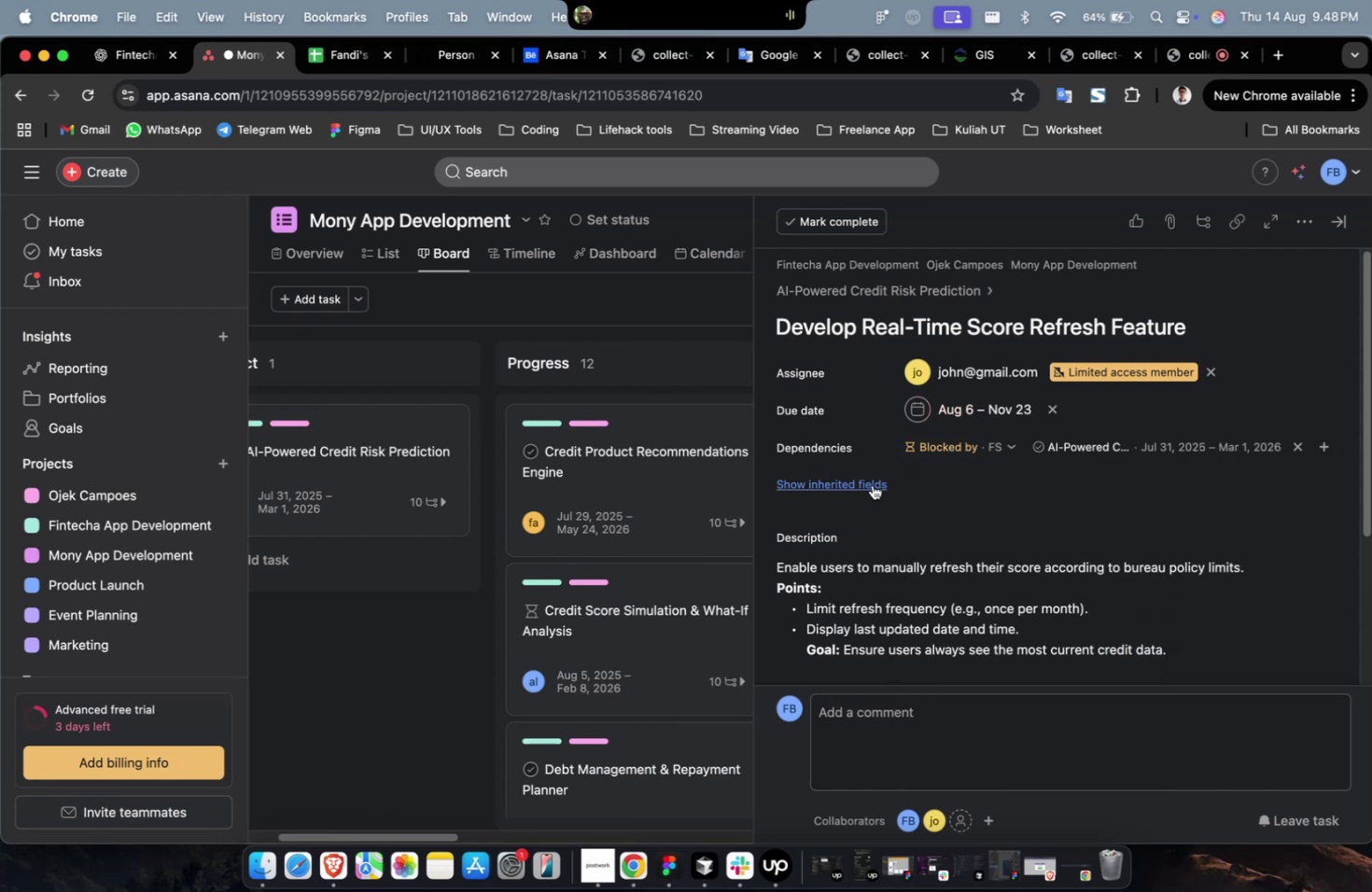 
left_click([861, 484])
 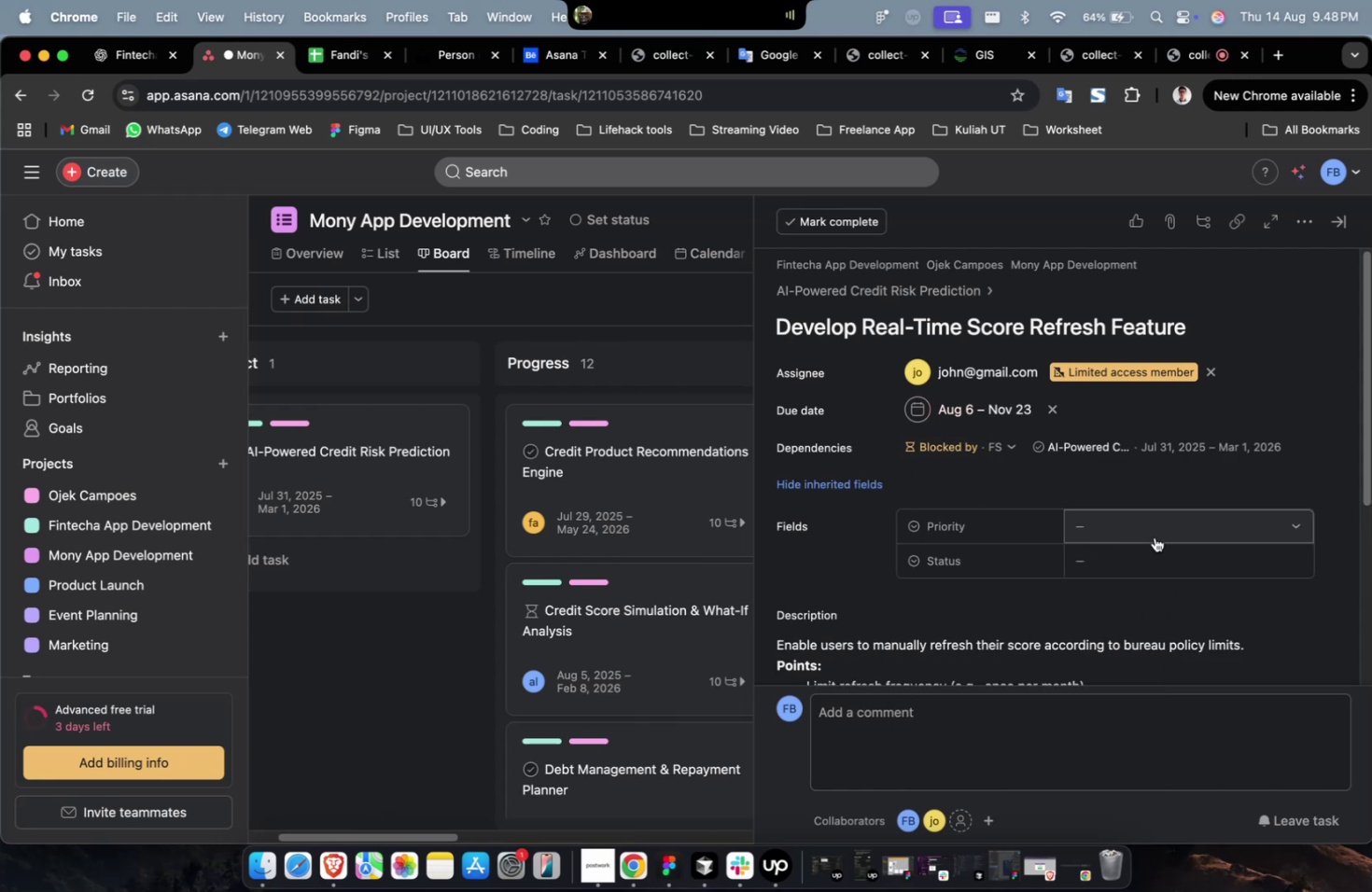 
double_click([1154, 537])
 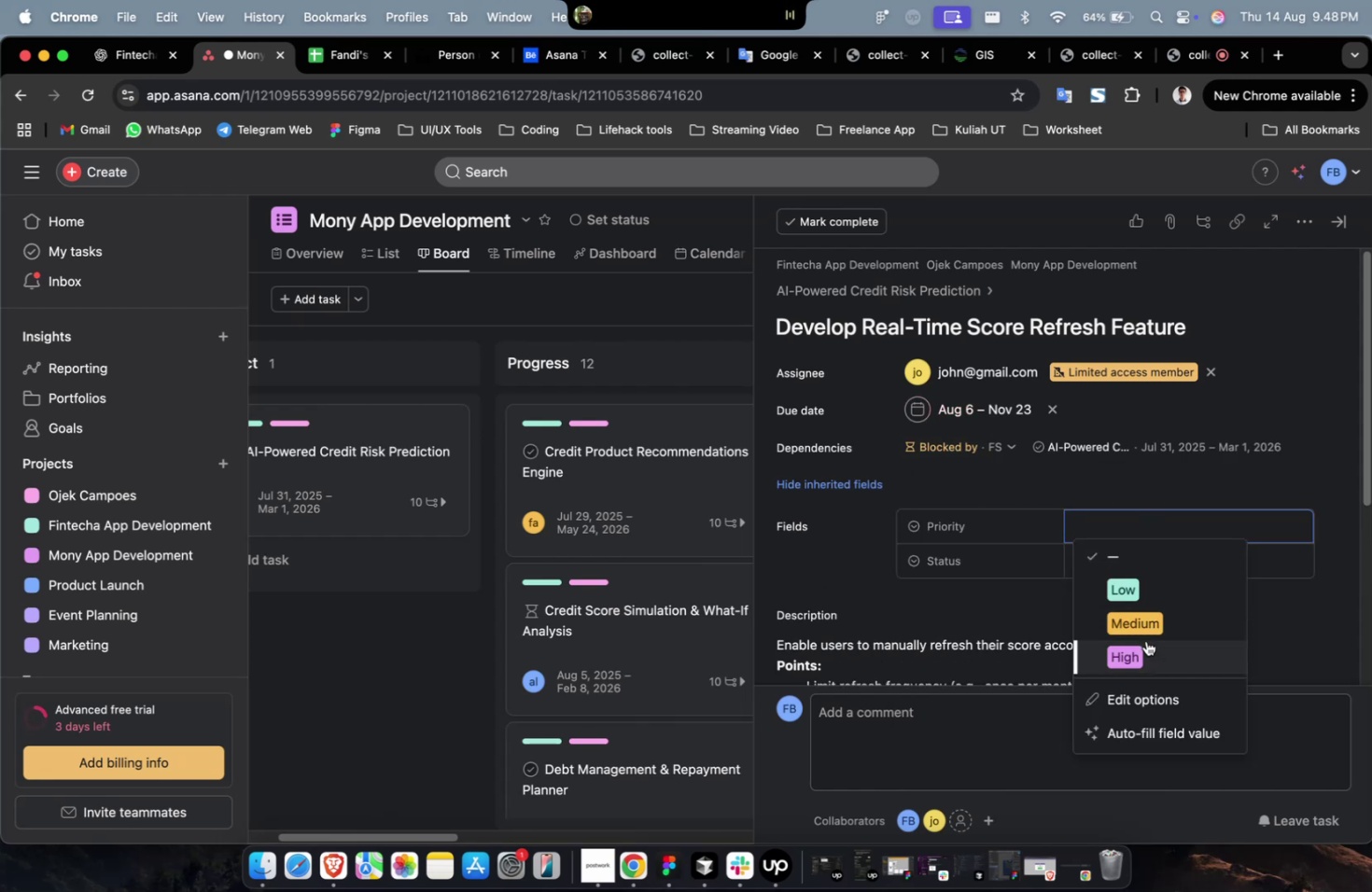 
left_click([1145, 640])
 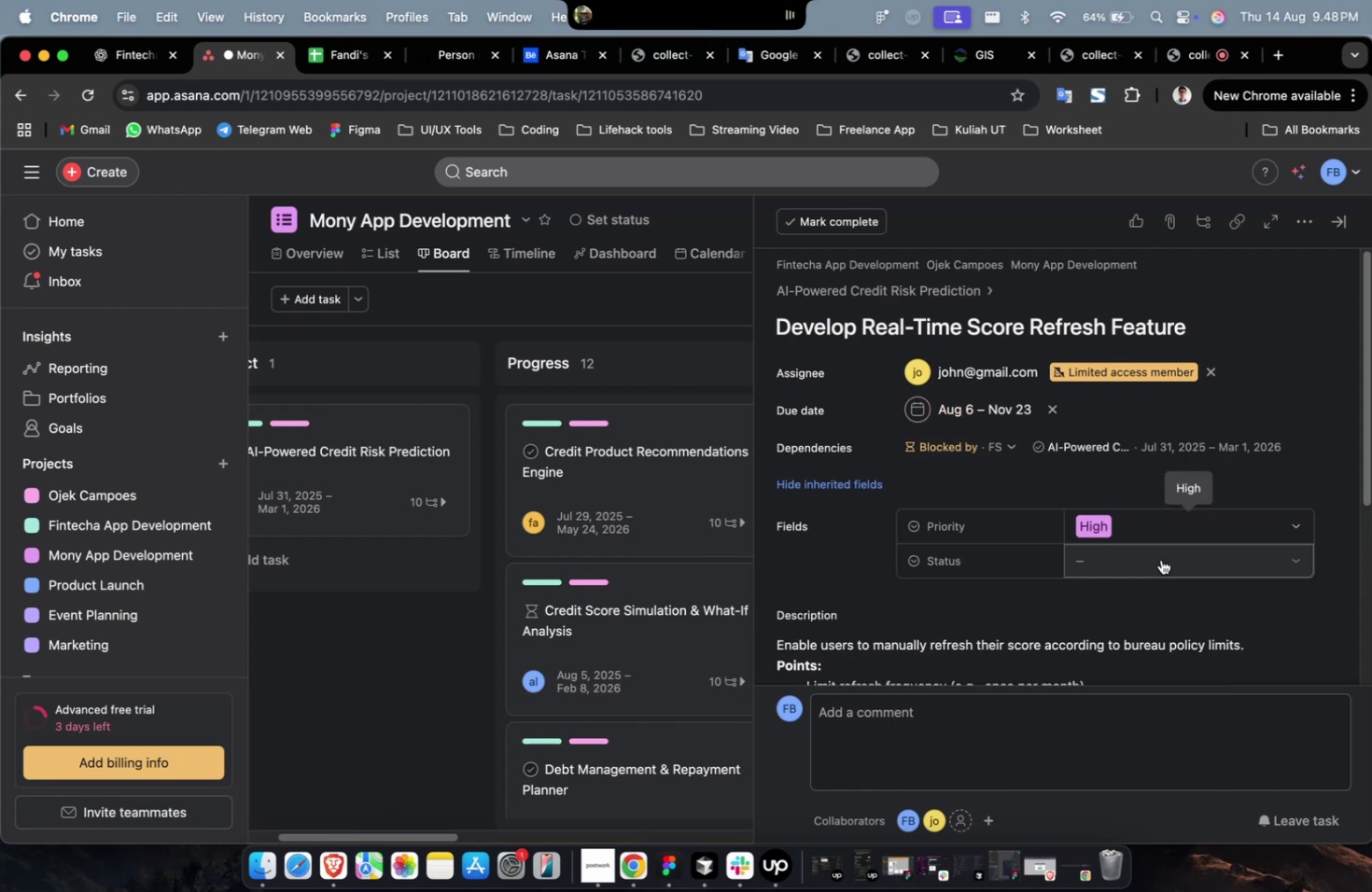 
double_click([1160, 558])
 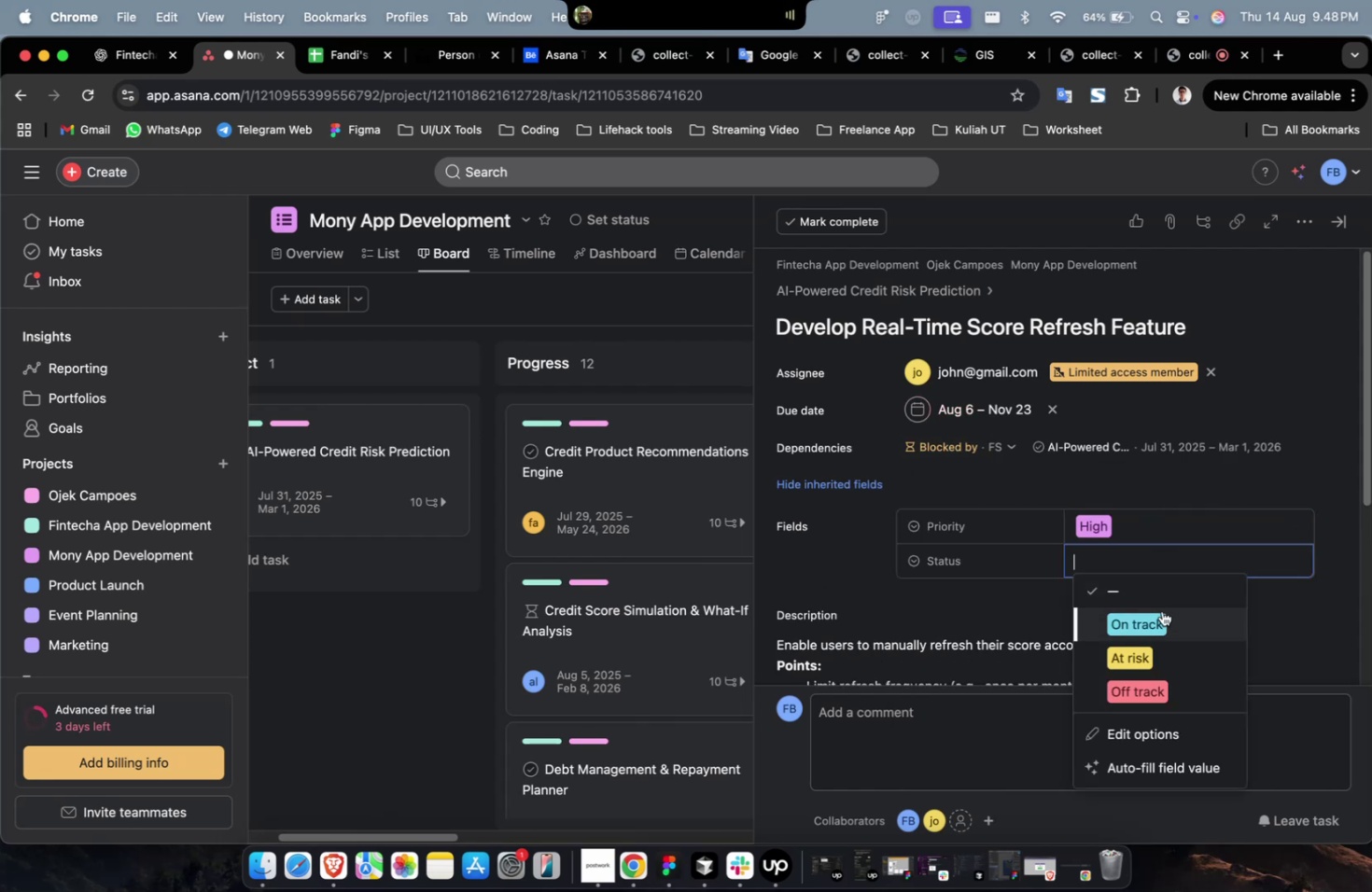 
triple_click([1161, 617])
 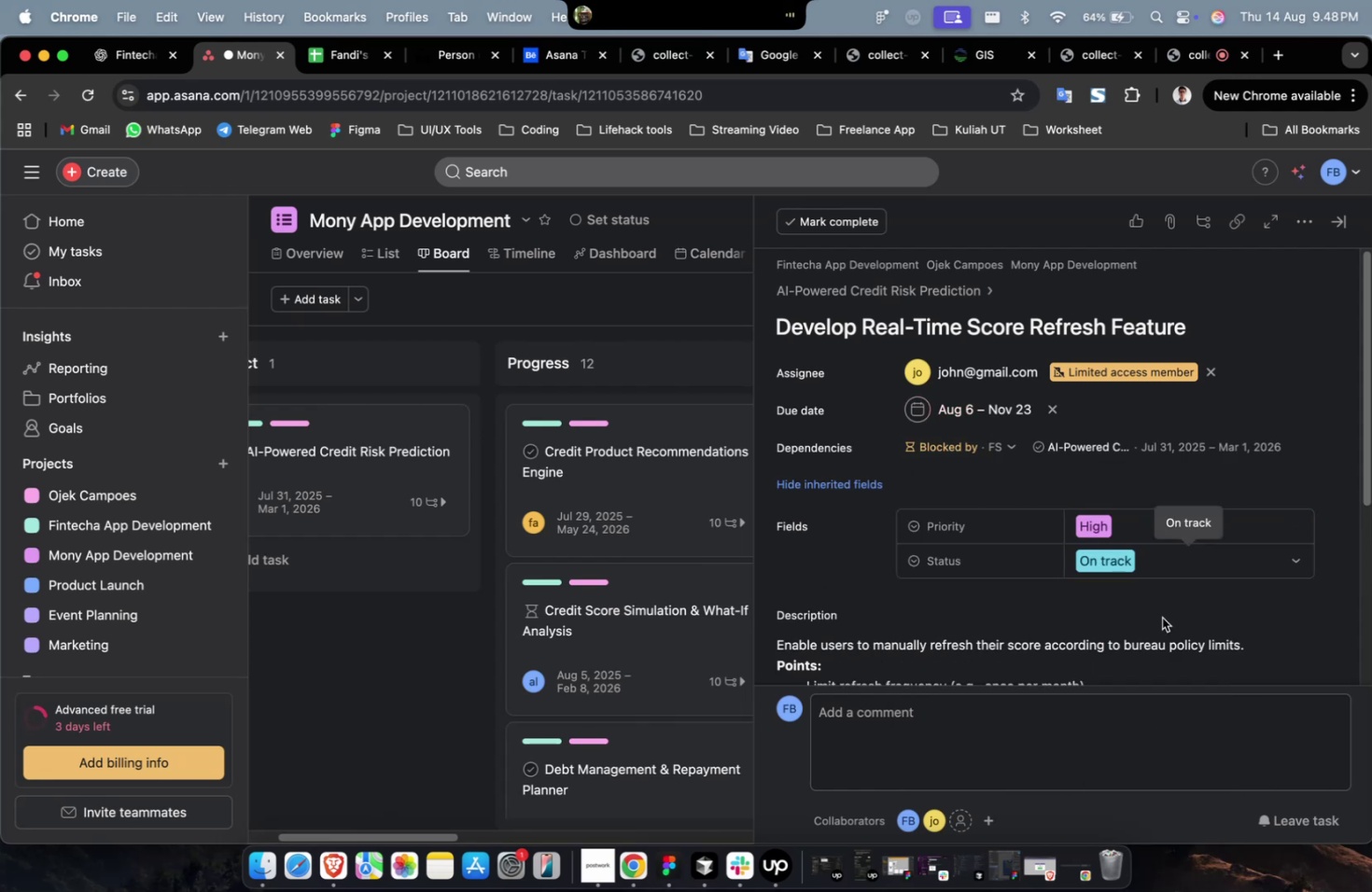 
scroll: coordinate [1160, 620], scroll_direction: down, amount: 40.0
 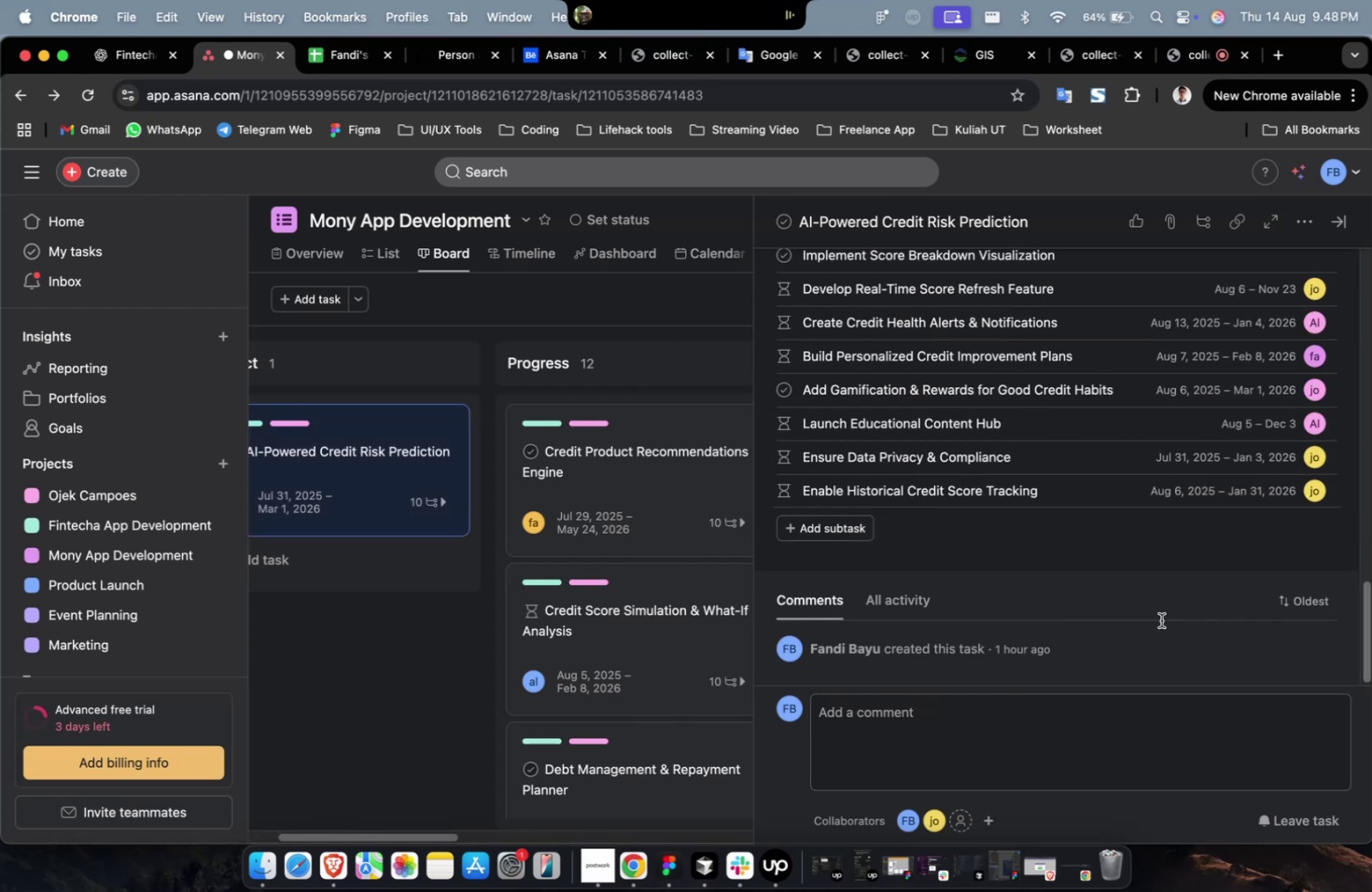 
scroll: coordinate [1159, 613], scroll_direction: up, amount: 4.0
 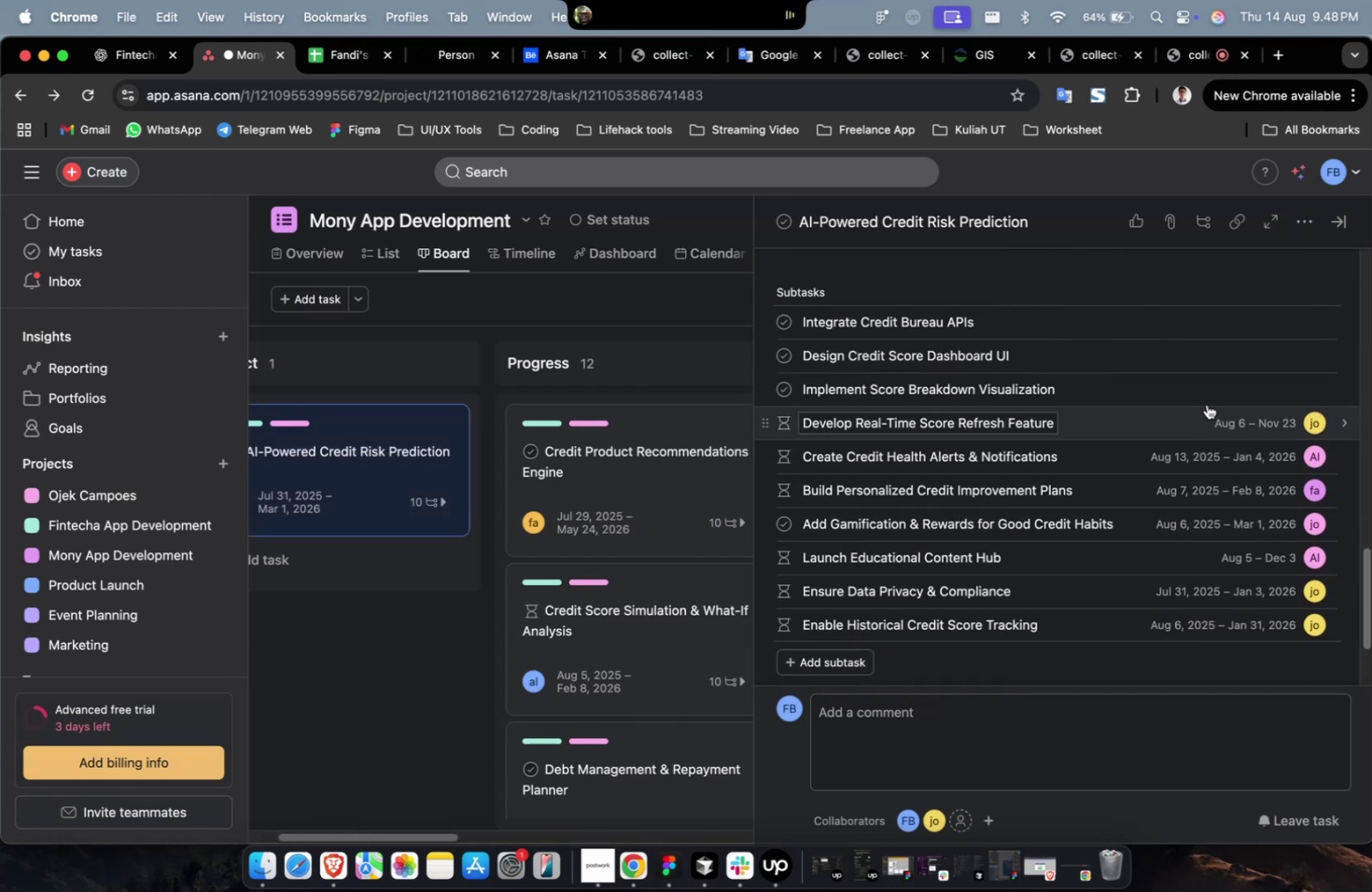 
left_click([1204, 401])
 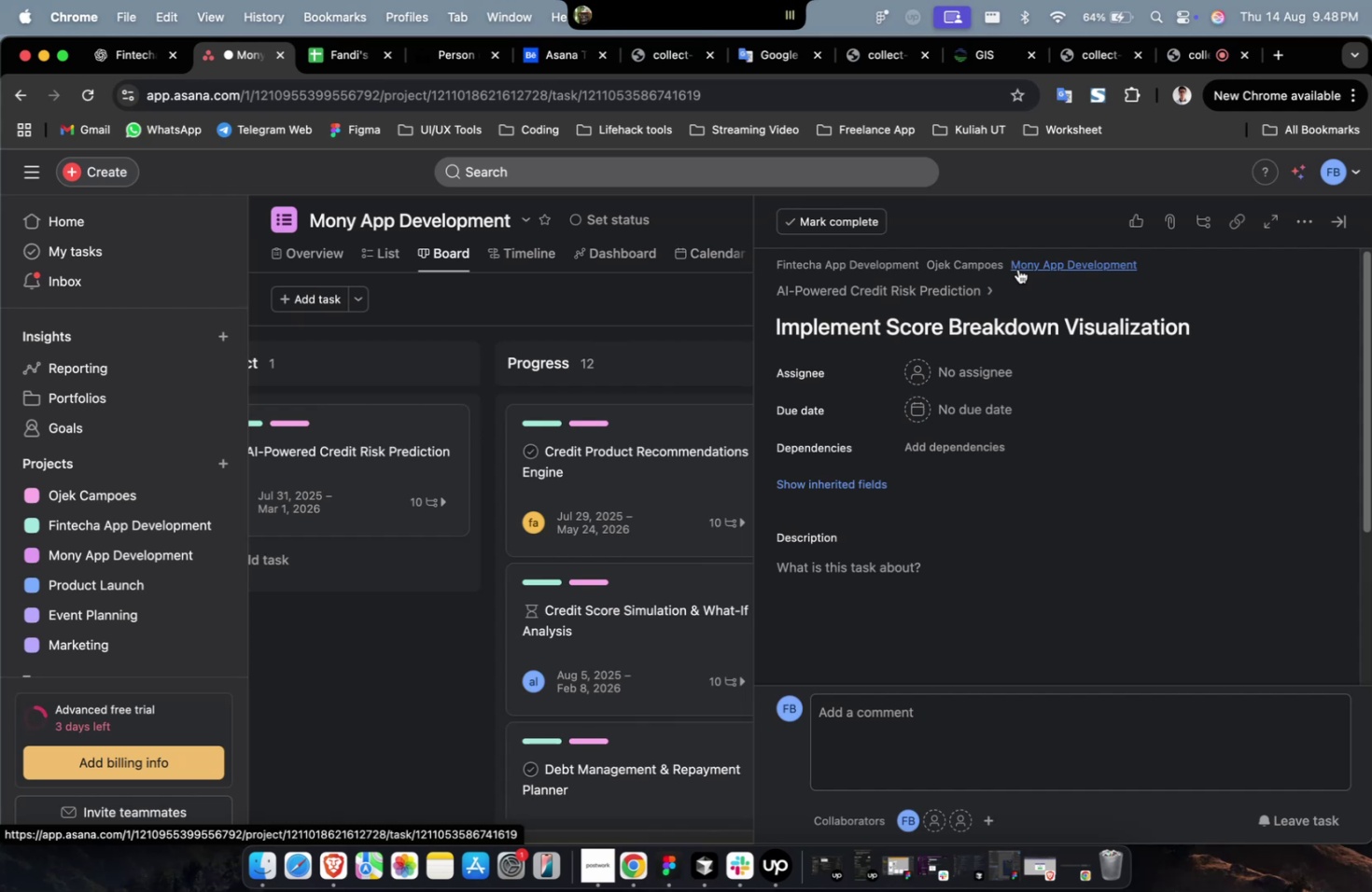 
wait(17.3)
 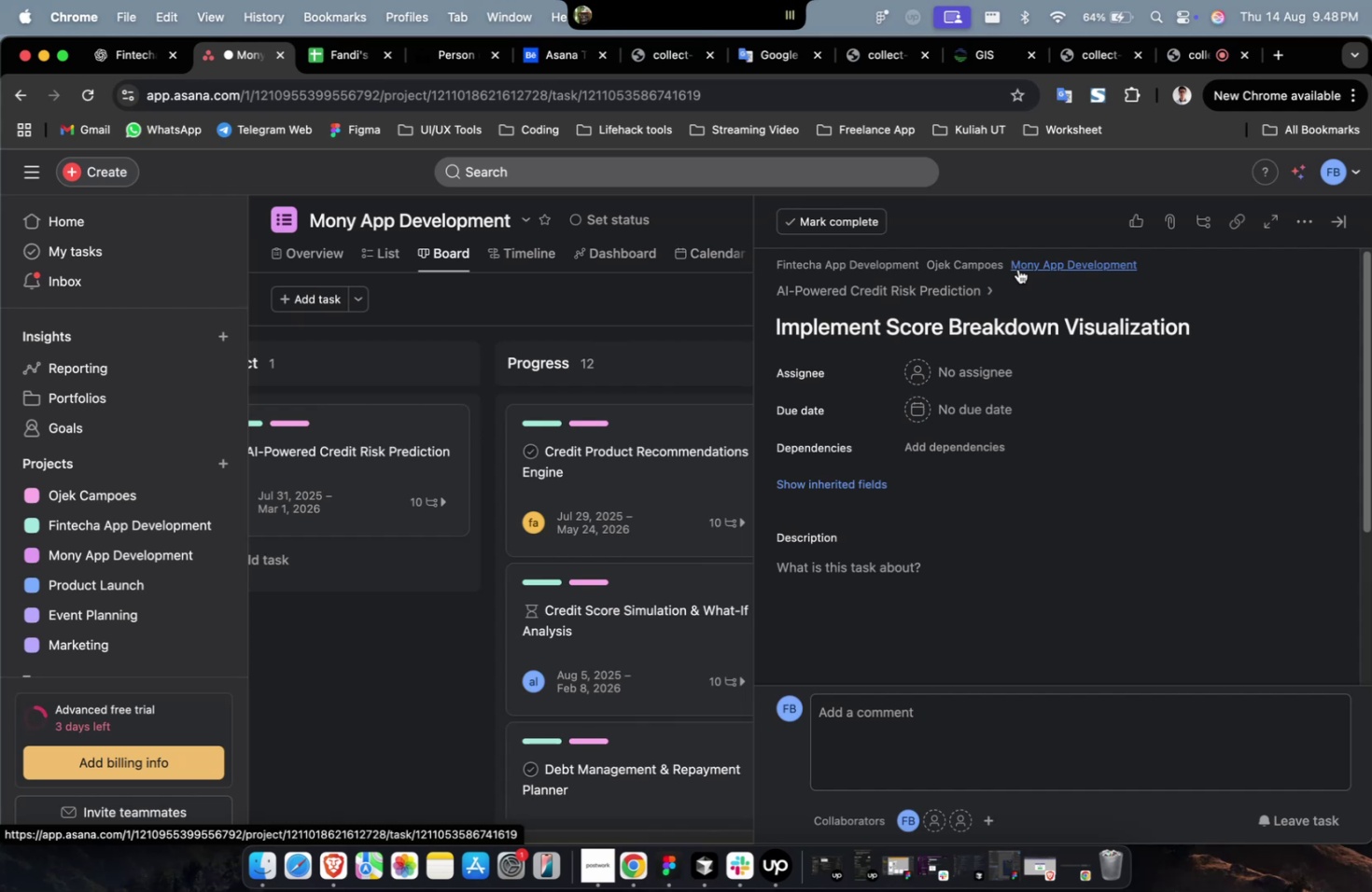 
double_click([1043, 492])
 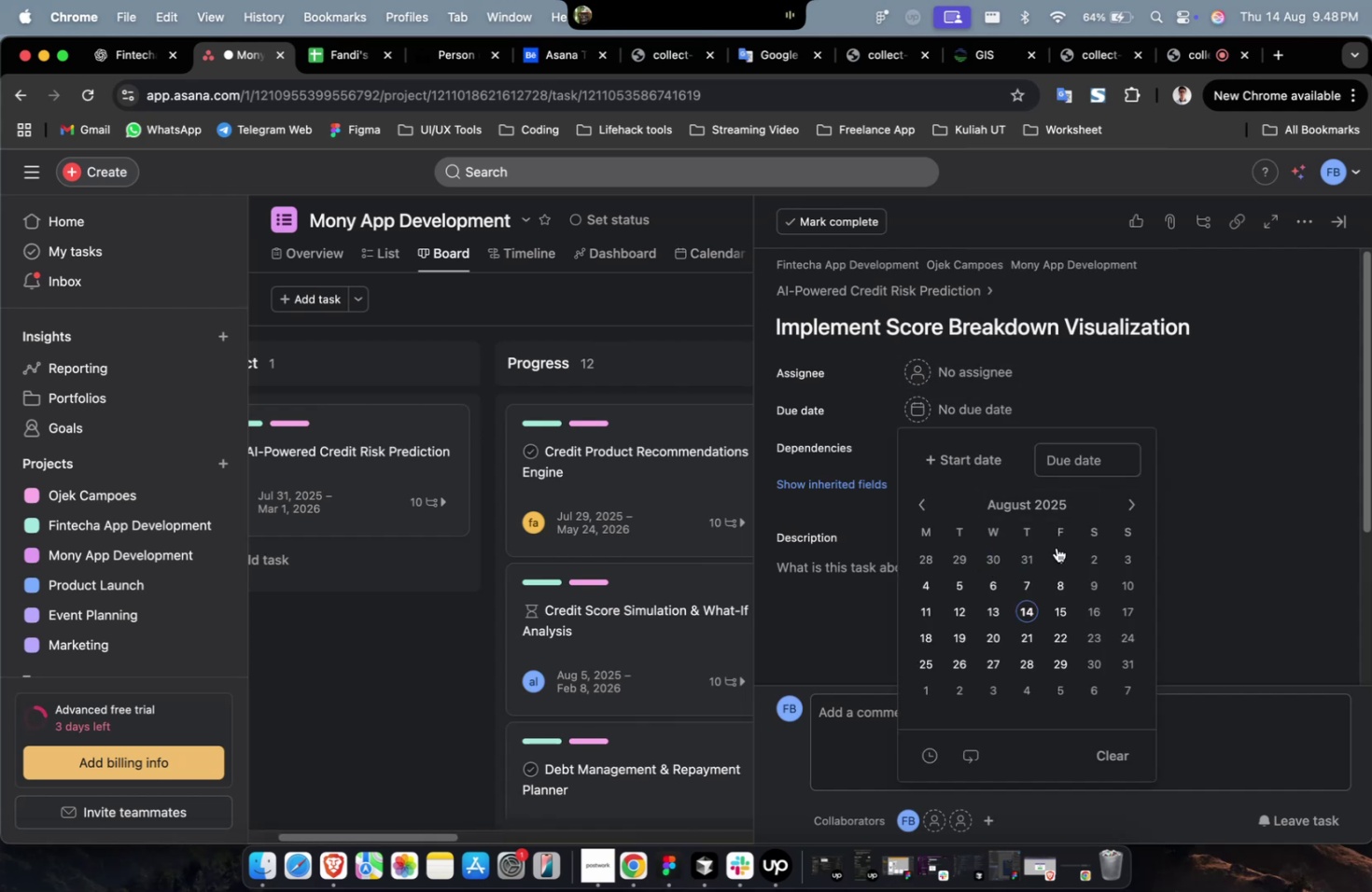 
double_click([1031, 555])
 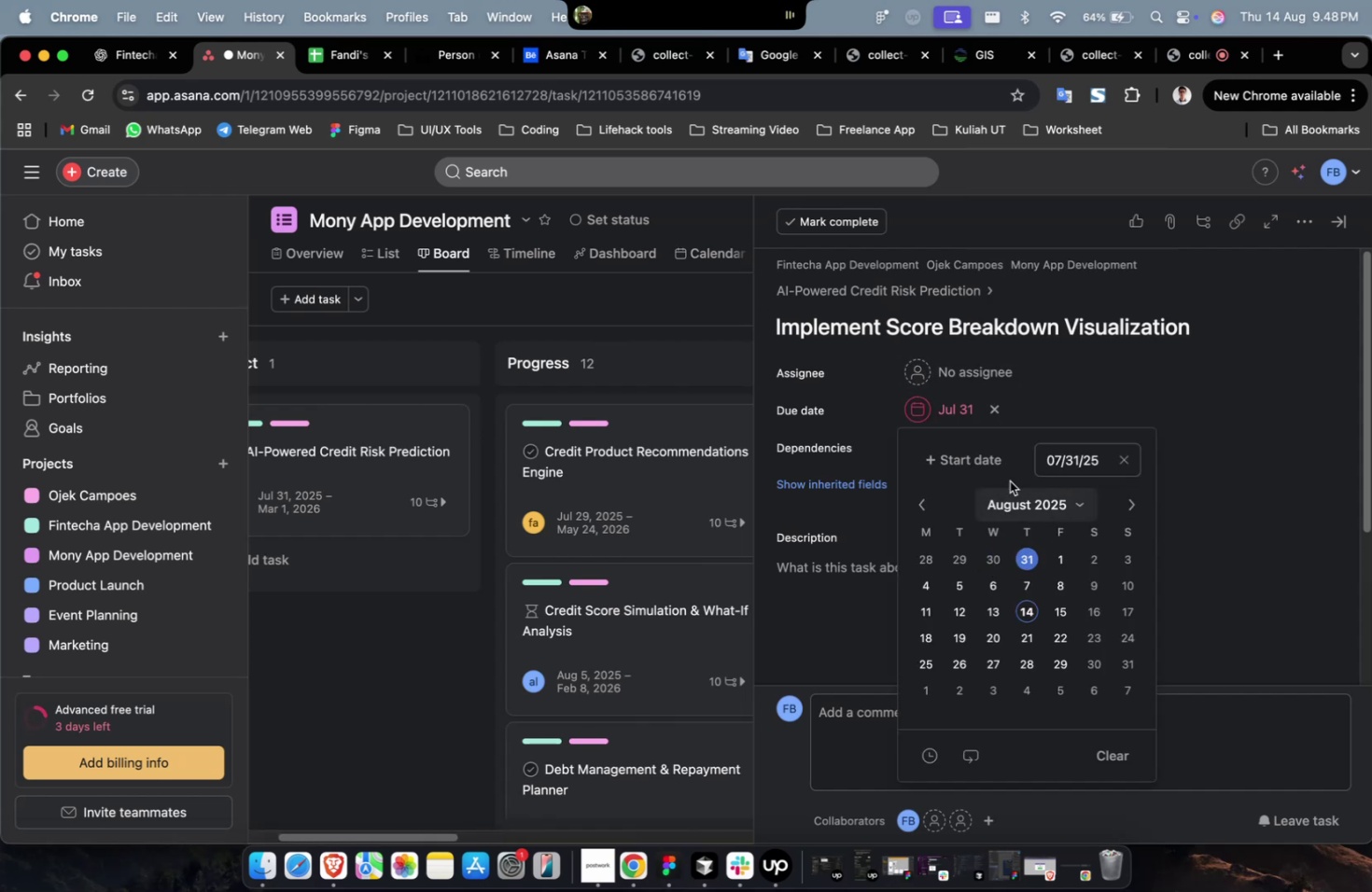 
triple_click([984, 461])
 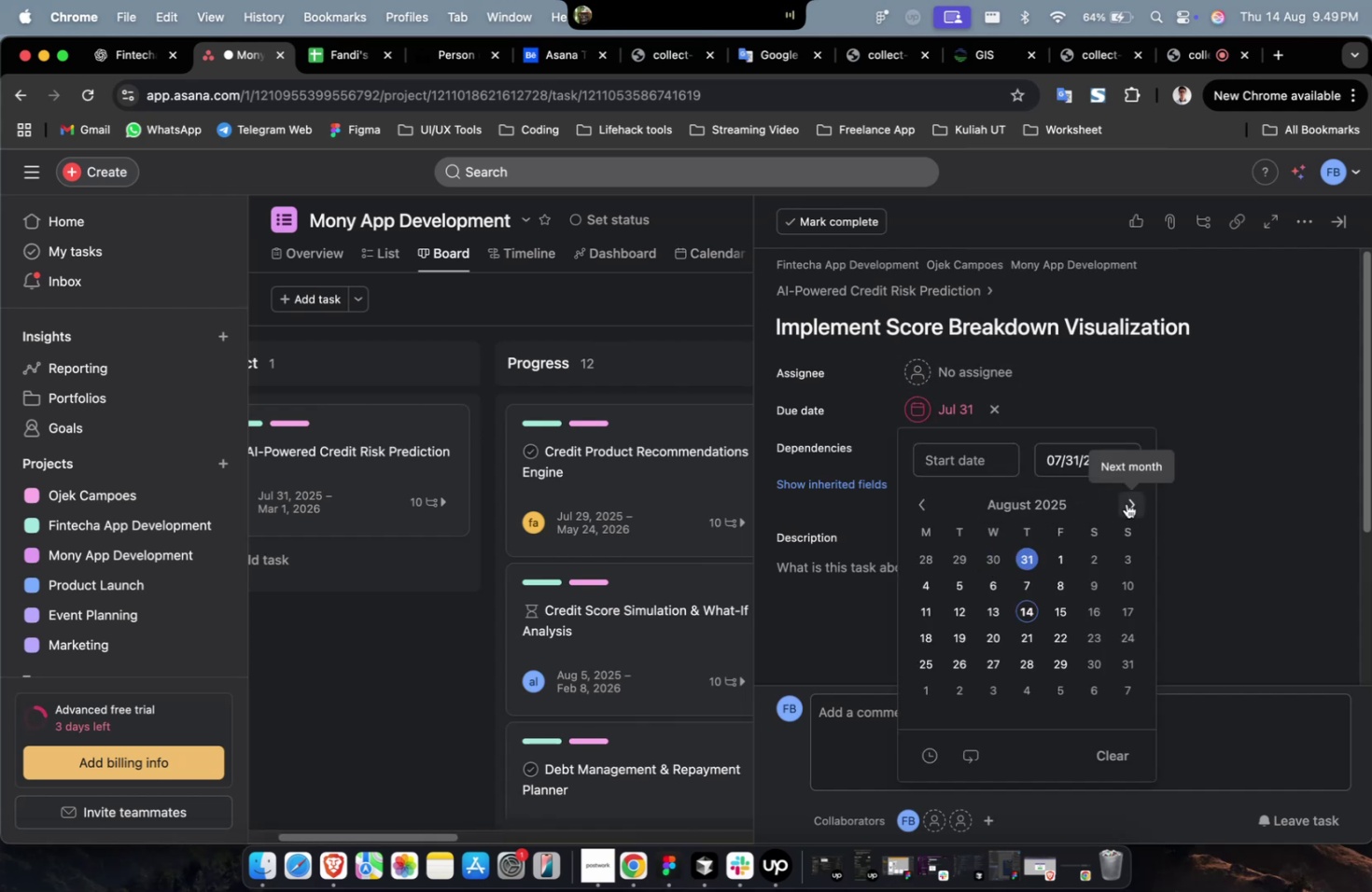 
triple_click([1127, 502])
 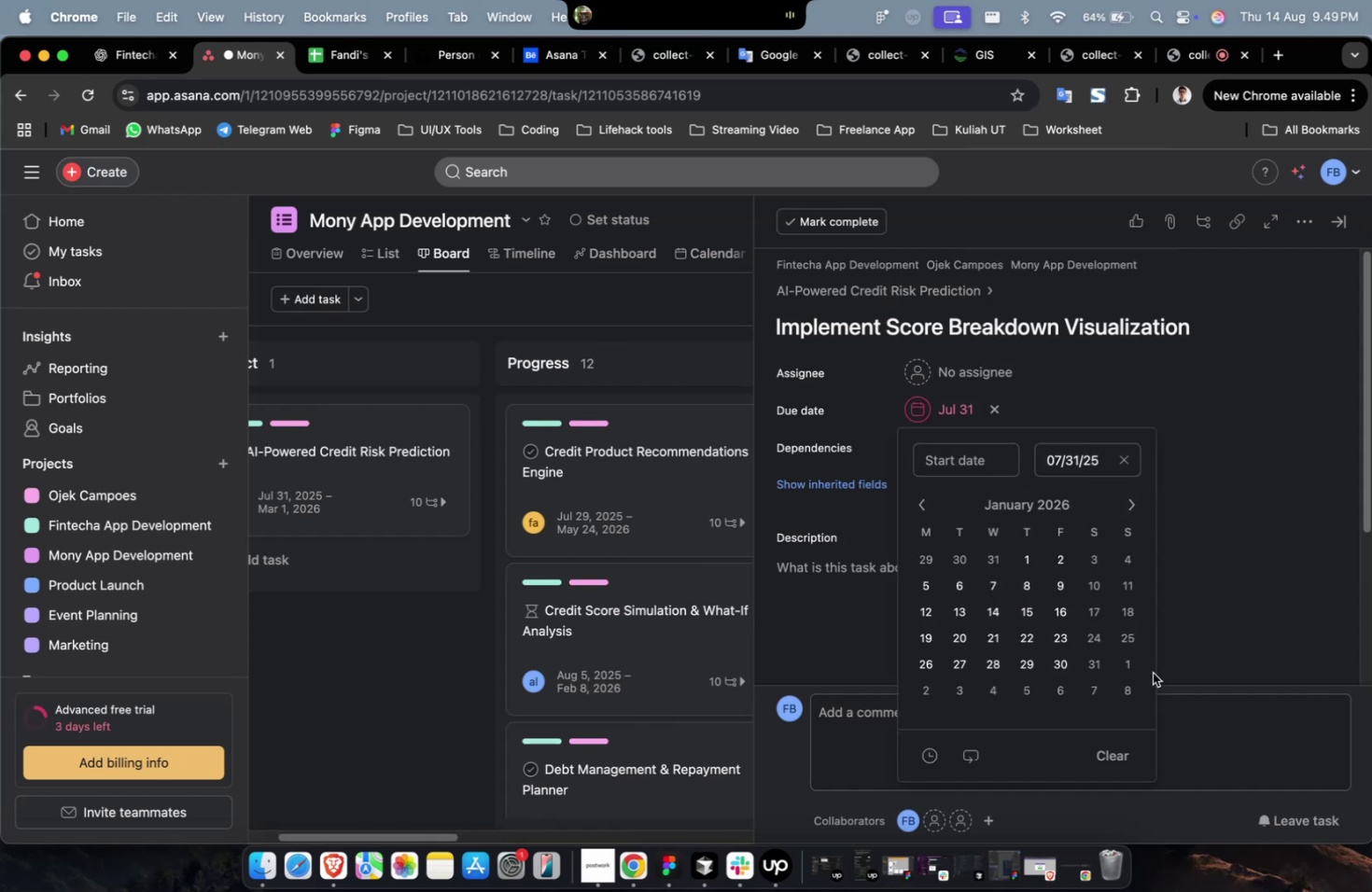 
triple_click([1148, 677])
 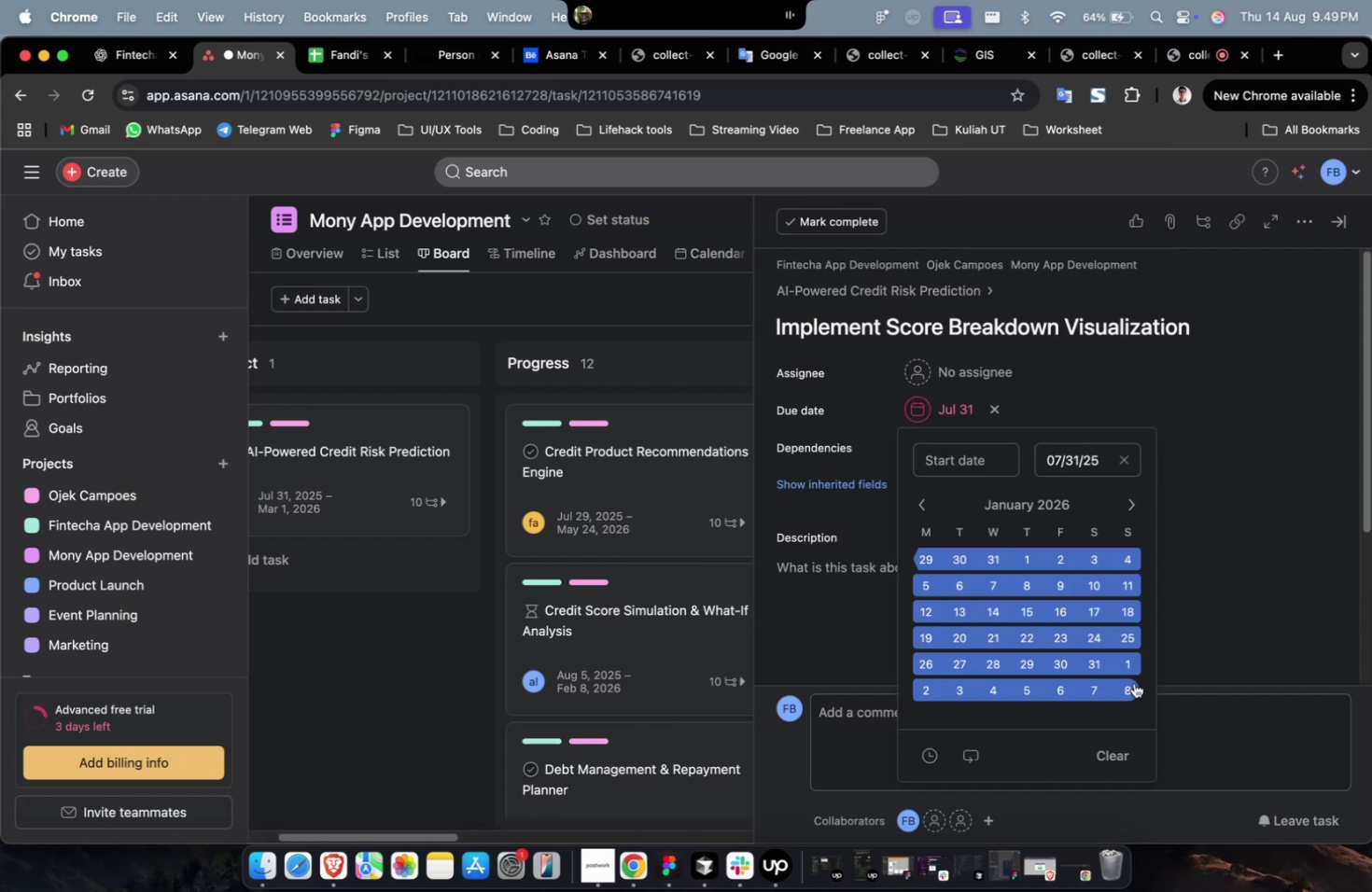 
triple_click([1133, 682])
 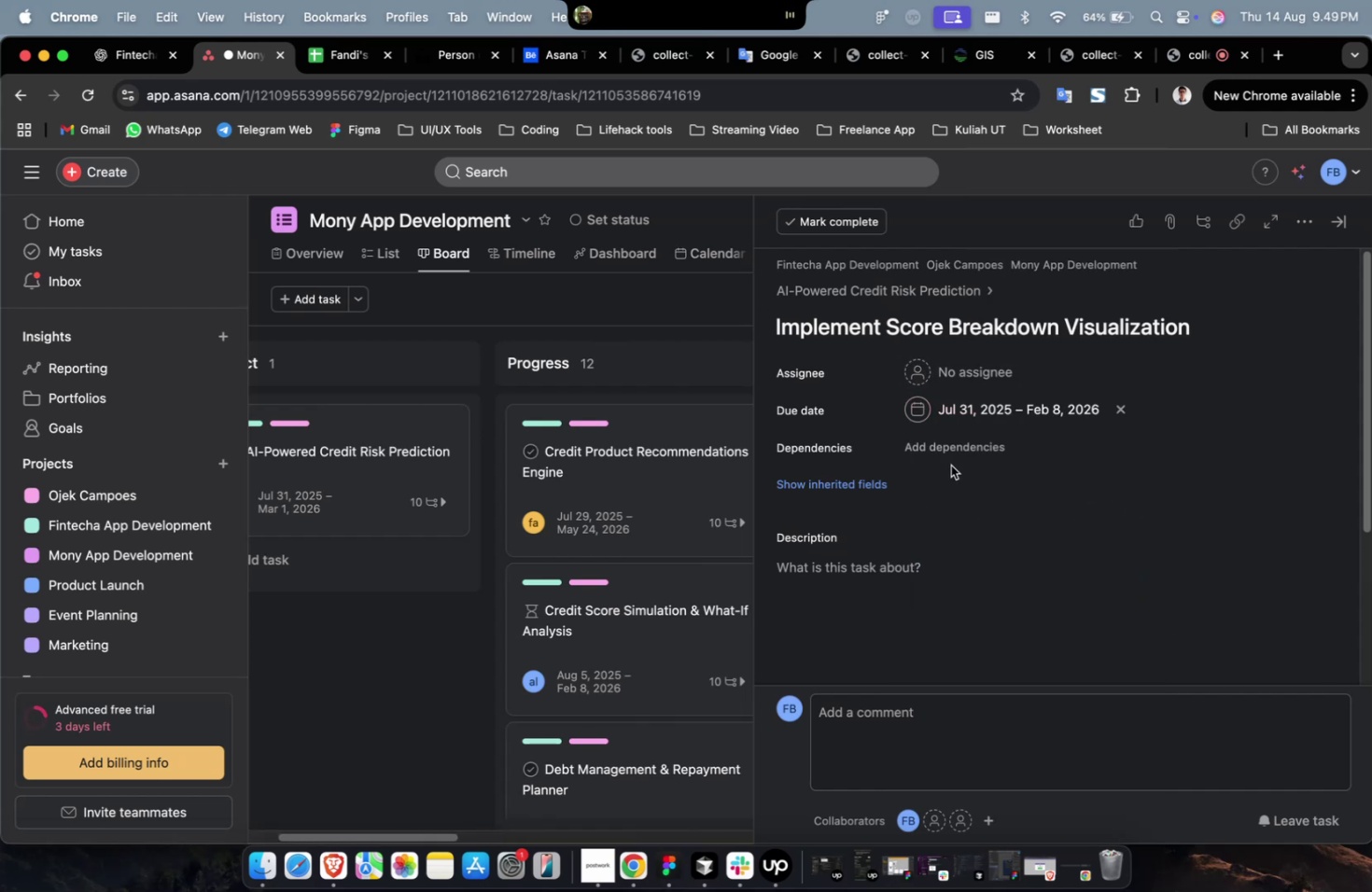 
triple_click([937, 450])
 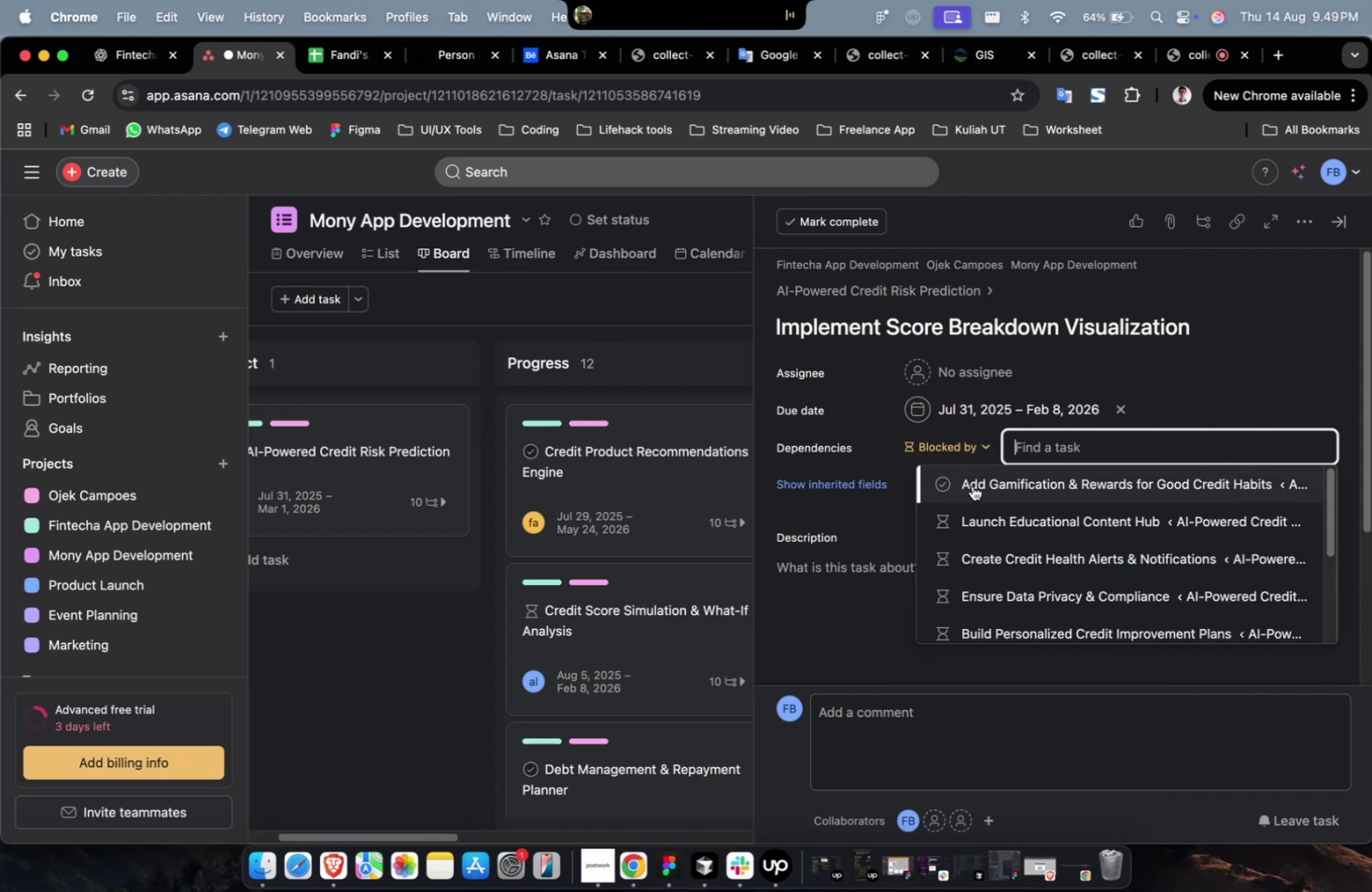 
triple_click([976, 489])
 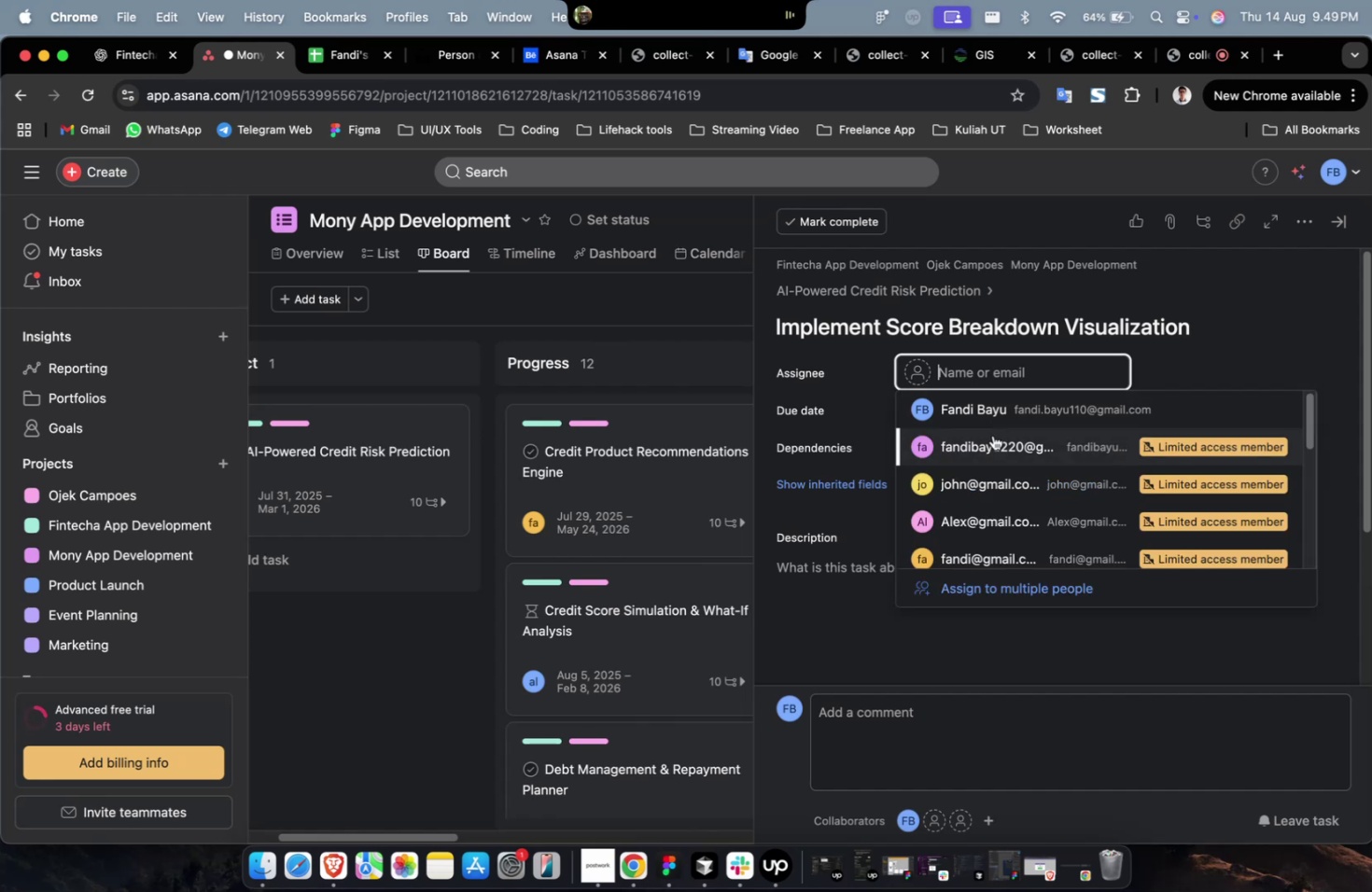 
left_click([994, 455])
 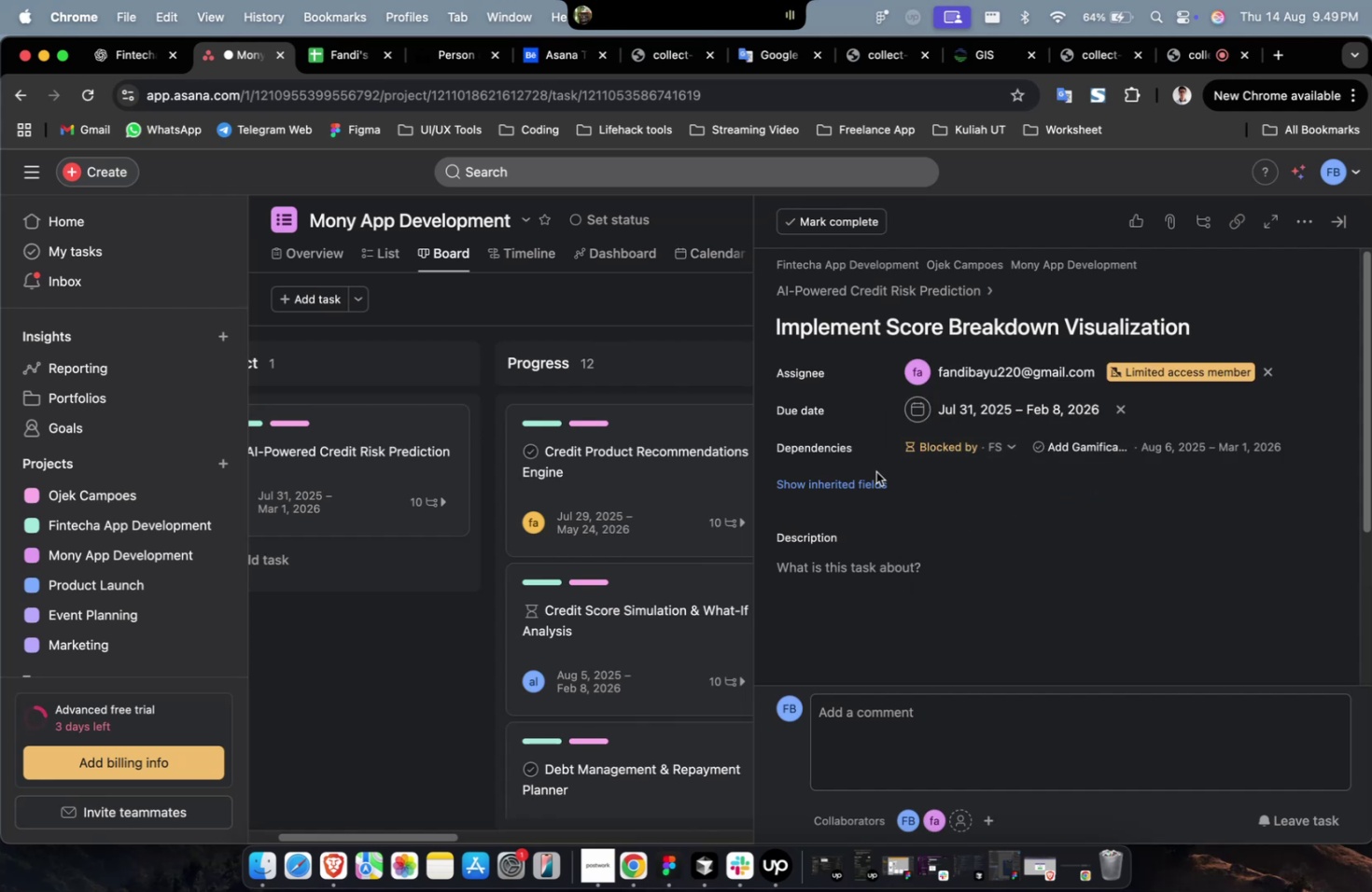 
left_click([871, 478])
 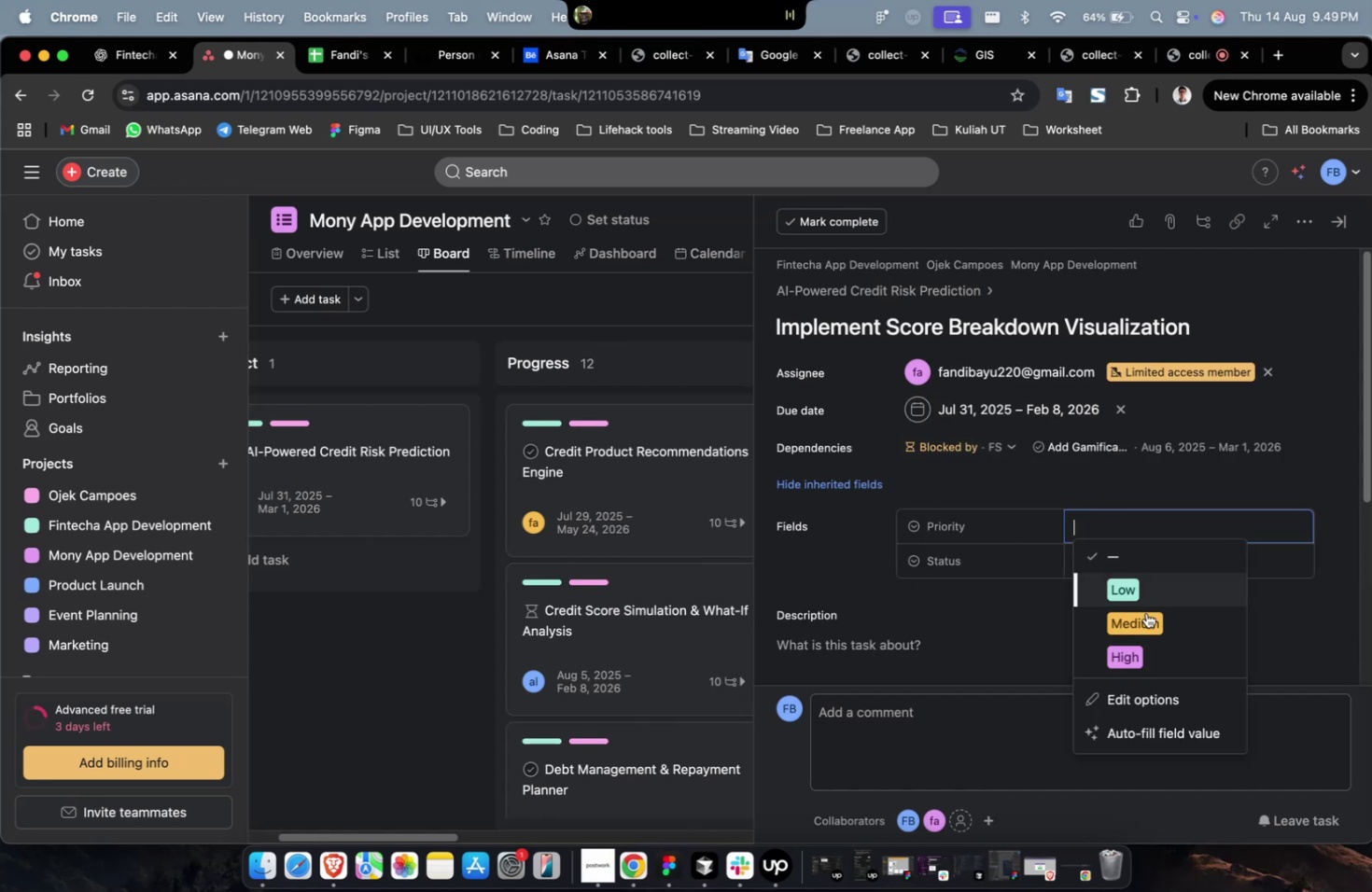 
double_click([1148, 623])
 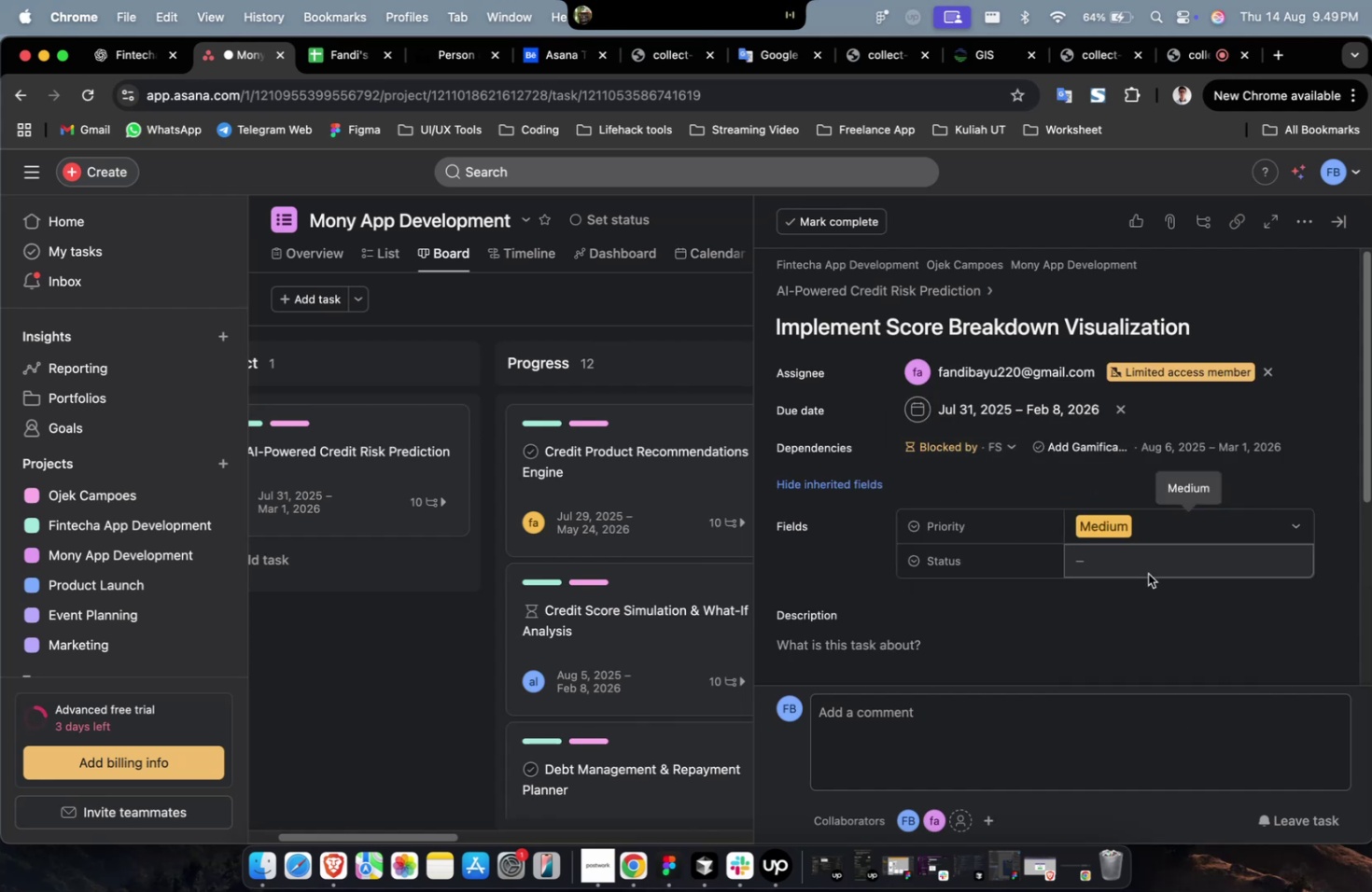 
triple_click([1147, 572])
 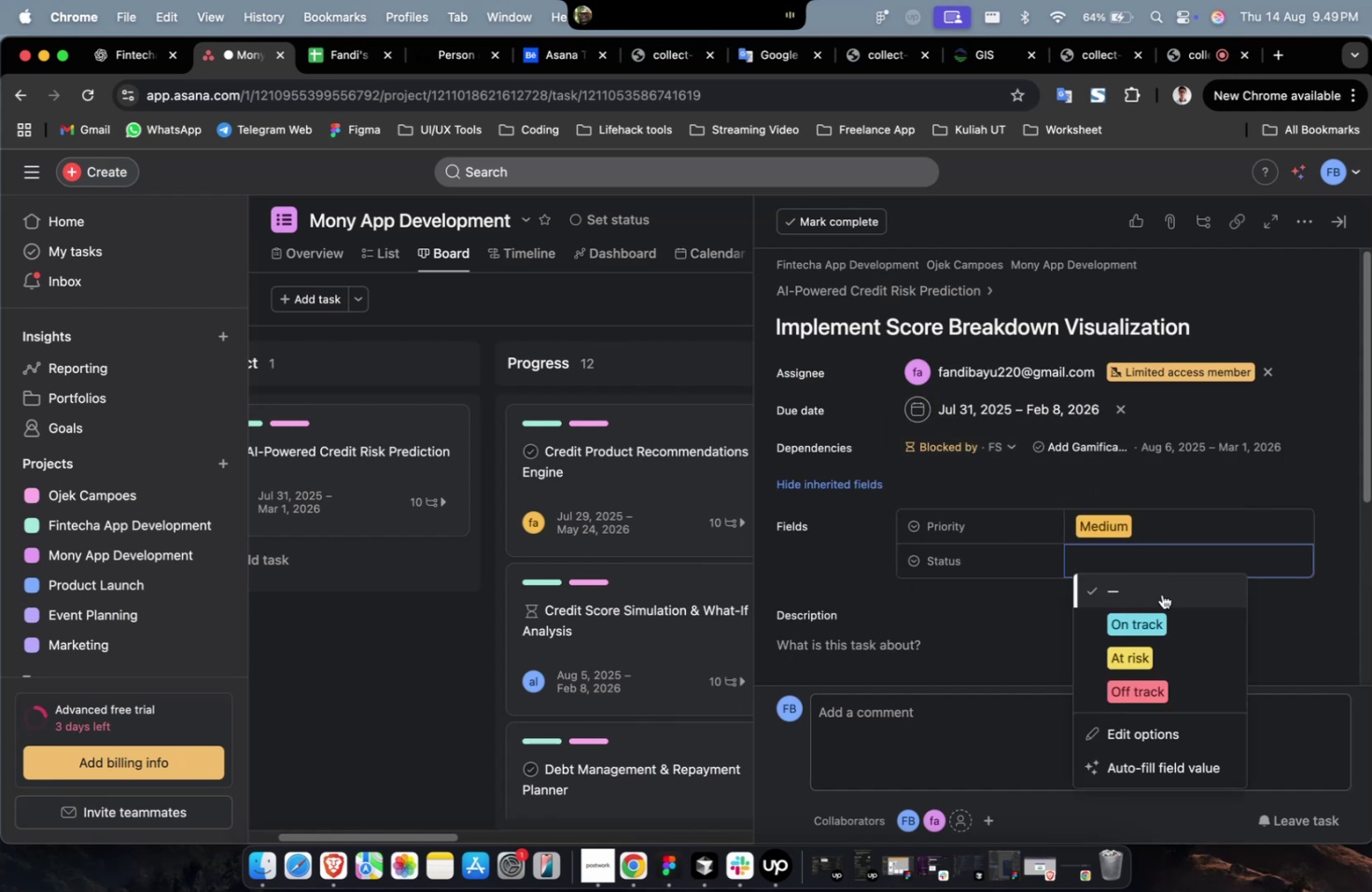 
left_click([1158, 621])
 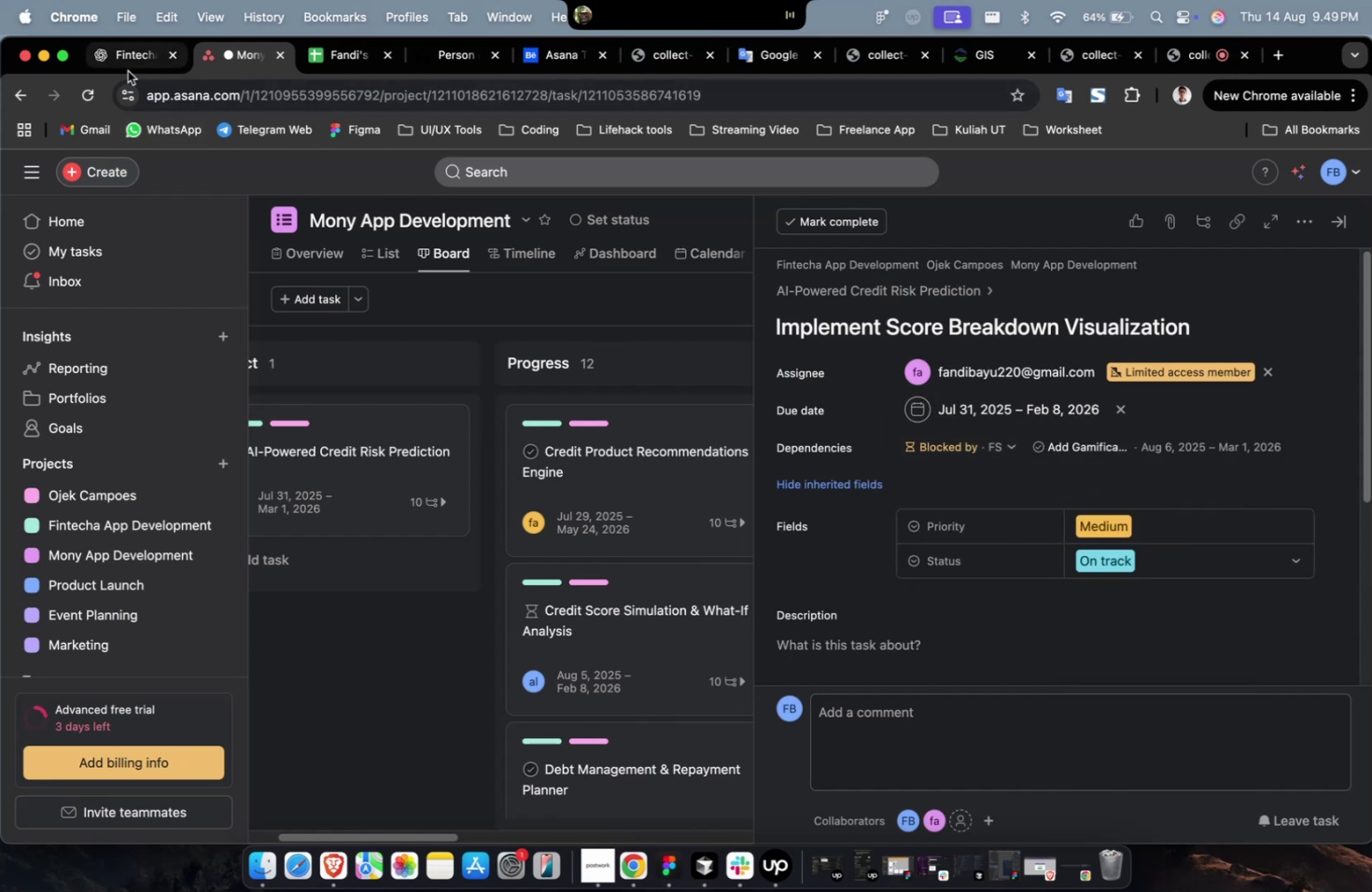 
left_click([126, 60])
 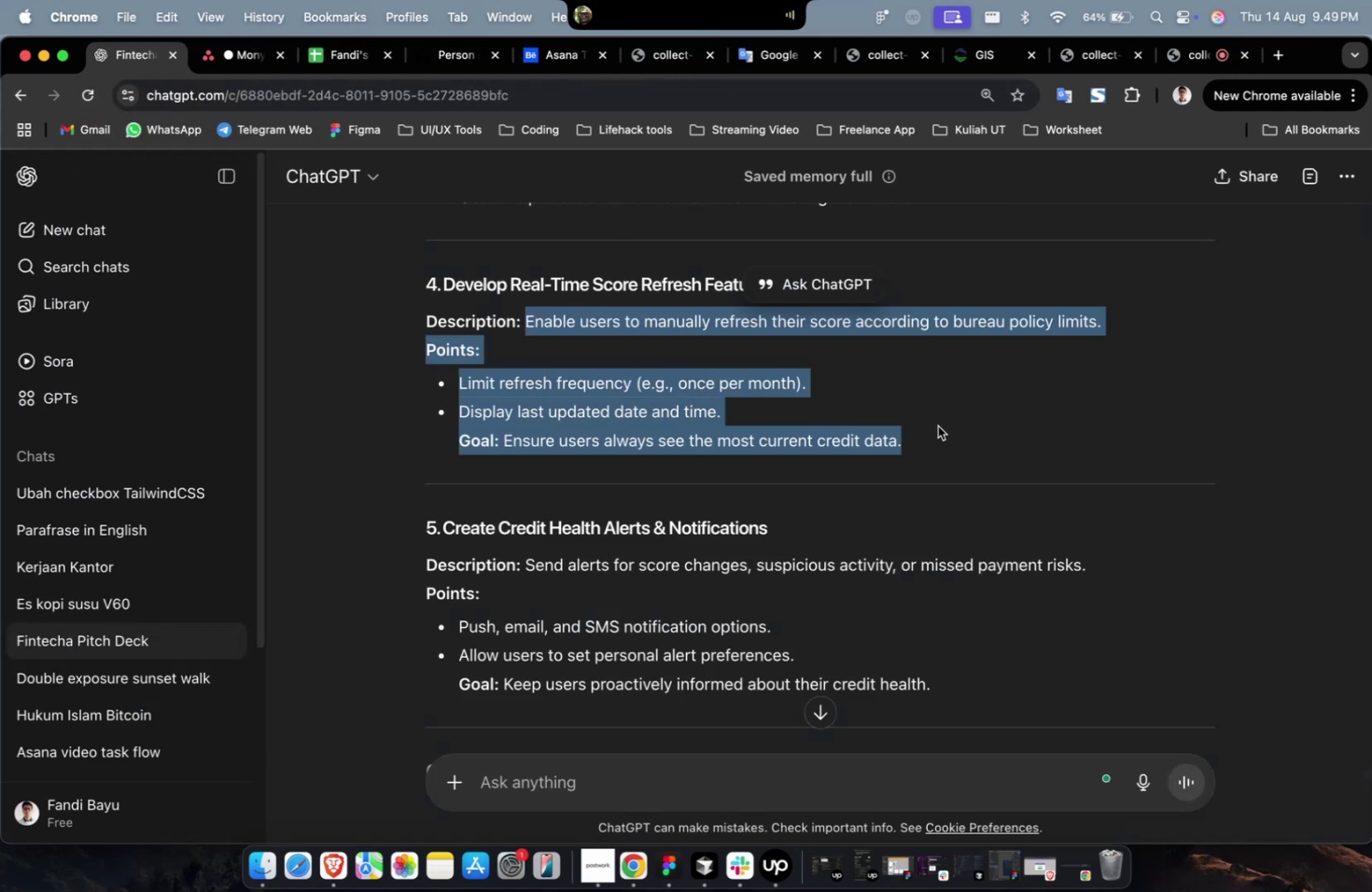 
left_click([937, 425])
 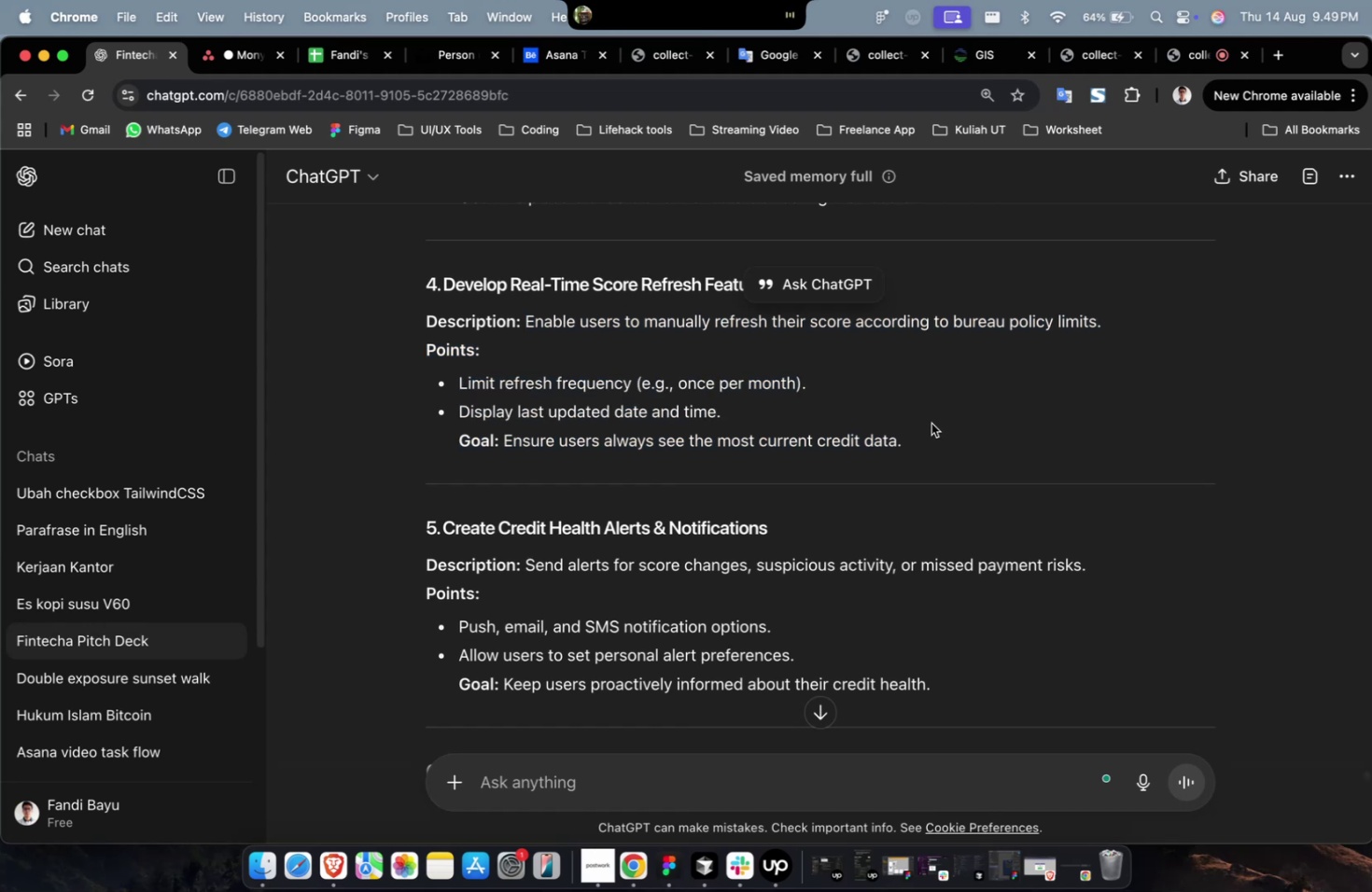 
scroll: coordinate [927, 425], scroll_direction: up, amount: 10.0
 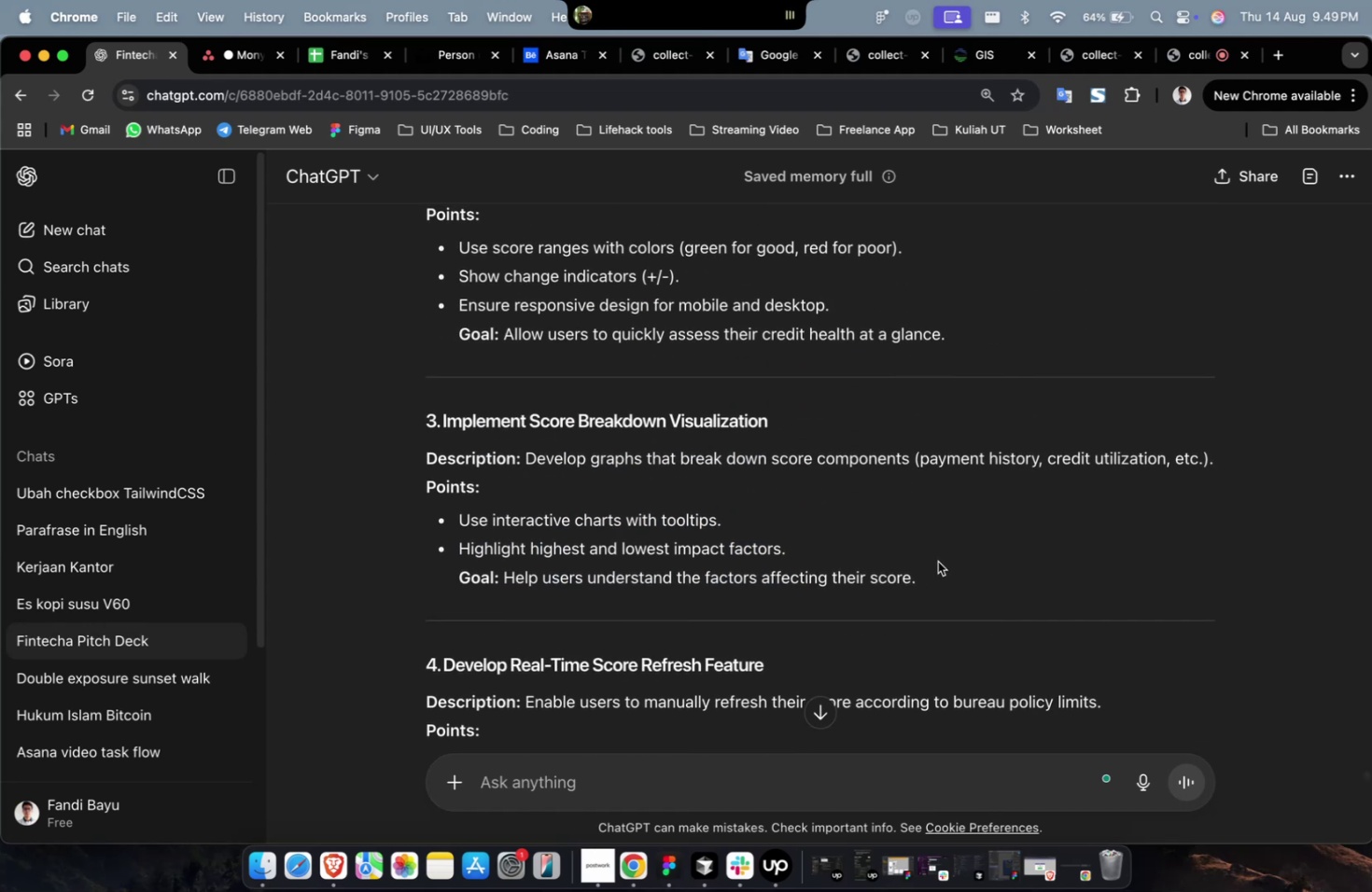 
left_click_drag(start_coordinate=[940, 582], to_coordinate=[527, 466])
 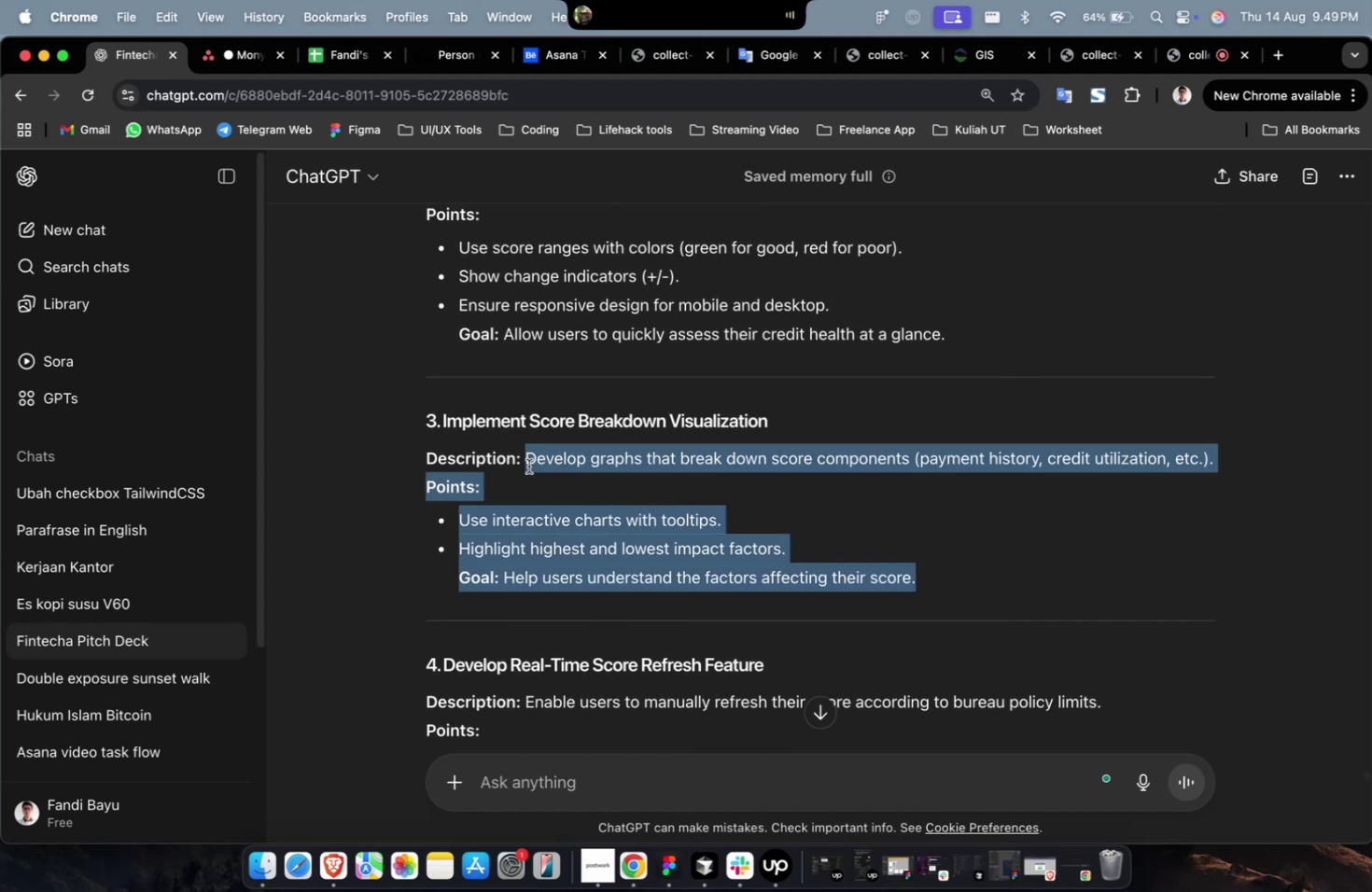 
key(Meta+C)
 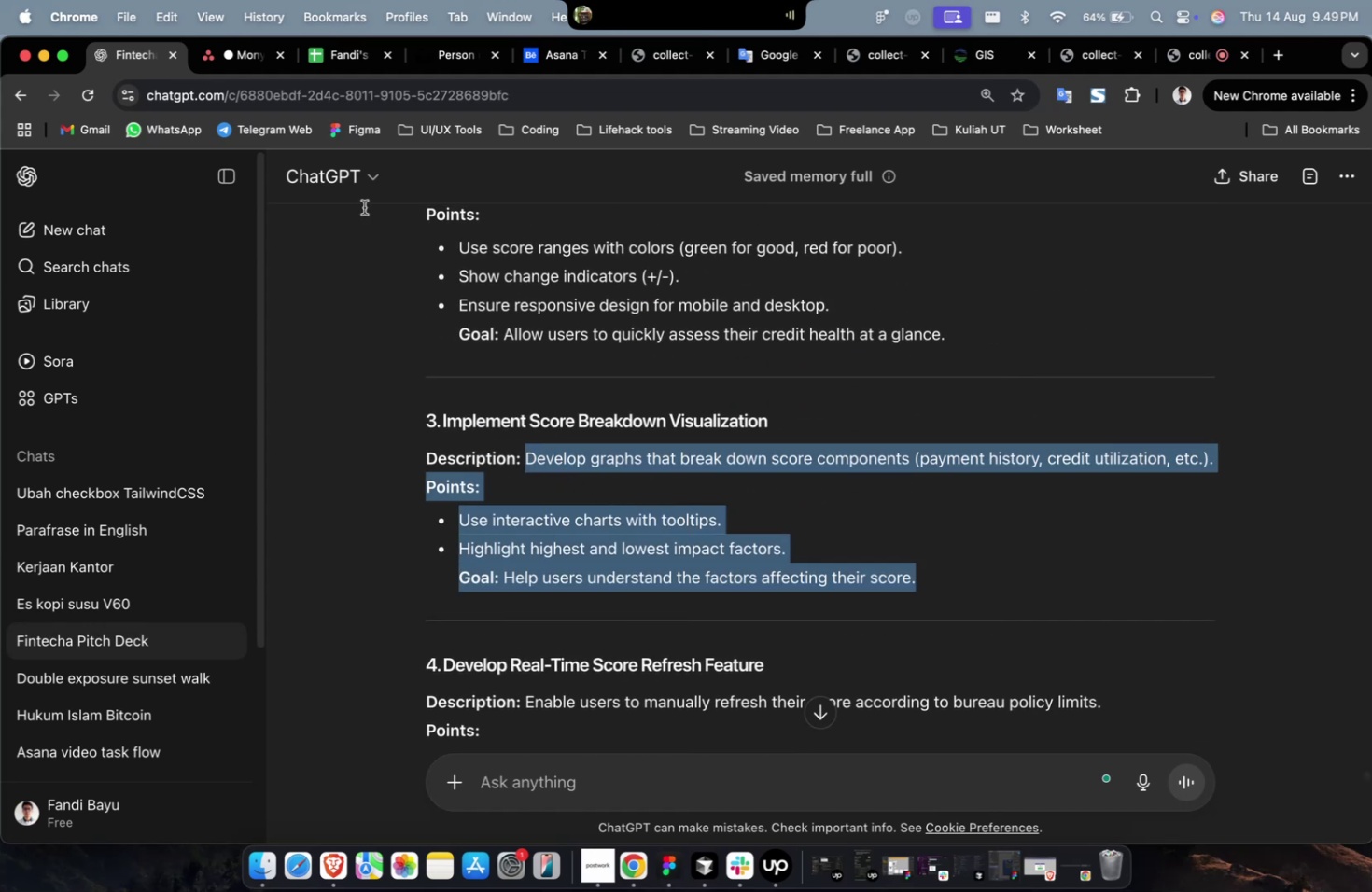 
key(Meta+C)
 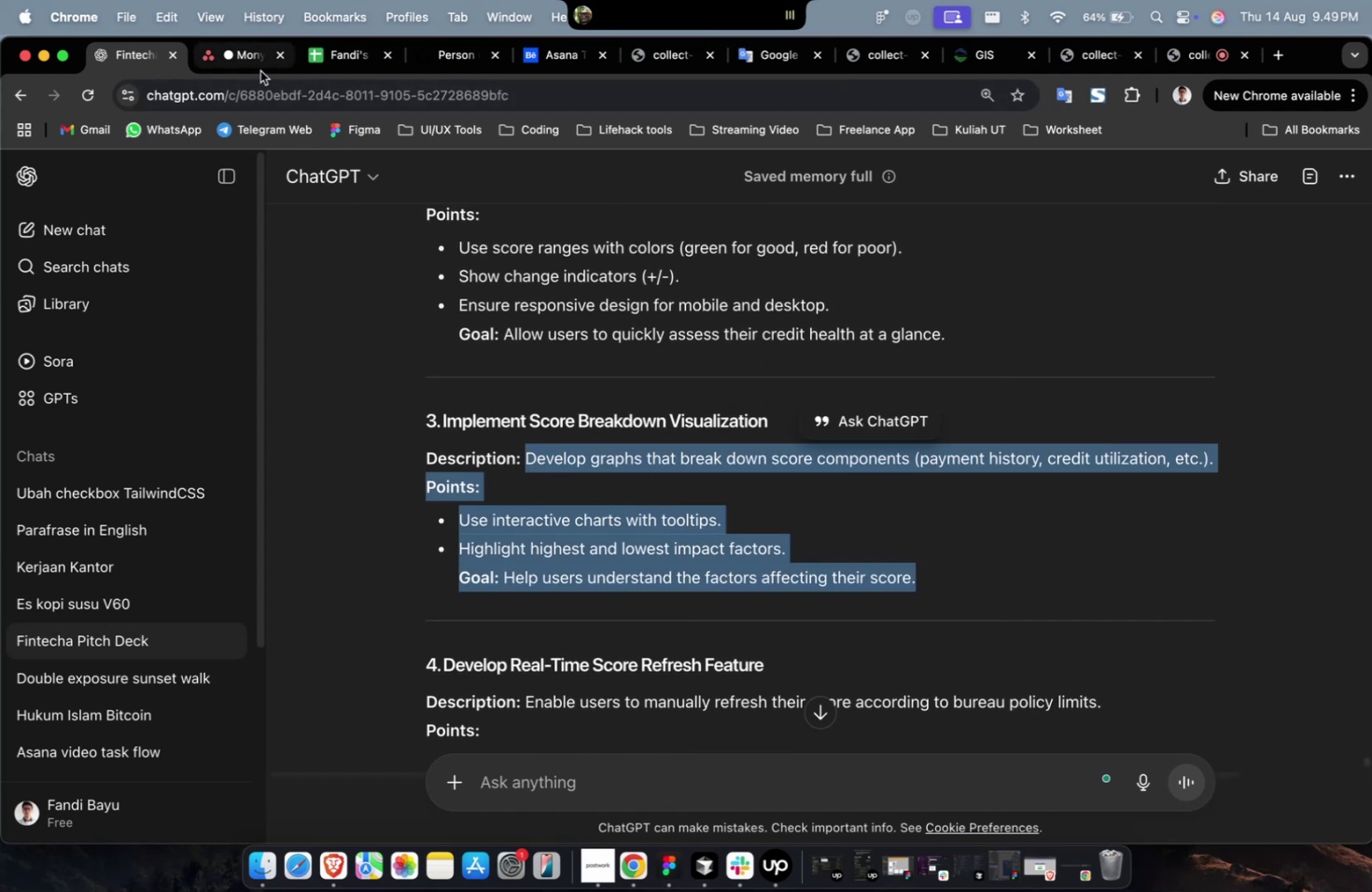 
left_click([258, 67])
 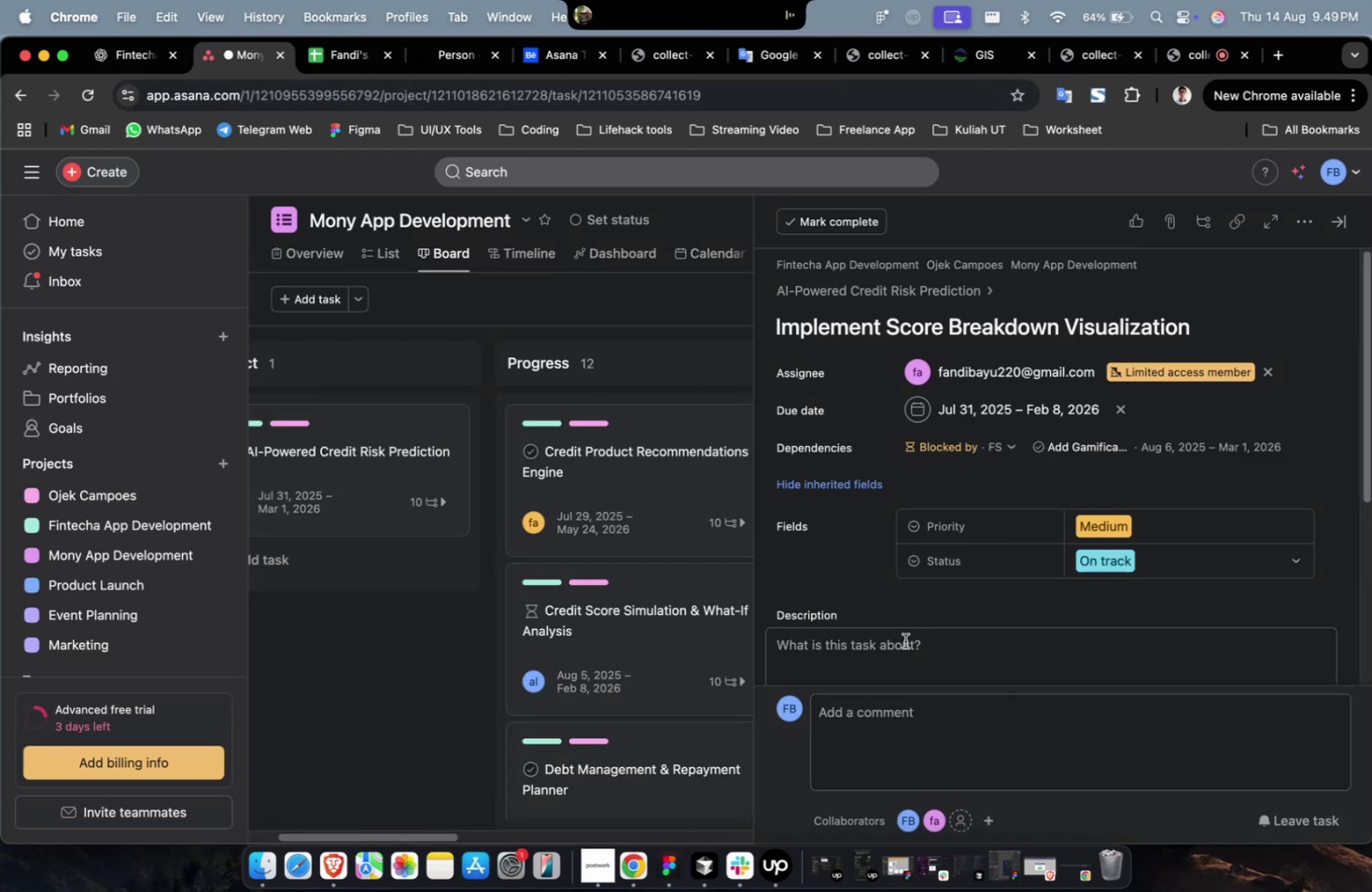 
left_click([907, 649])
 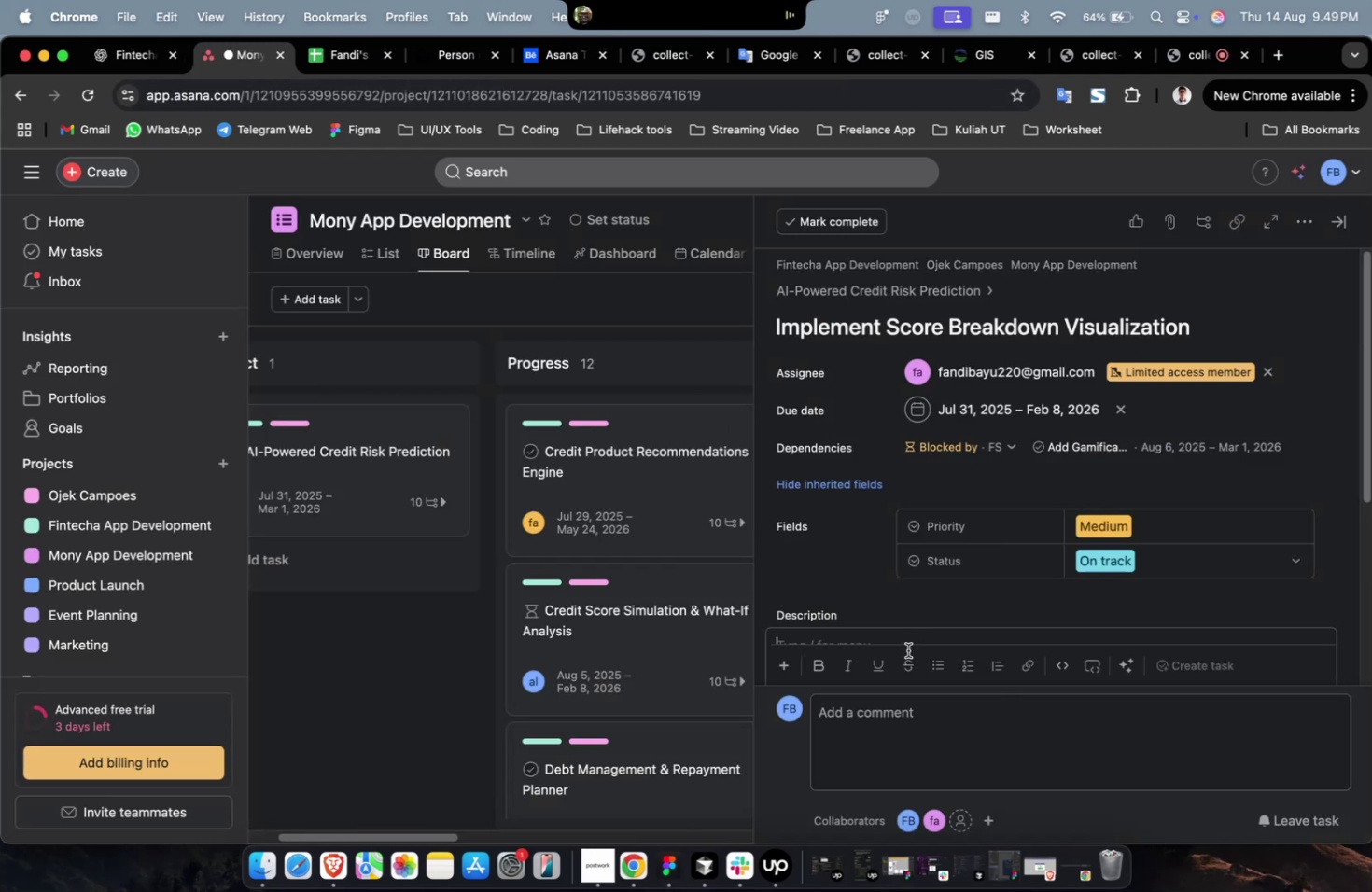 
key(Meta+CommandLeft)
 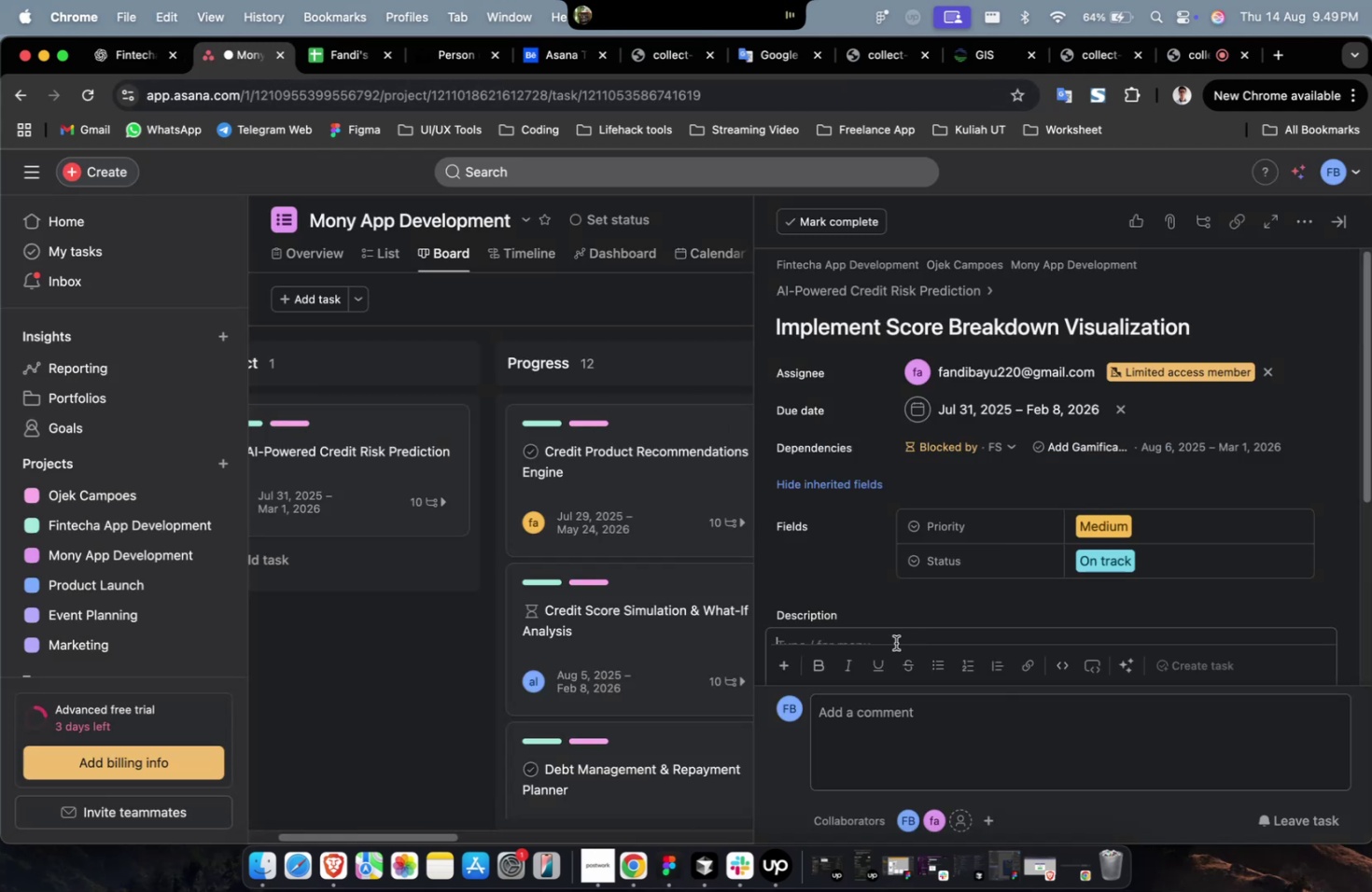 
key(Meta+V)
 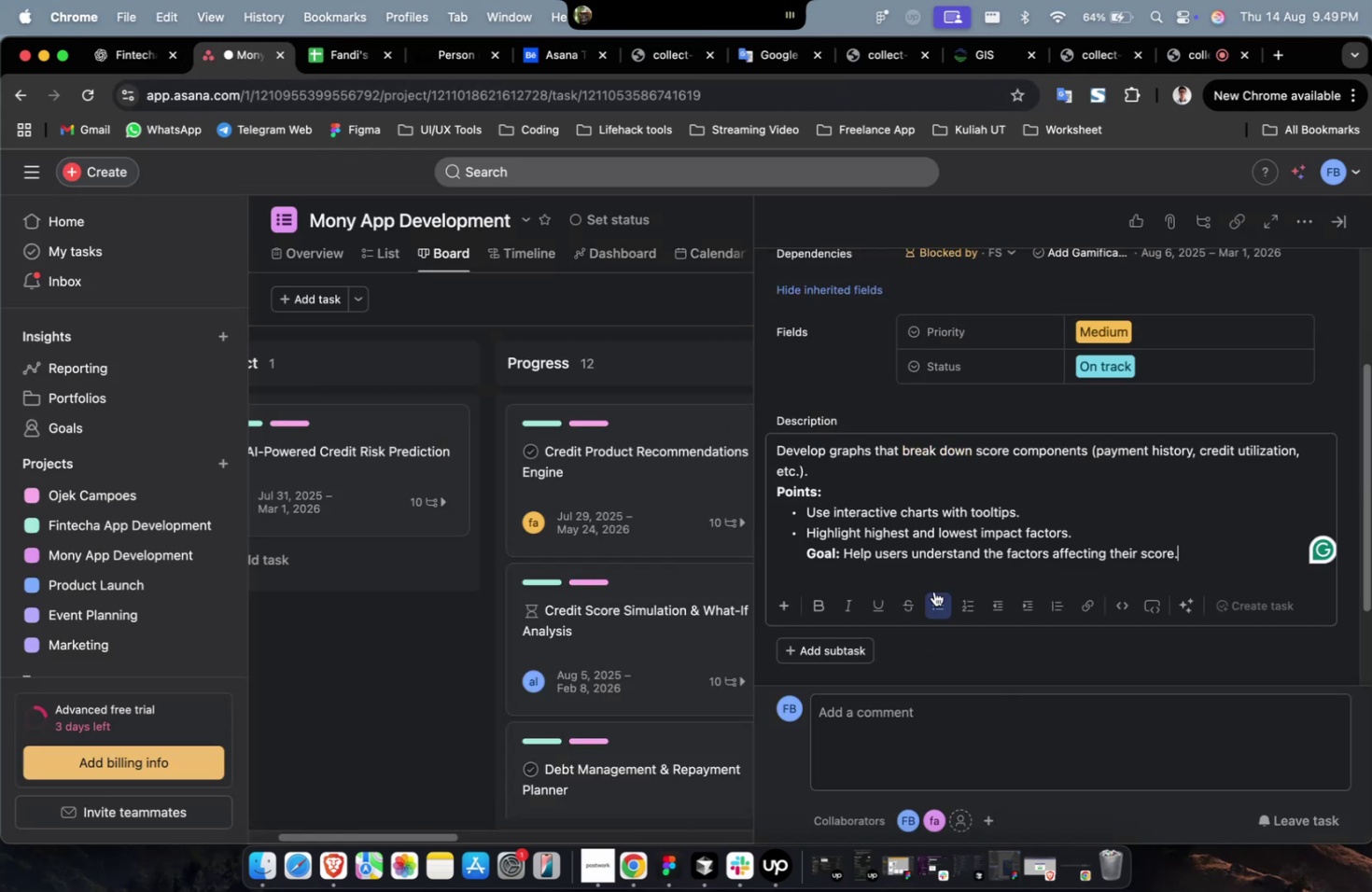 
scroll: coordinate [939, 577], scroll_direction: up, amount: 12.0
 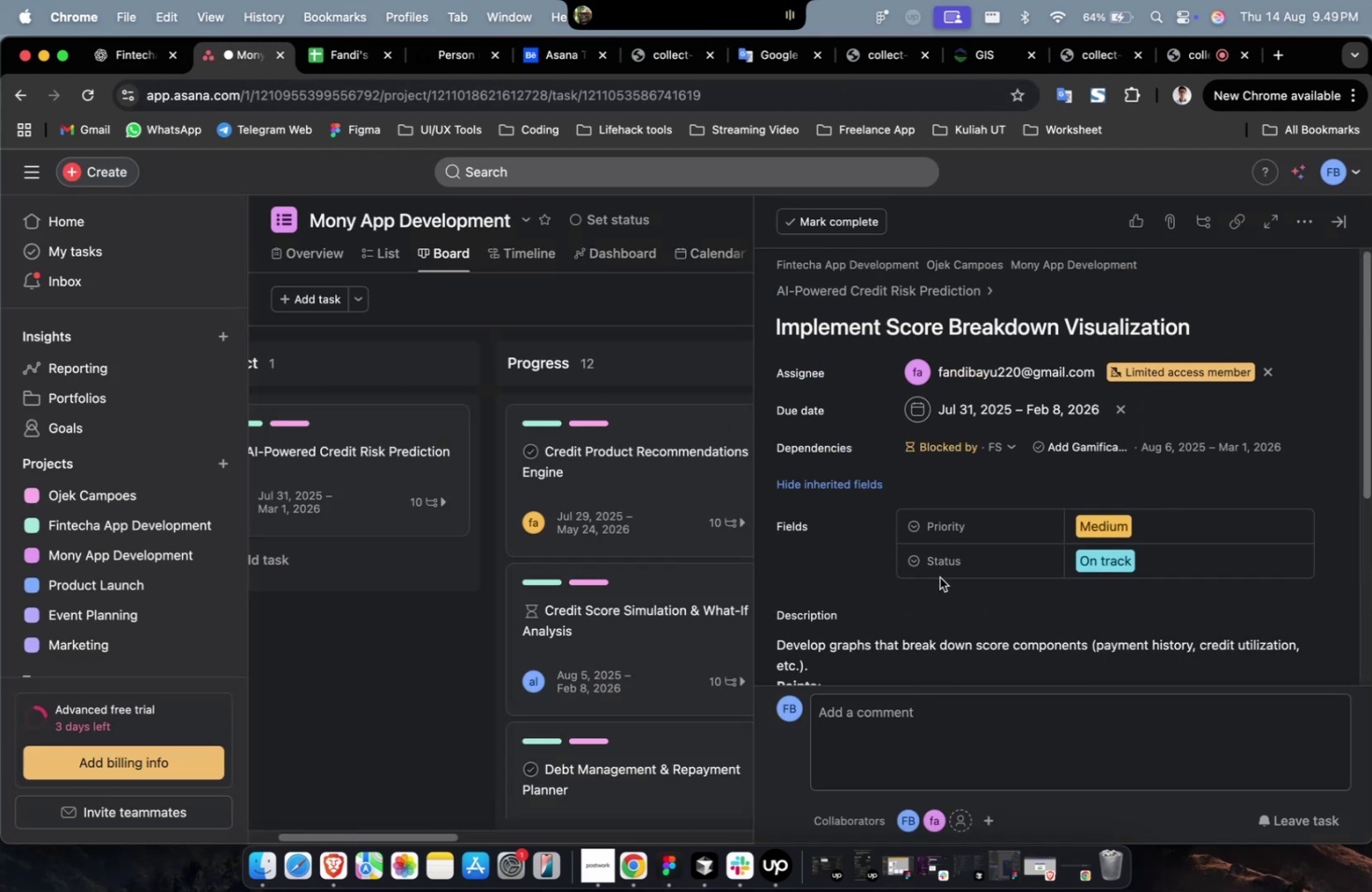 
scroll: coordinate [1105, 552], scroll_direction: down, amount: 46.0
 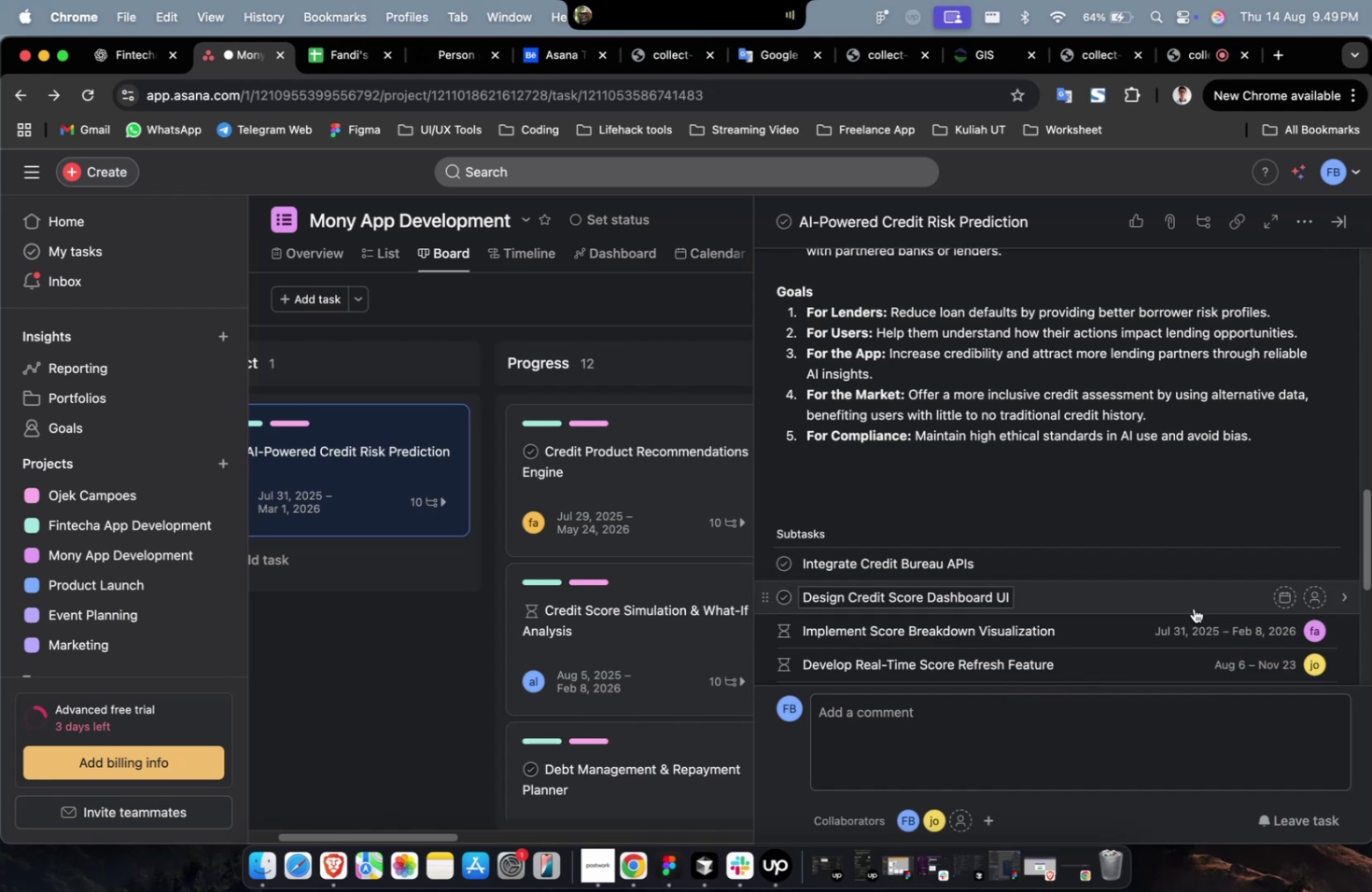 
left_click([1192, 604])
 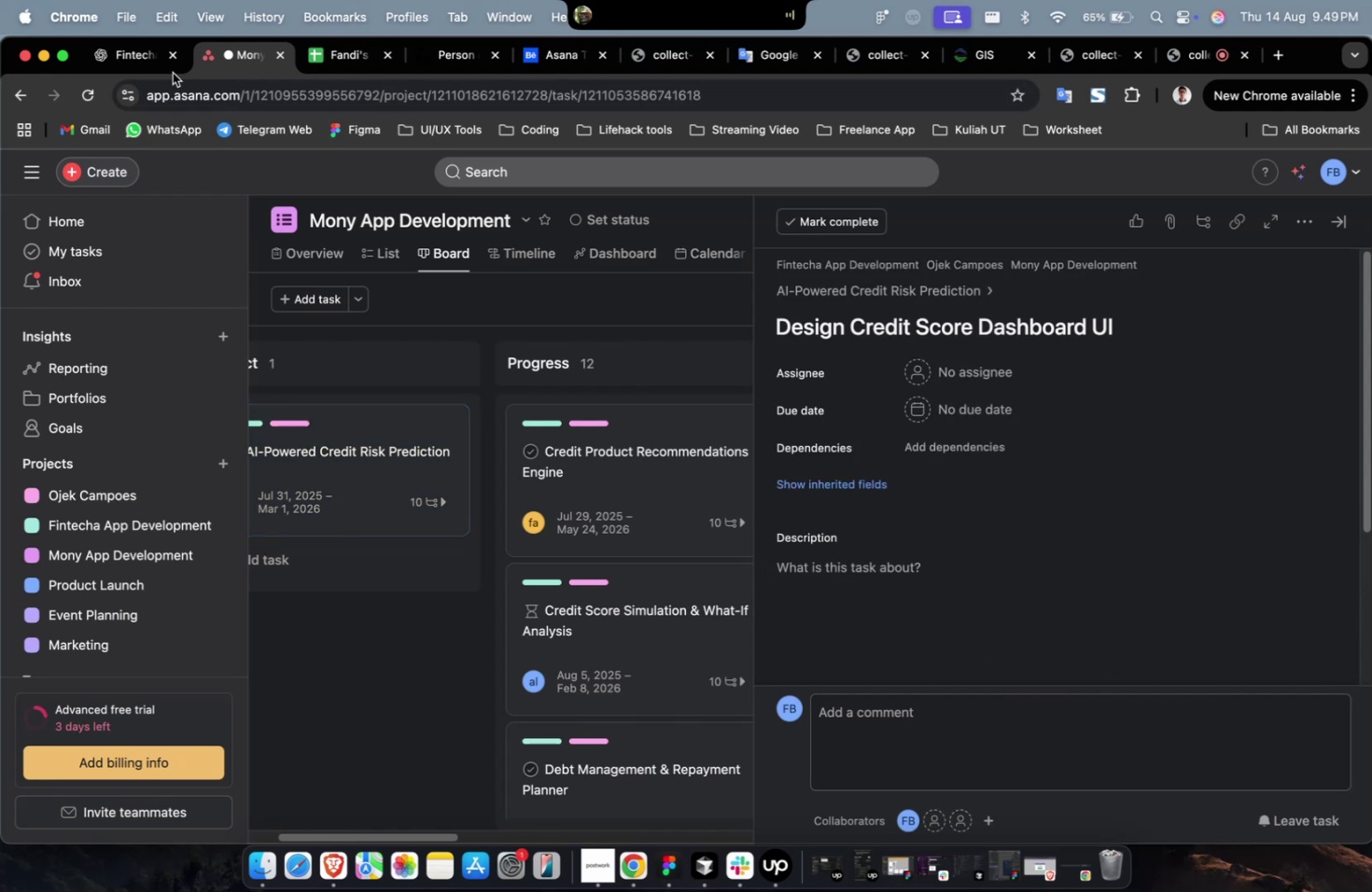 
left_click([148, 58])
 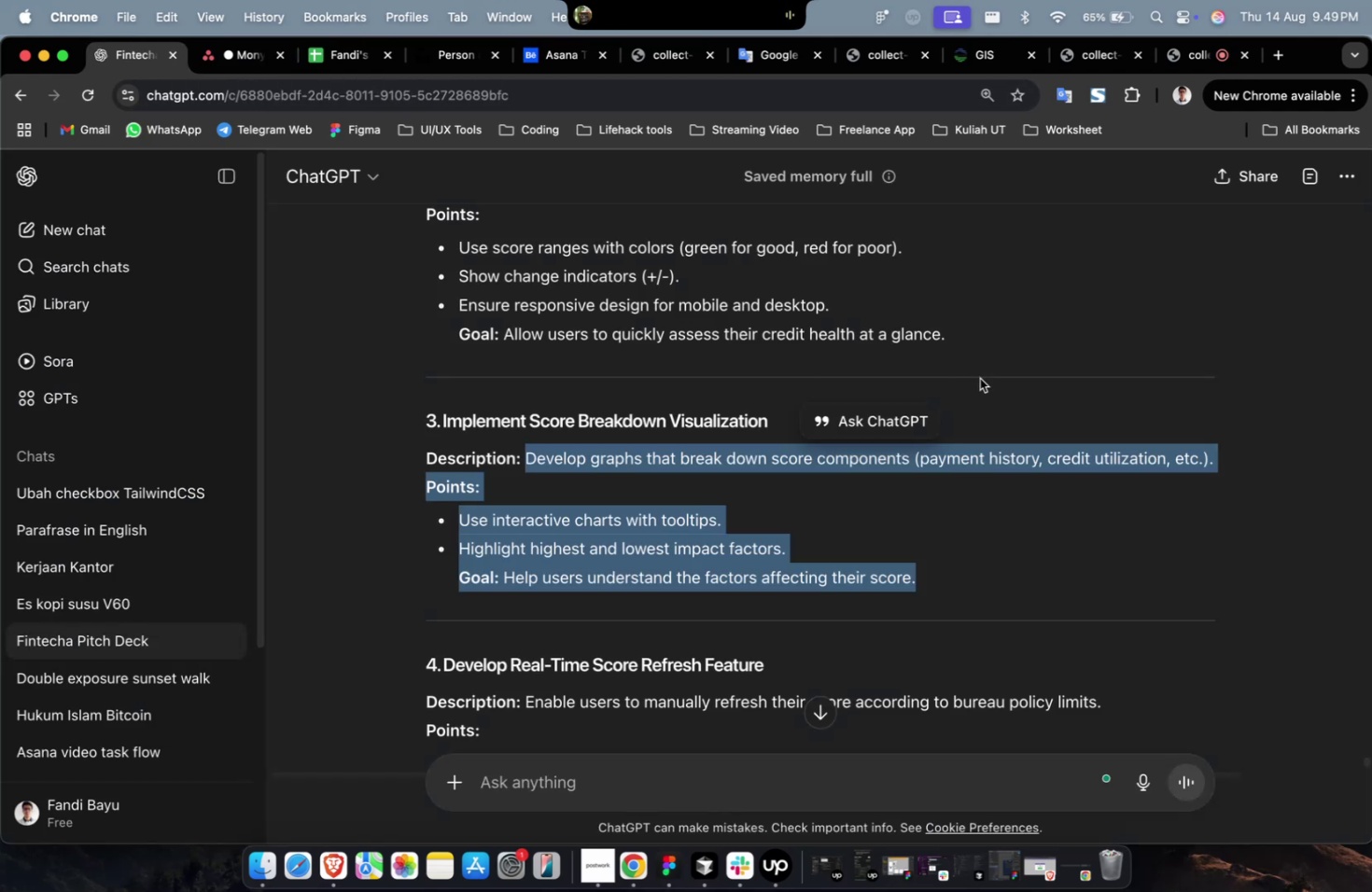 
scroll: coordinate [968, 377], scroll_direction: up, amount: 8.0
 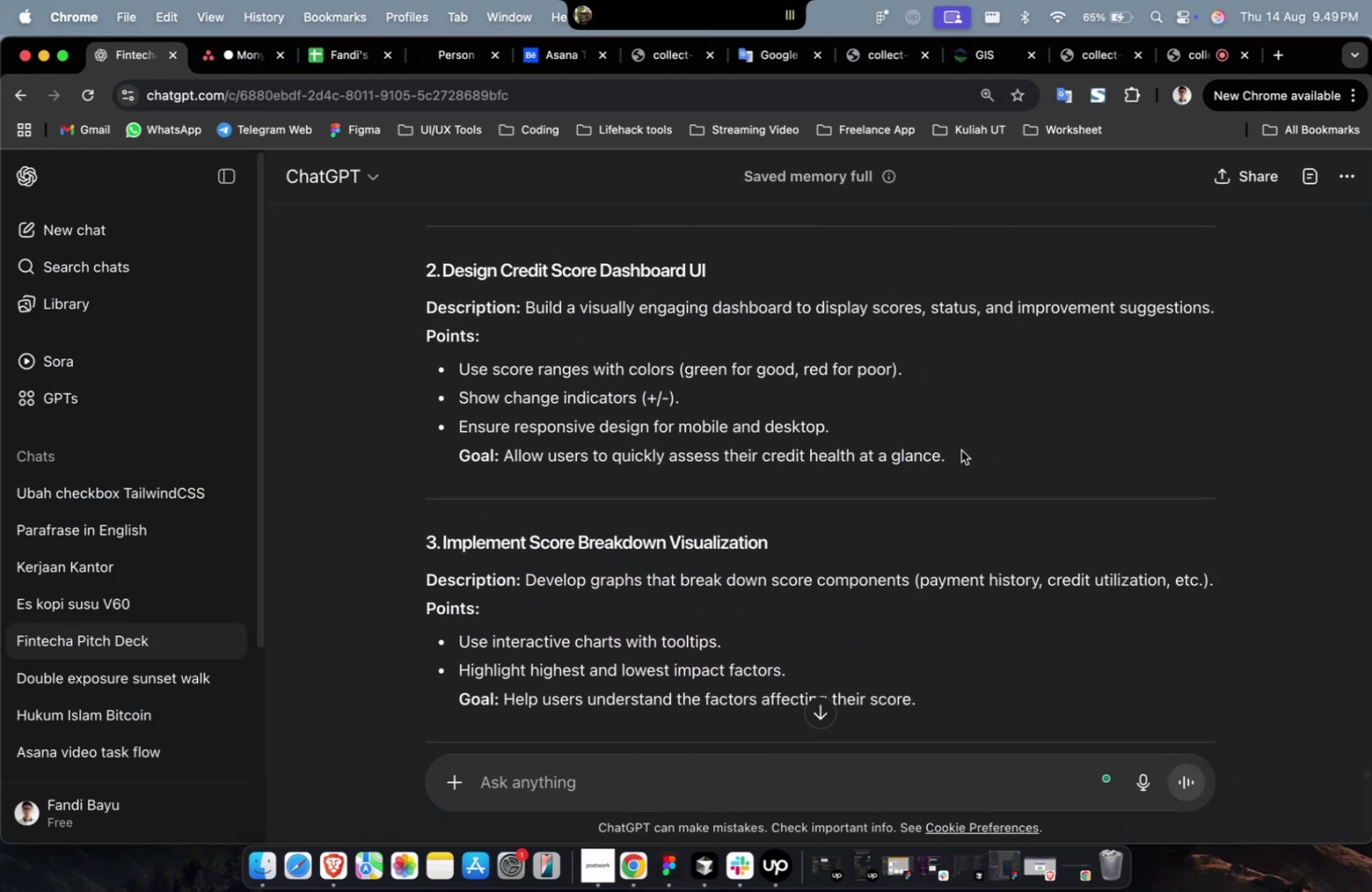 
left_click_drag(start_coordinate=[959, 455], to_coordinate=[524, 316])
 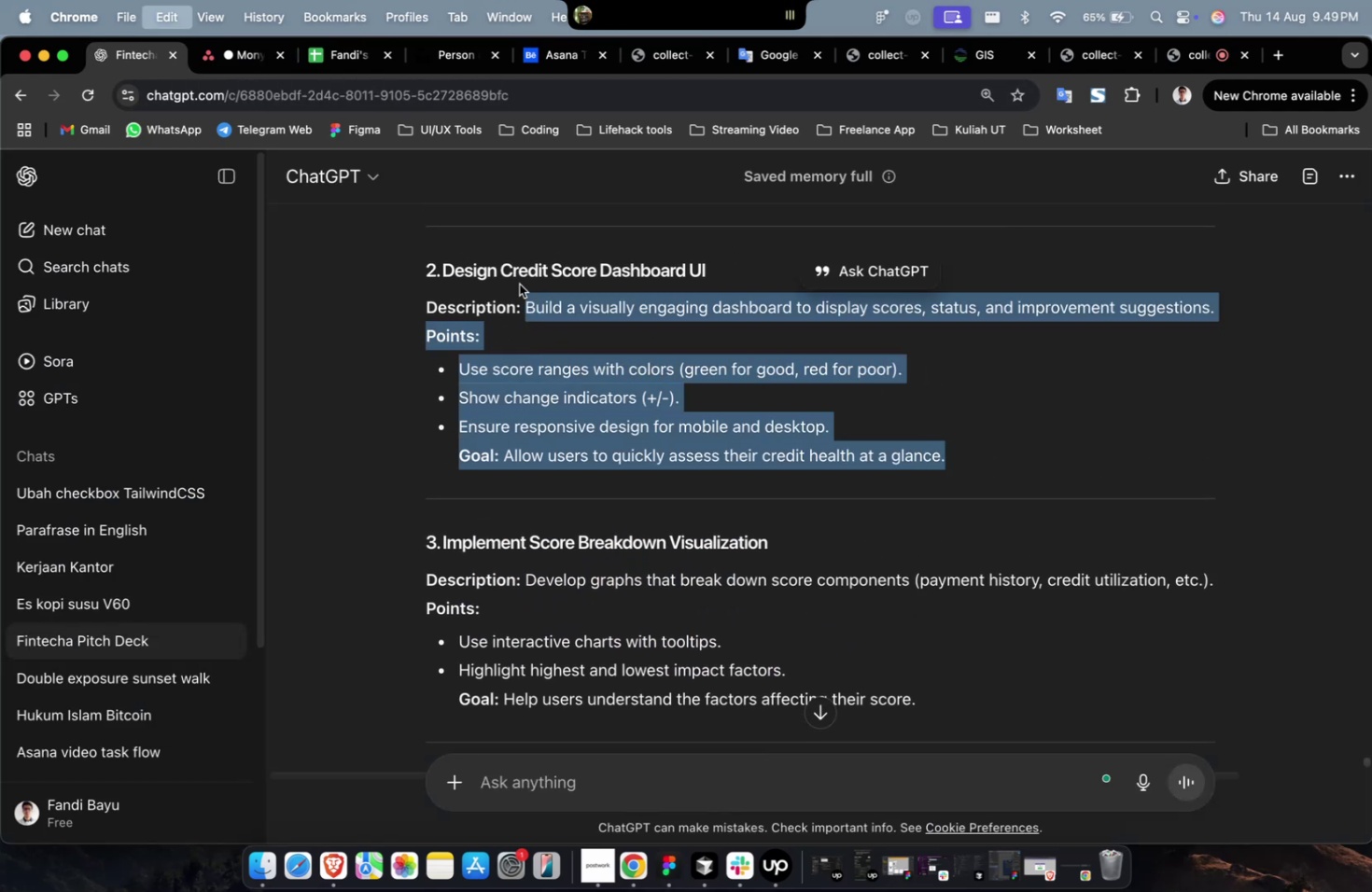 
key(Meta+CommandLeft)
 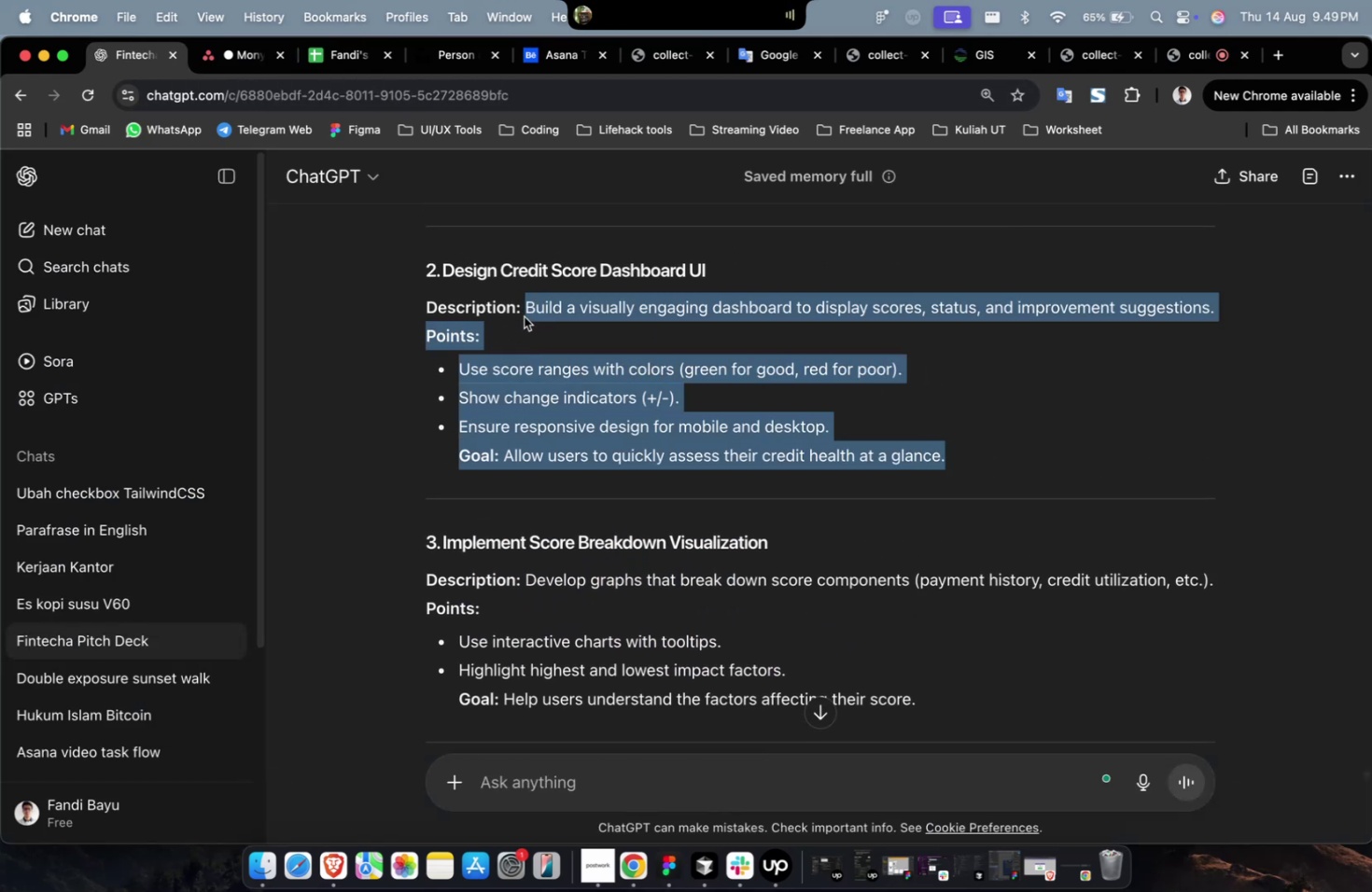 
key(Meta+C)
 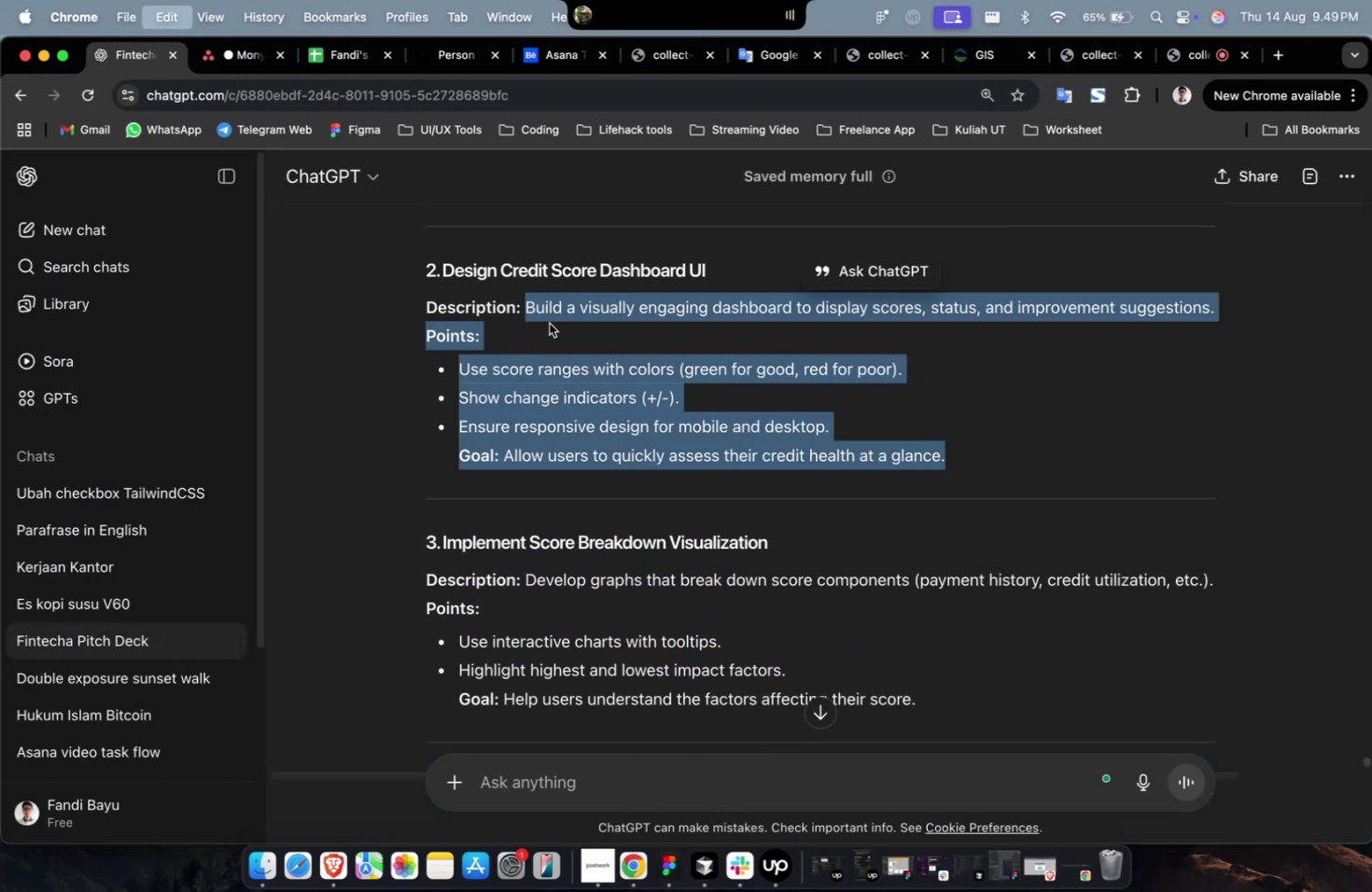 
key(Meta+C)
 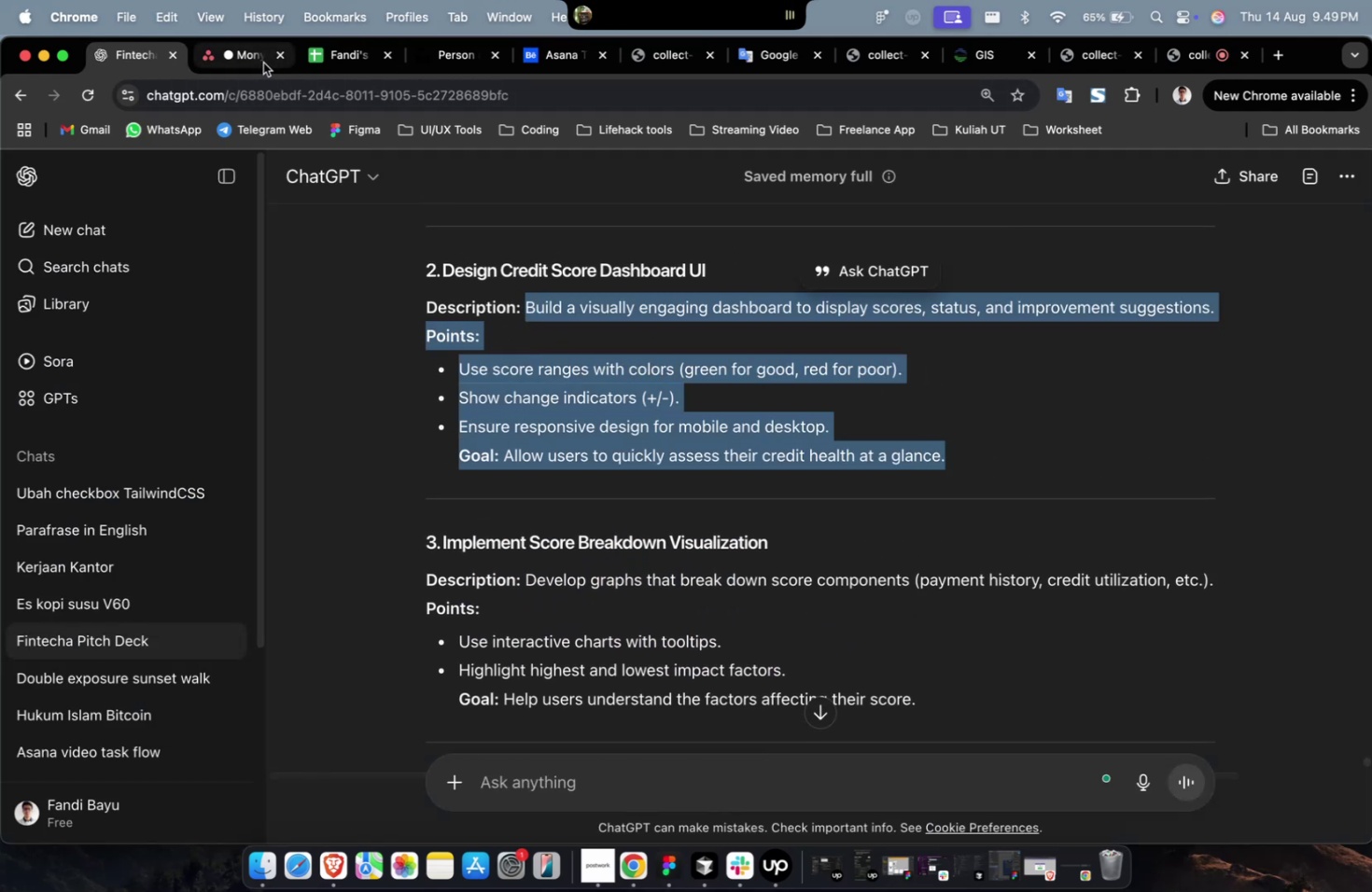 
left_click([248, 63])
 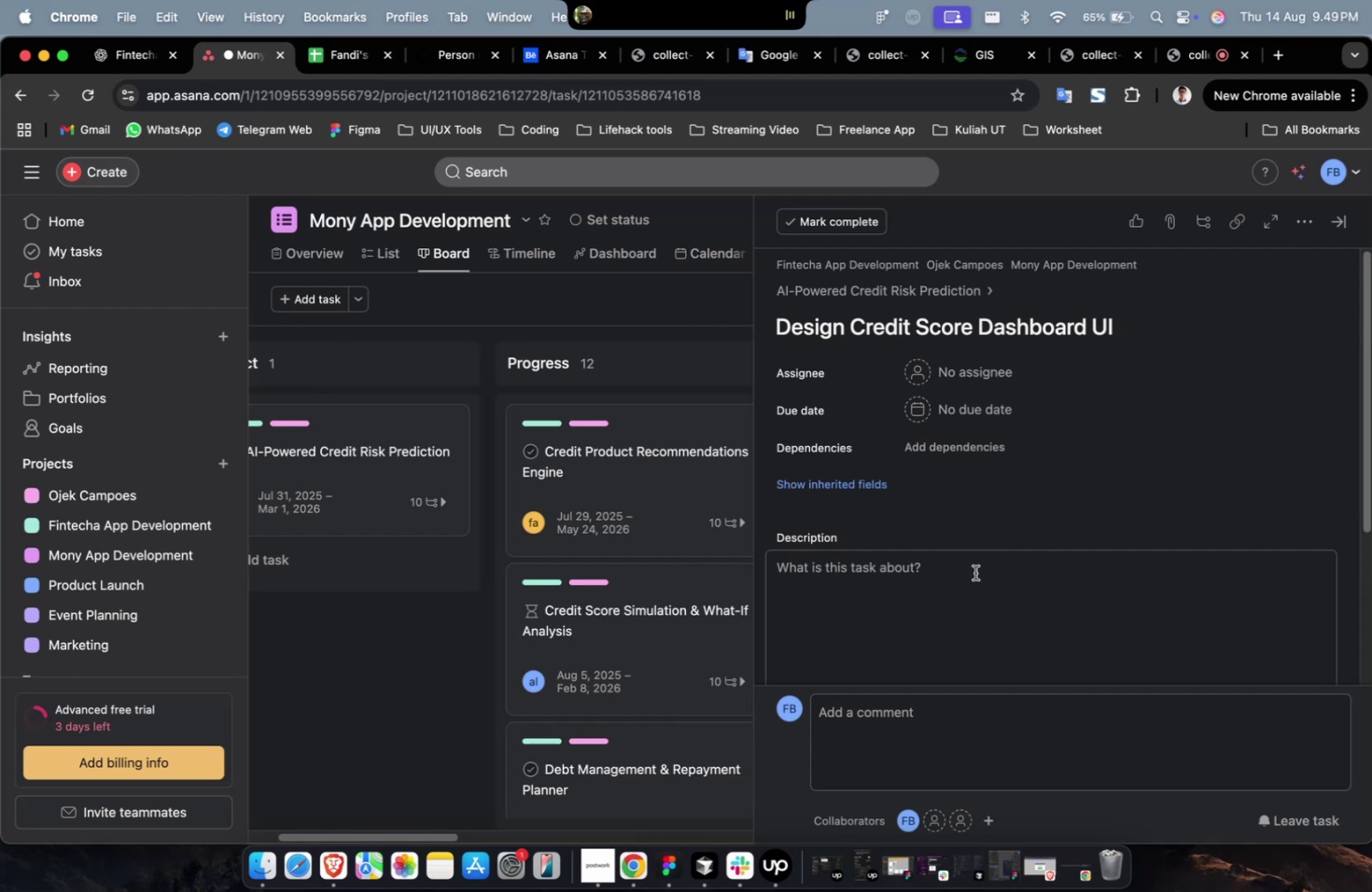 
double_click([977, 581])
 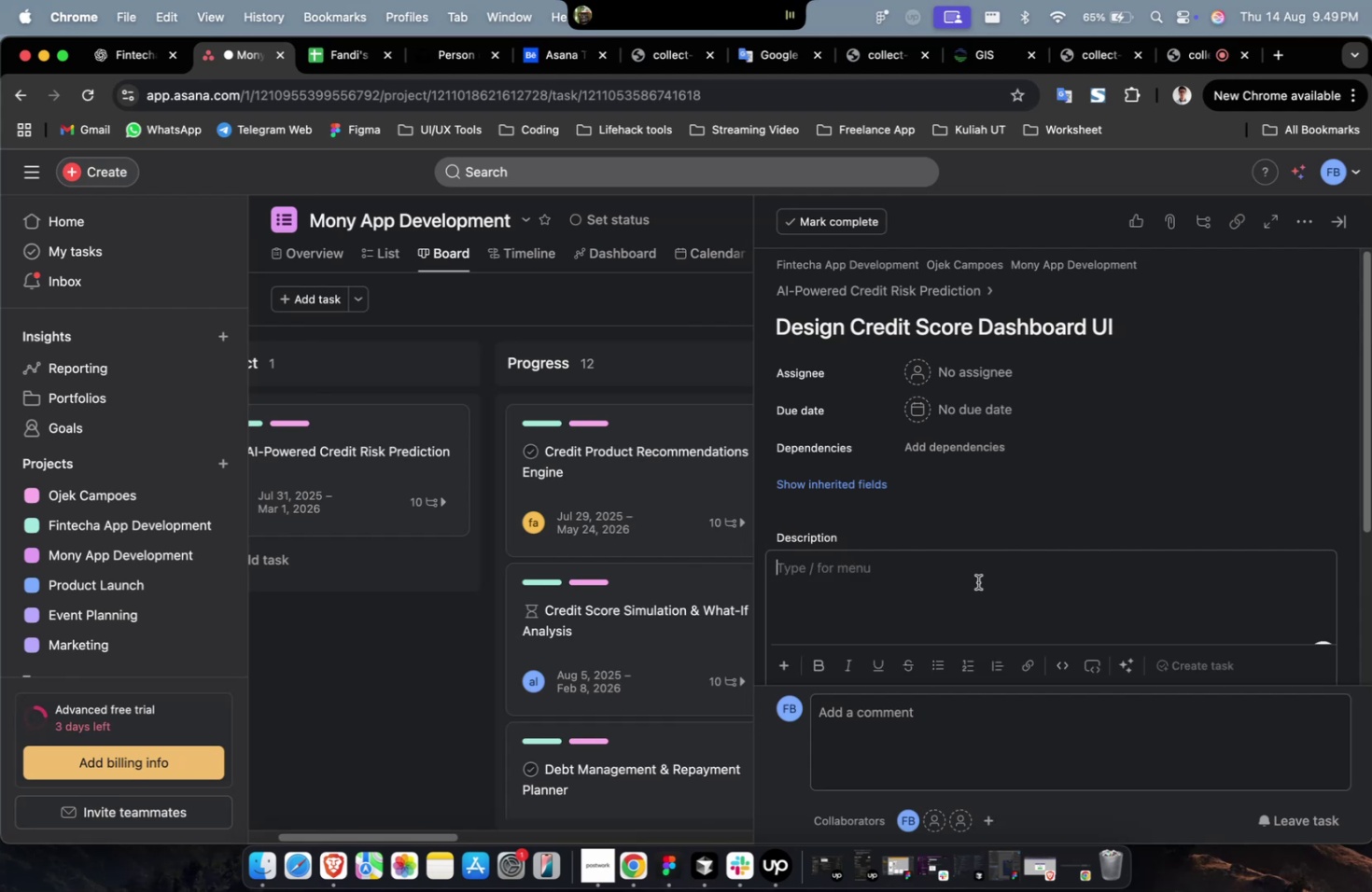 
key(Meta+V)
 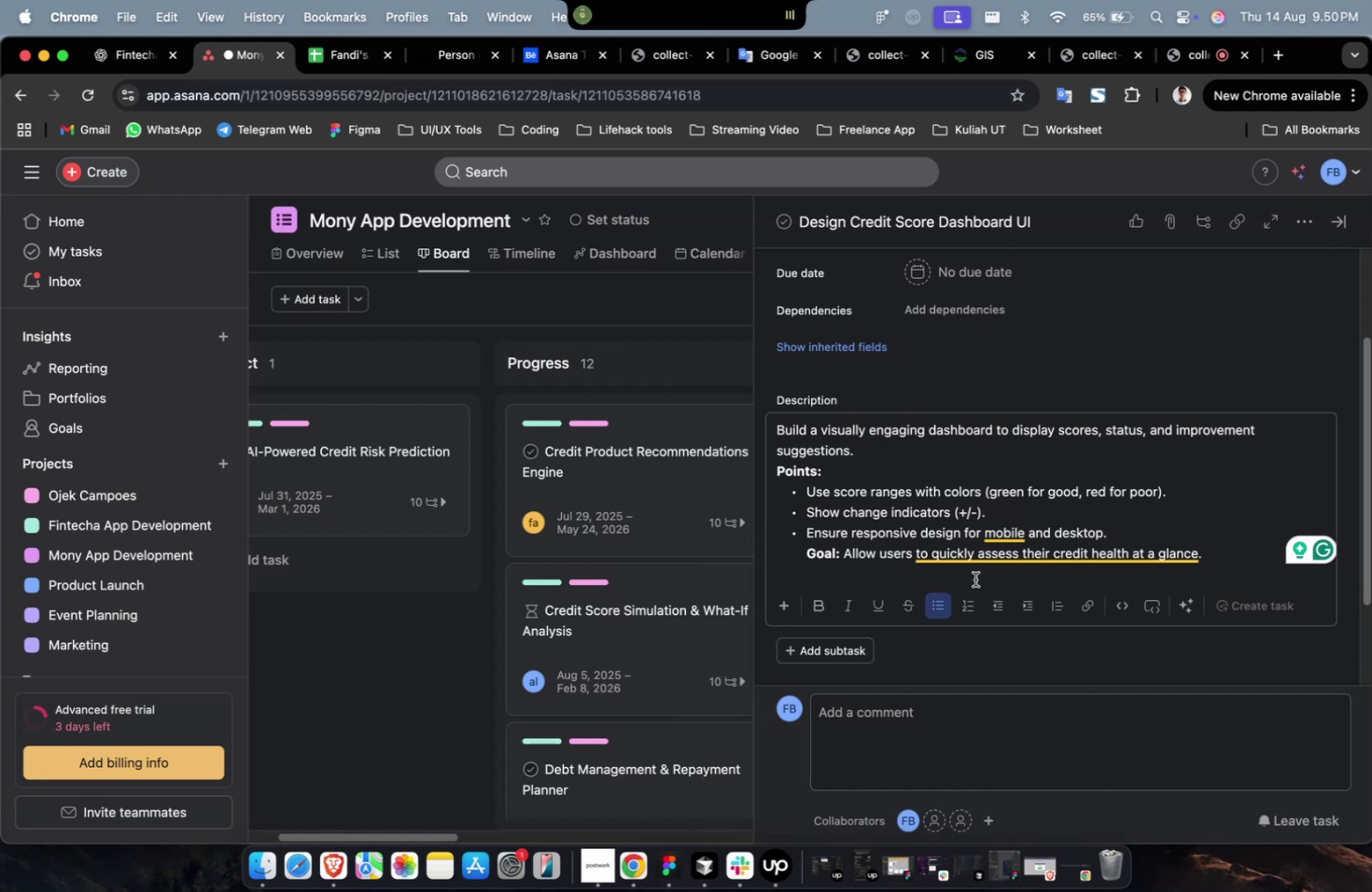 
wait(81.02)
 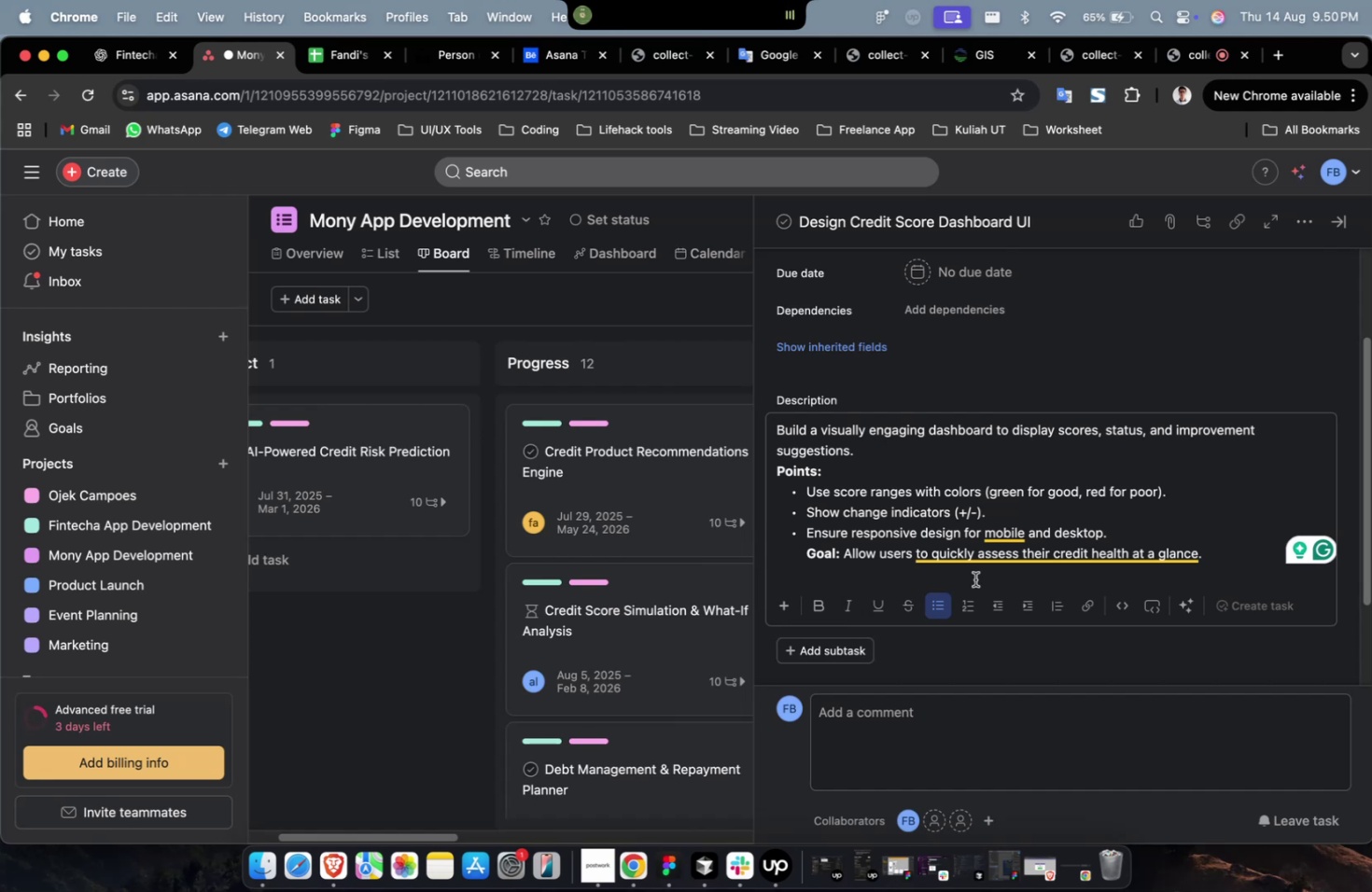 
scroll: coordinate [974, 578], scroll_direction: up, amount: 7.0
 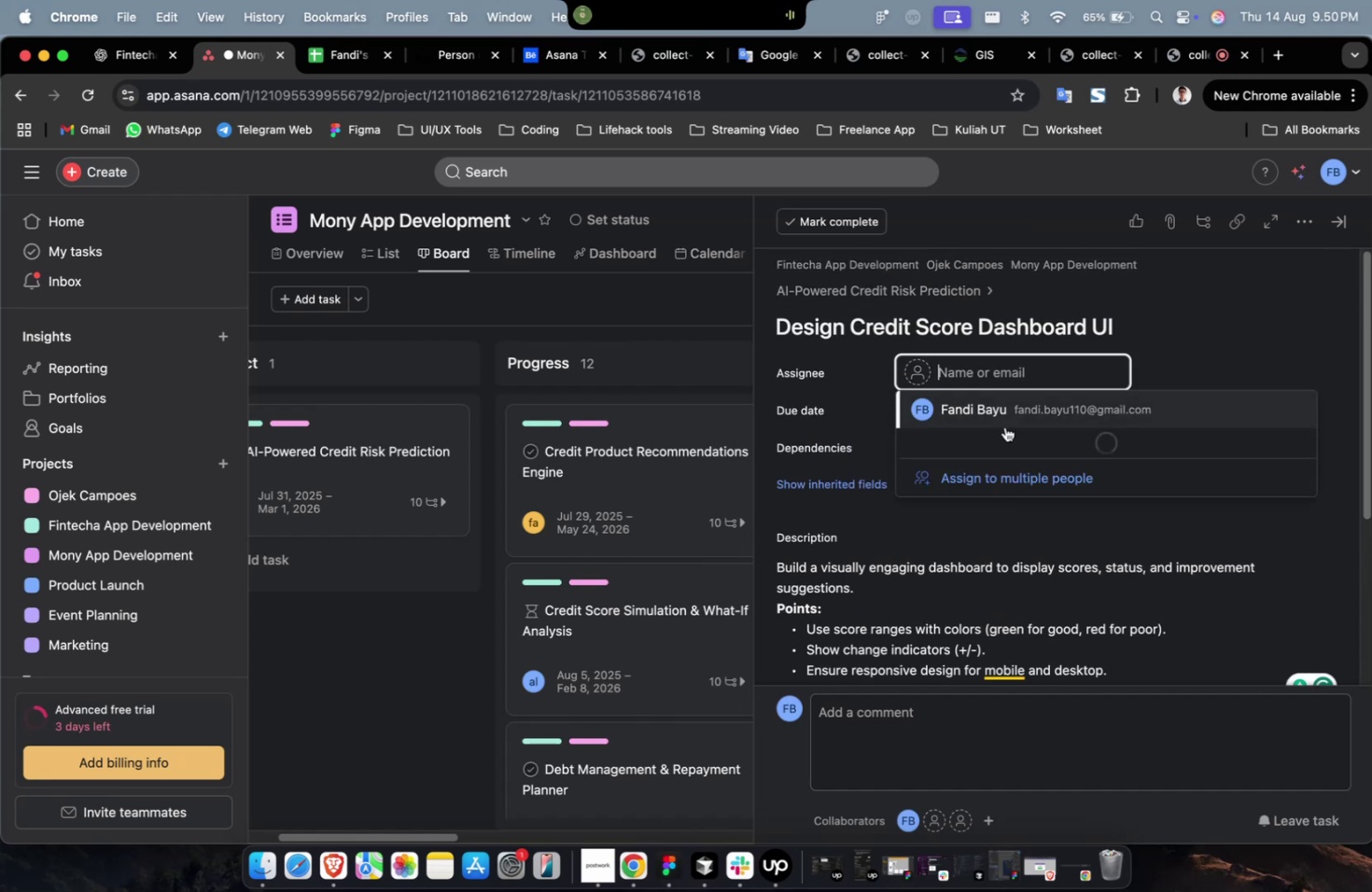 
double_click([1009, 458])
 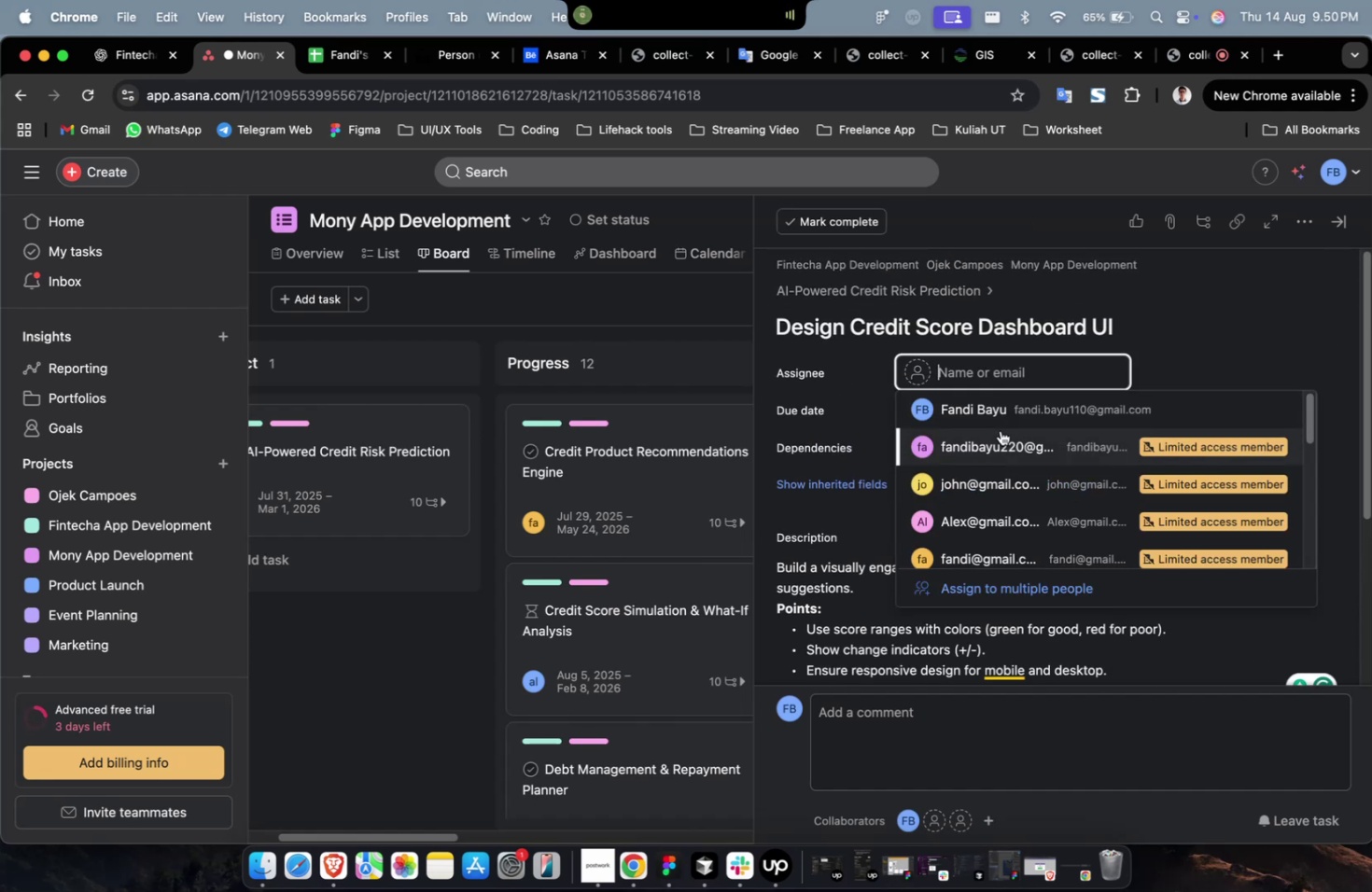 
triple_click([998, 444])
 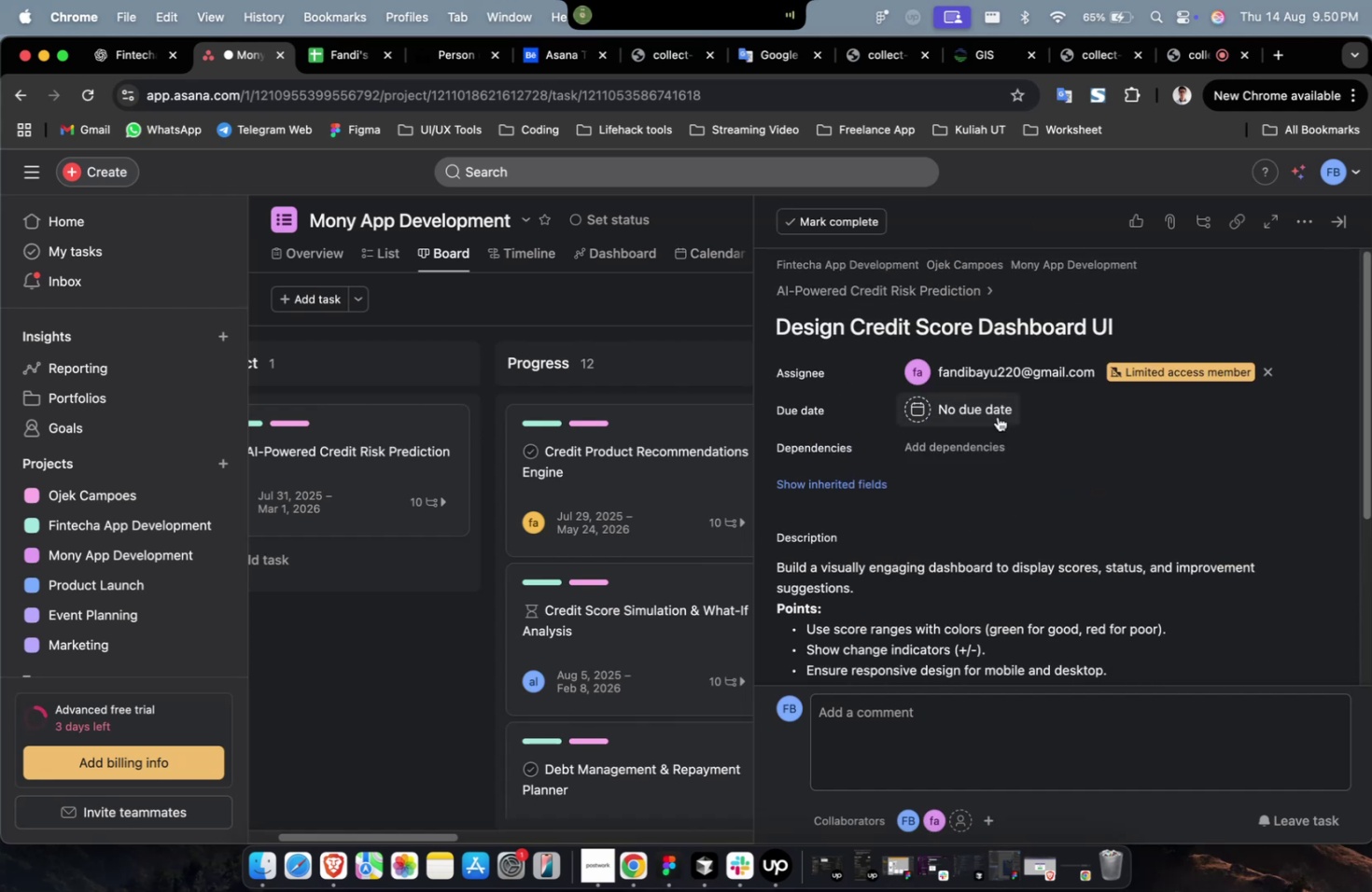 
triple_click([997, 415])
 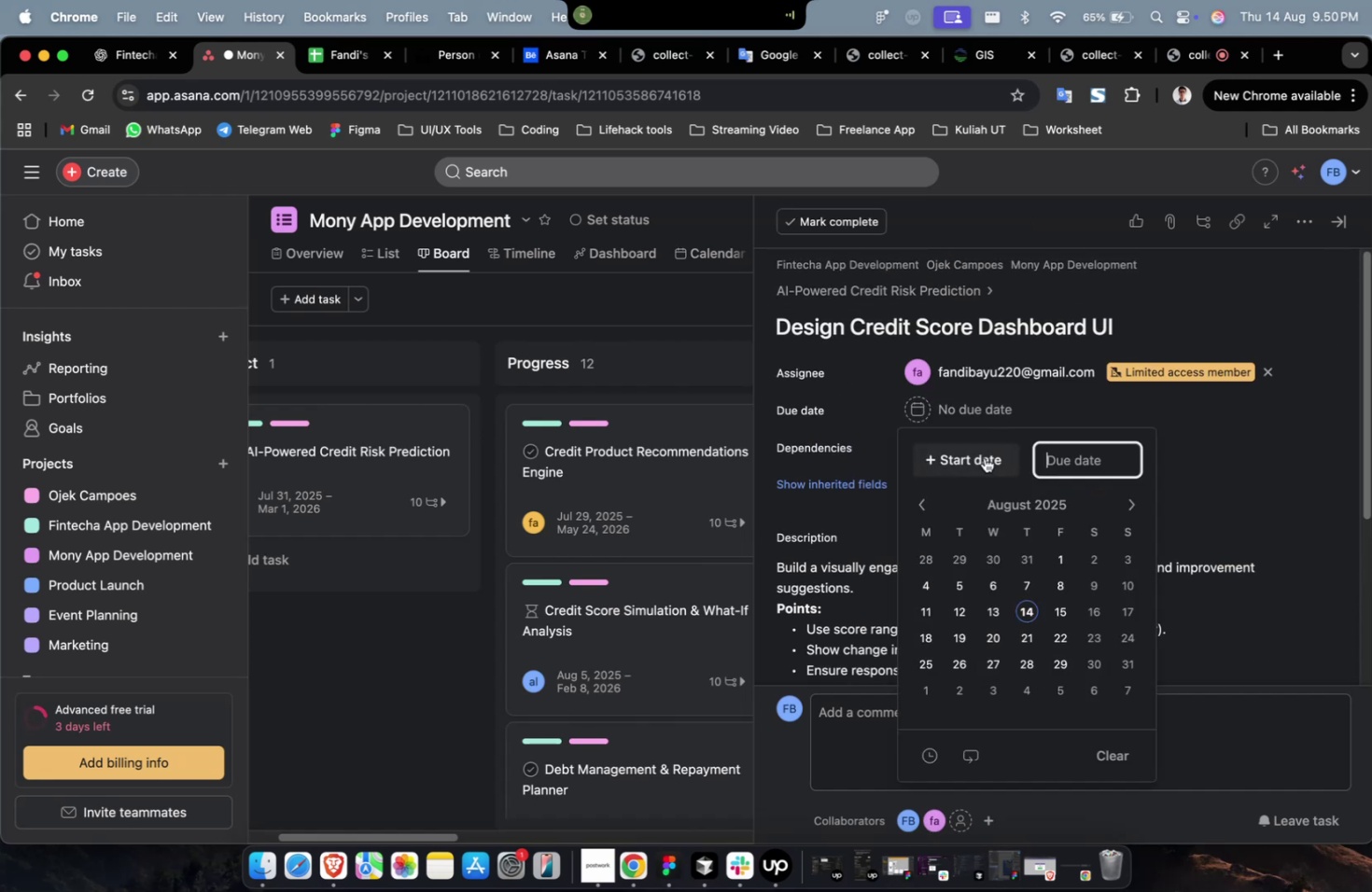 
triple_click([983, 457])
 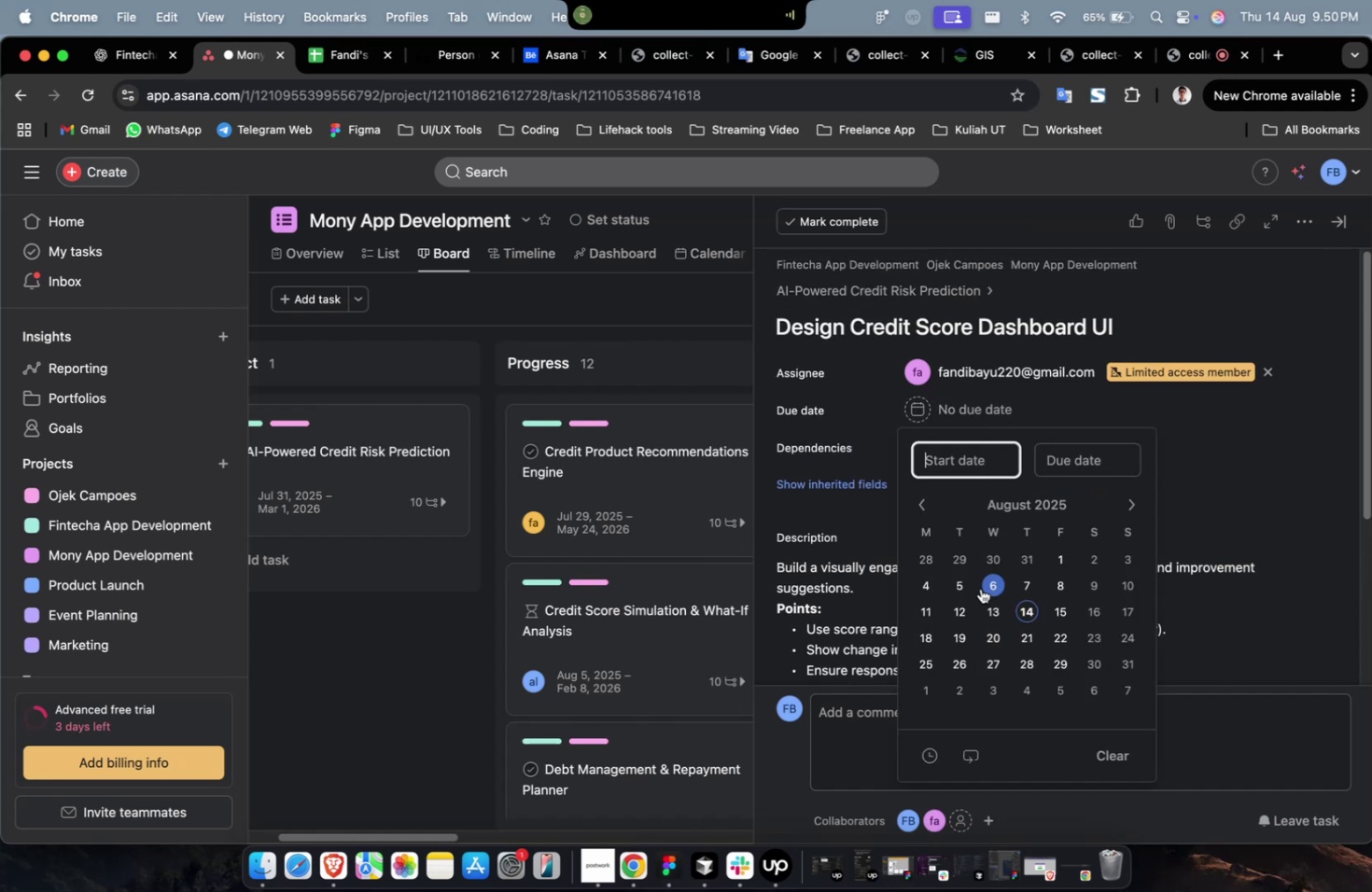 
triple_click([980, 588])
 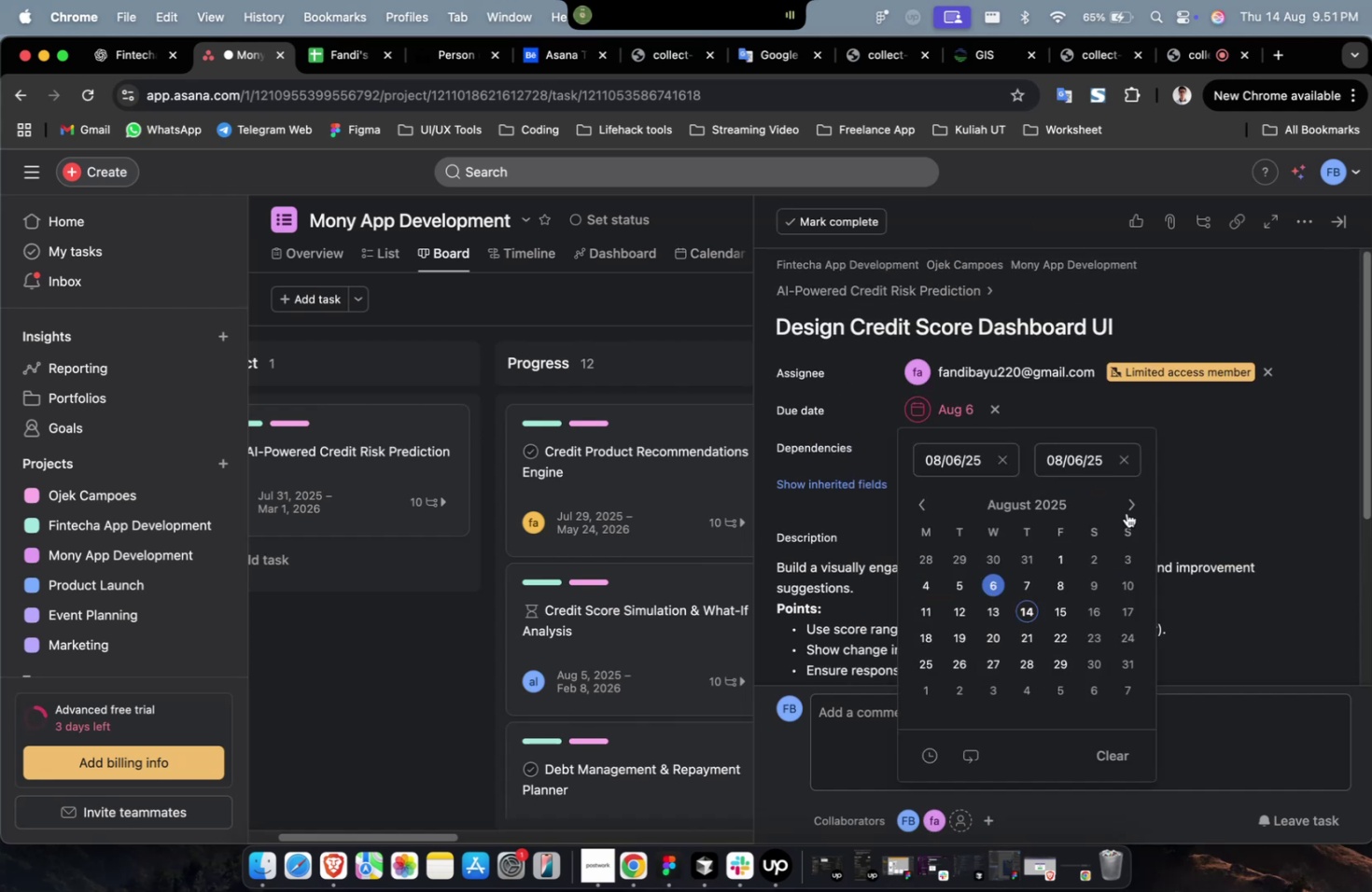 
triple_click([1132, 505])
 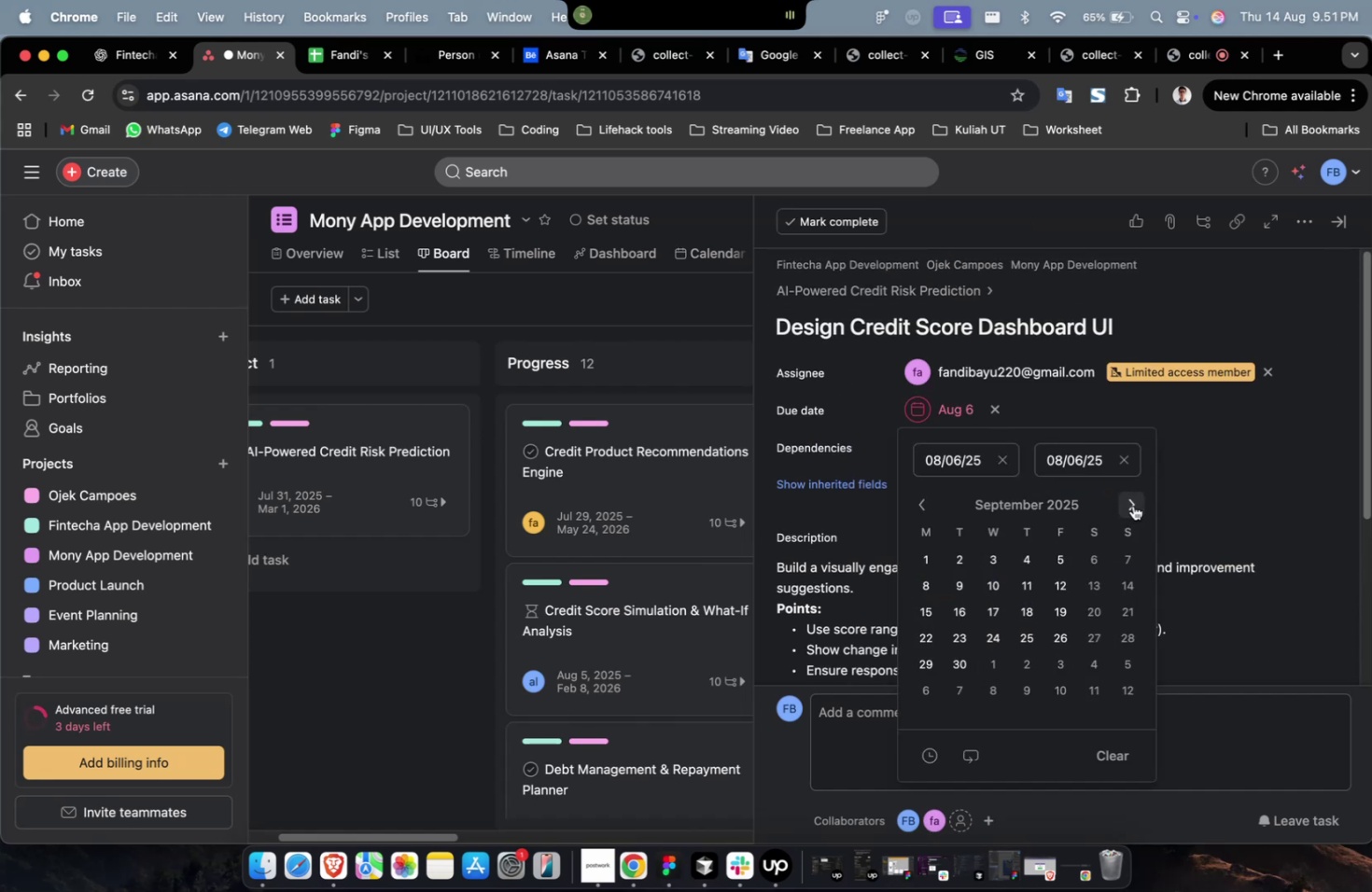 
triple_click([1132, 505])
 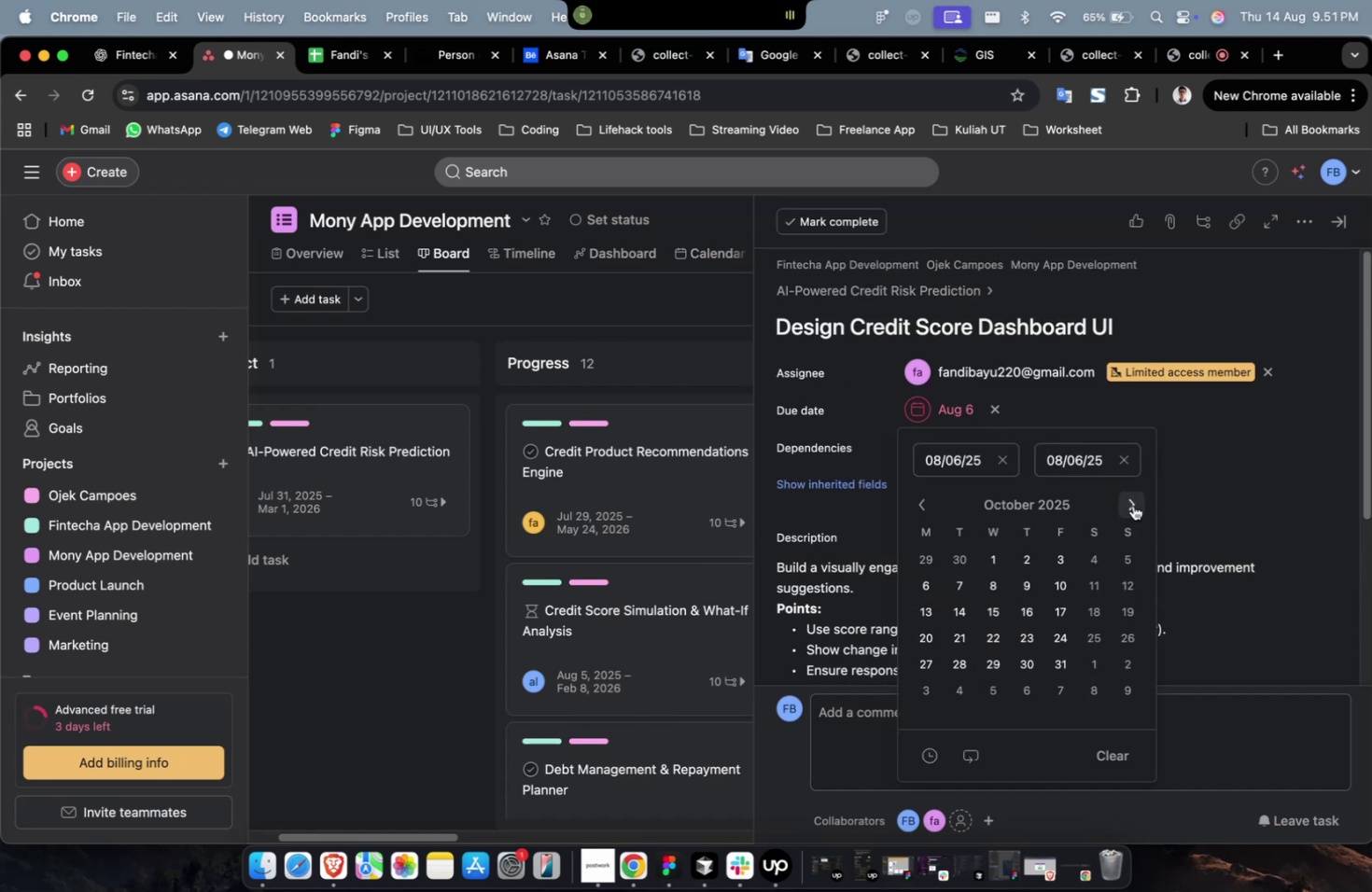 
triple_click([1132, 505])
 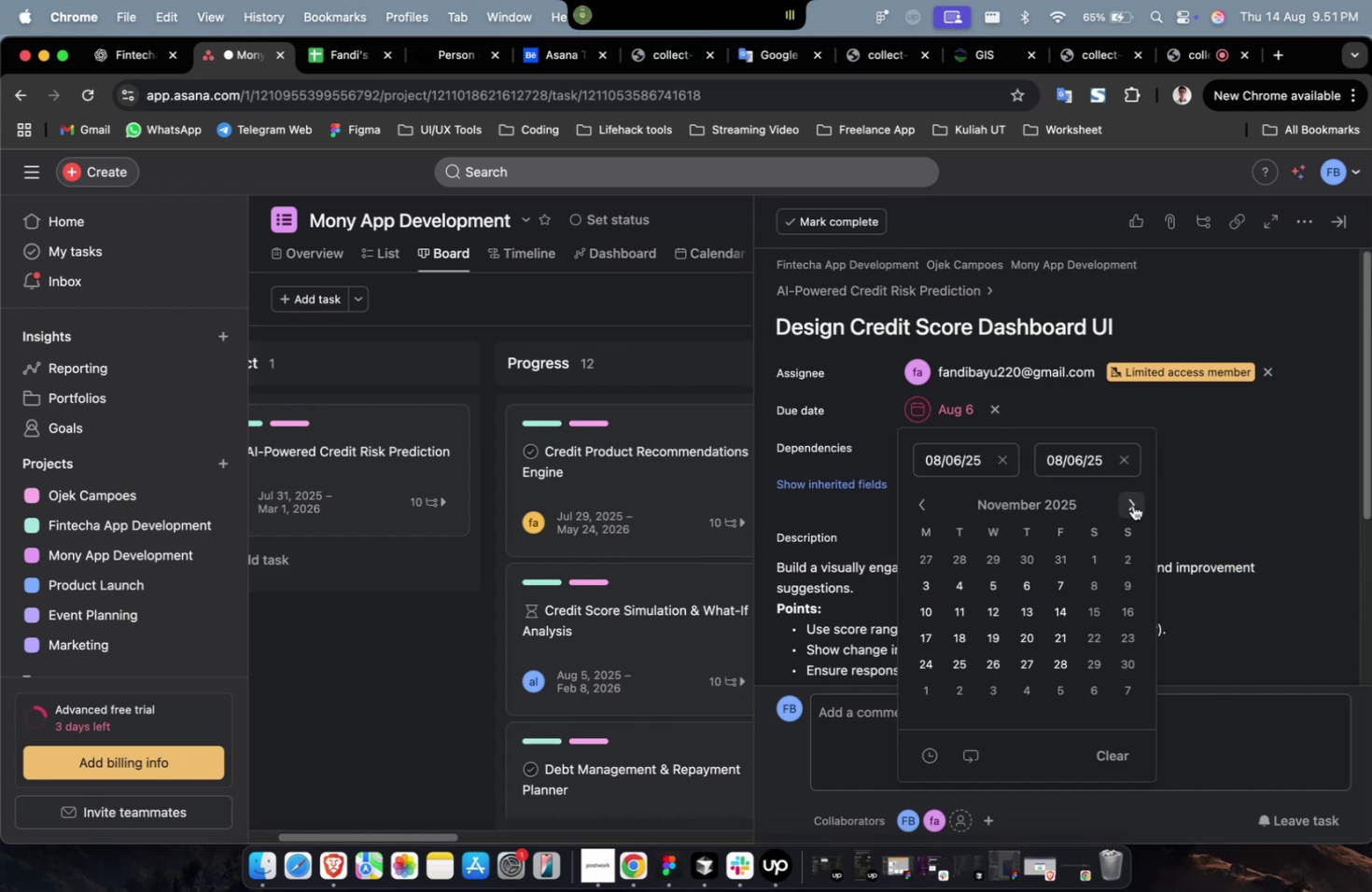 
triple_click([1132, 505])
 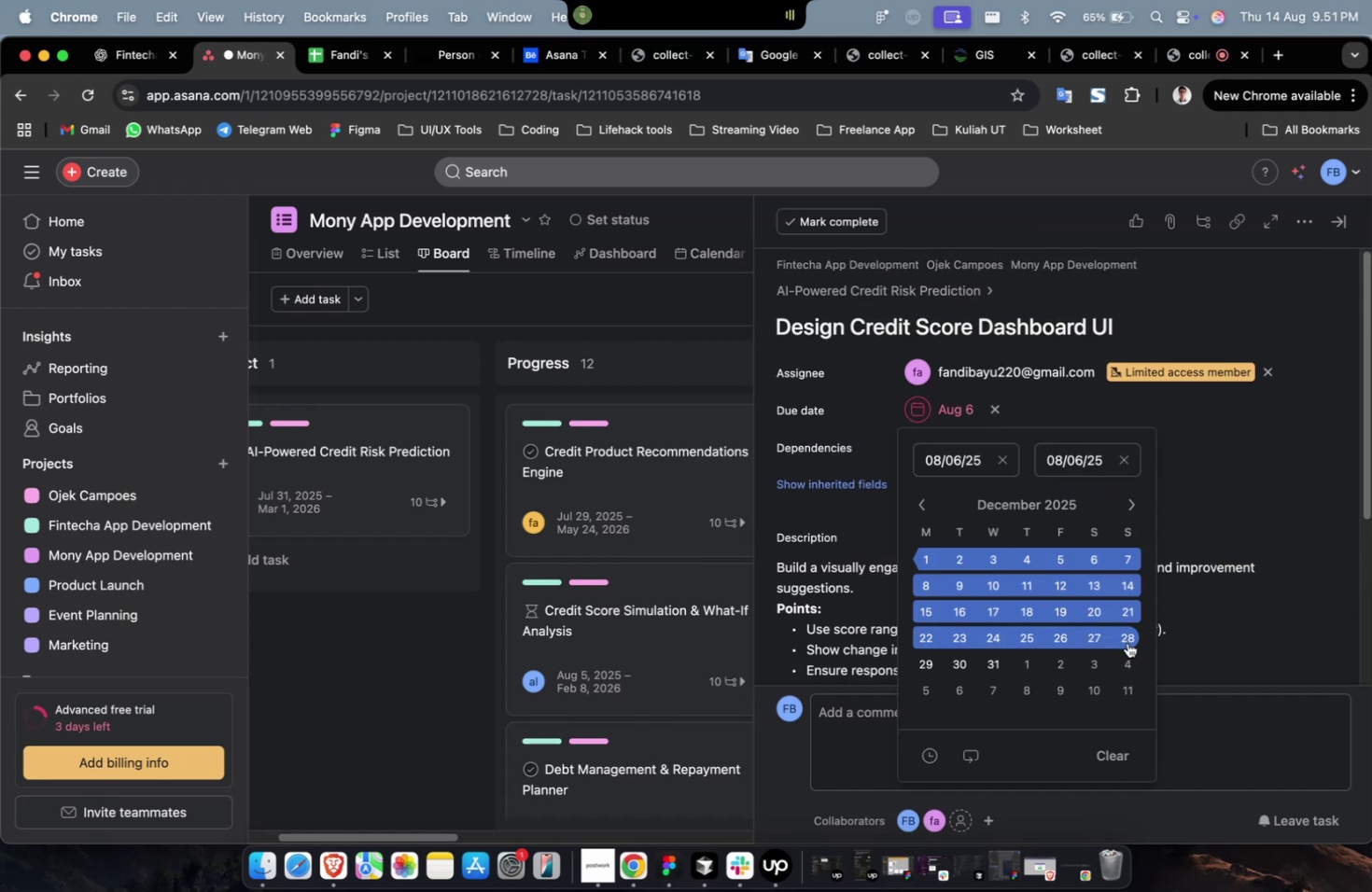 
triple_click([1127, 642])
 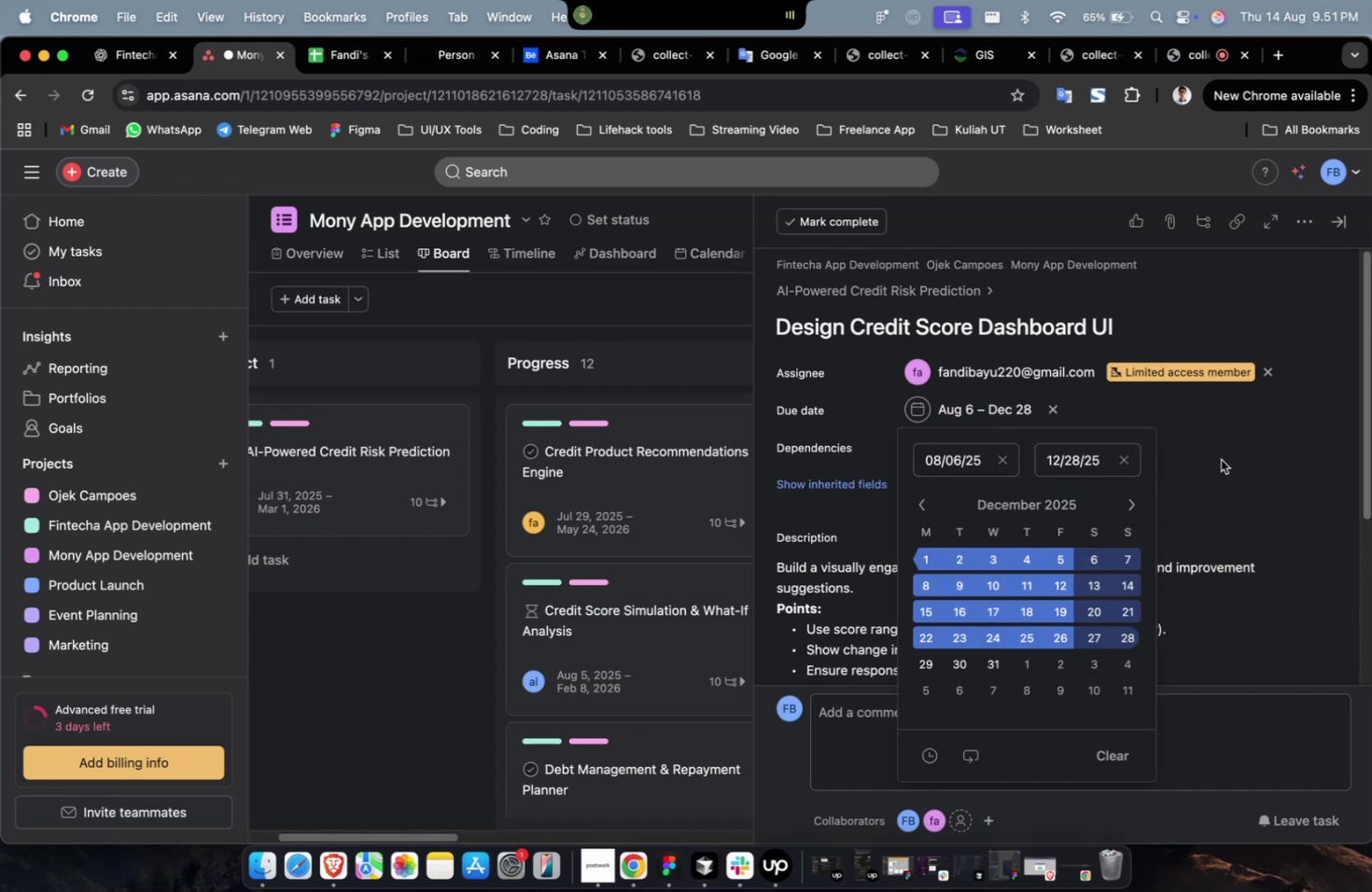 
triple_click([1220, 459])
 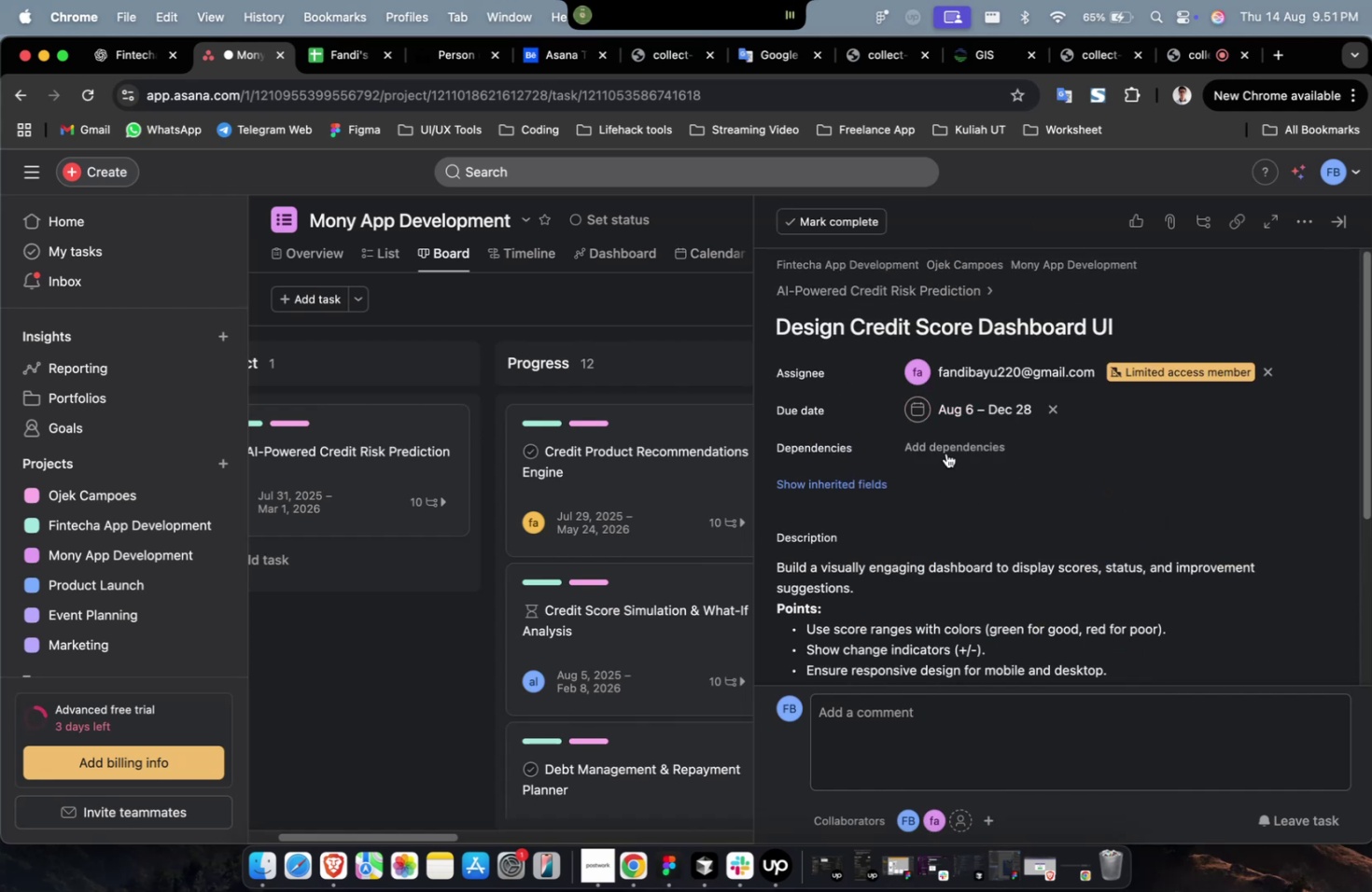 
triple_click([947, 450])
 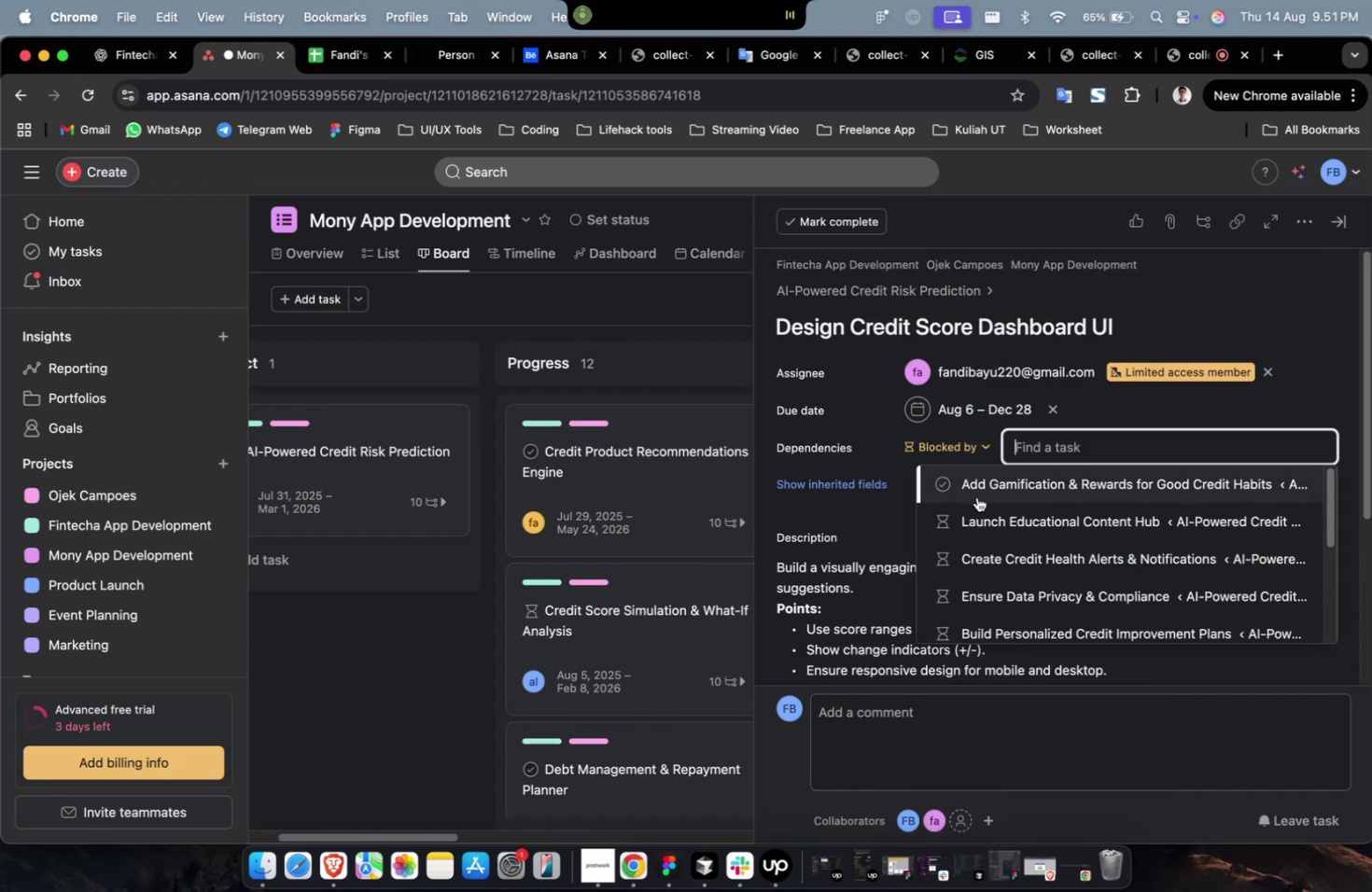 
triple_click([976, 496])
 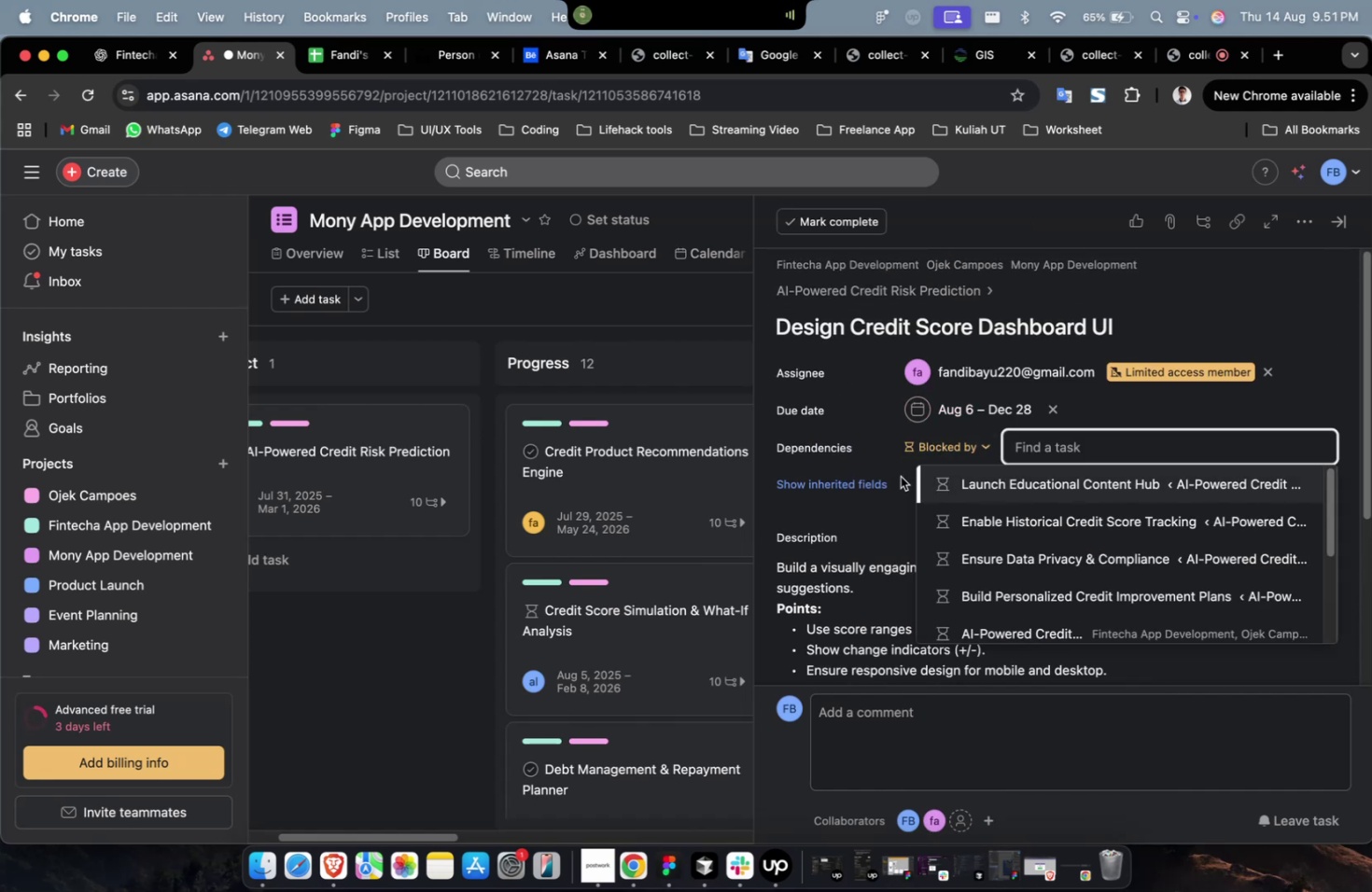 
triple_click([947, 479])
 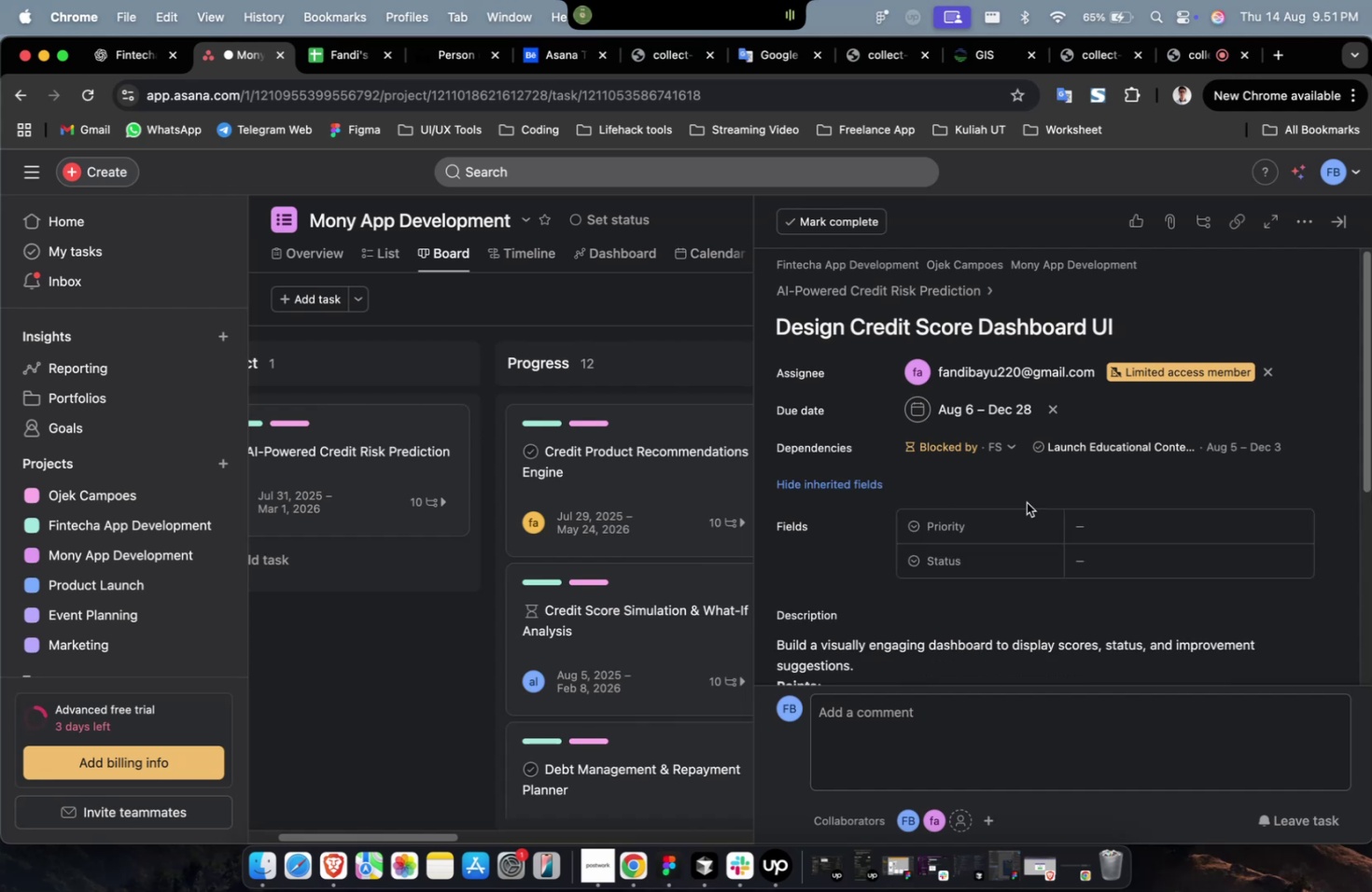 
triple_click([1124, 508])
 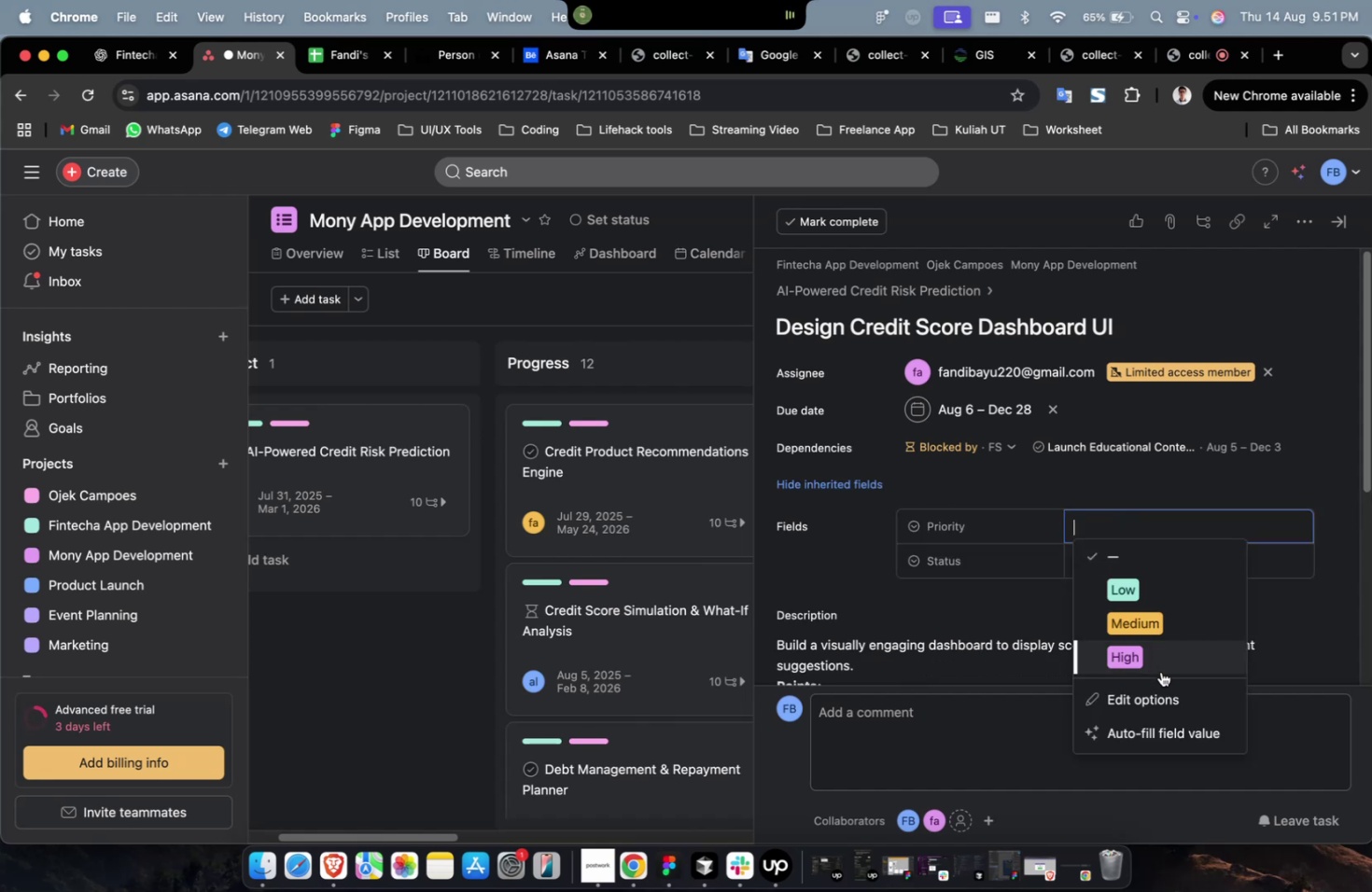 
triple_click([1165, 662])
 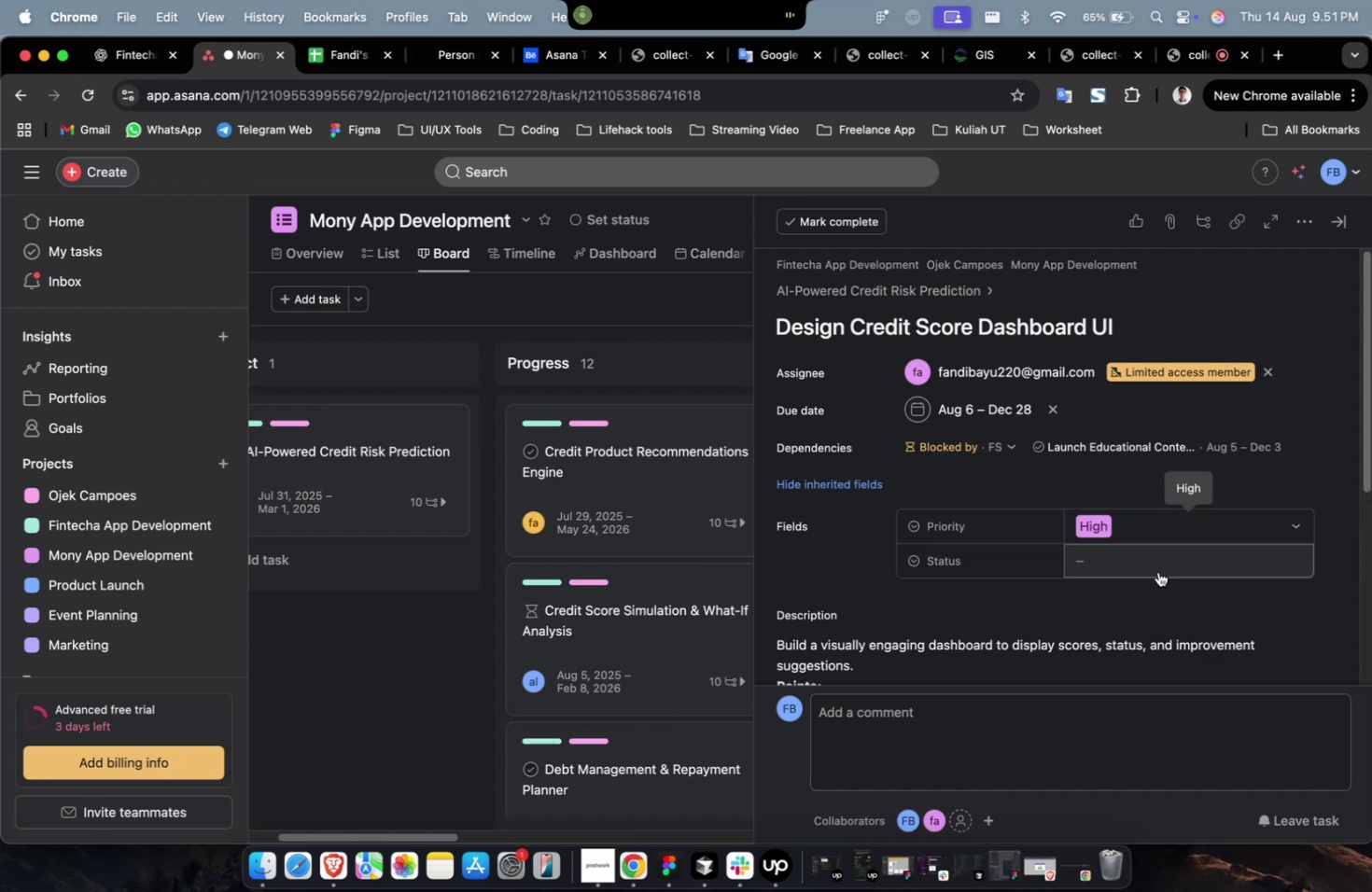 
triple_click([1157, 570])
 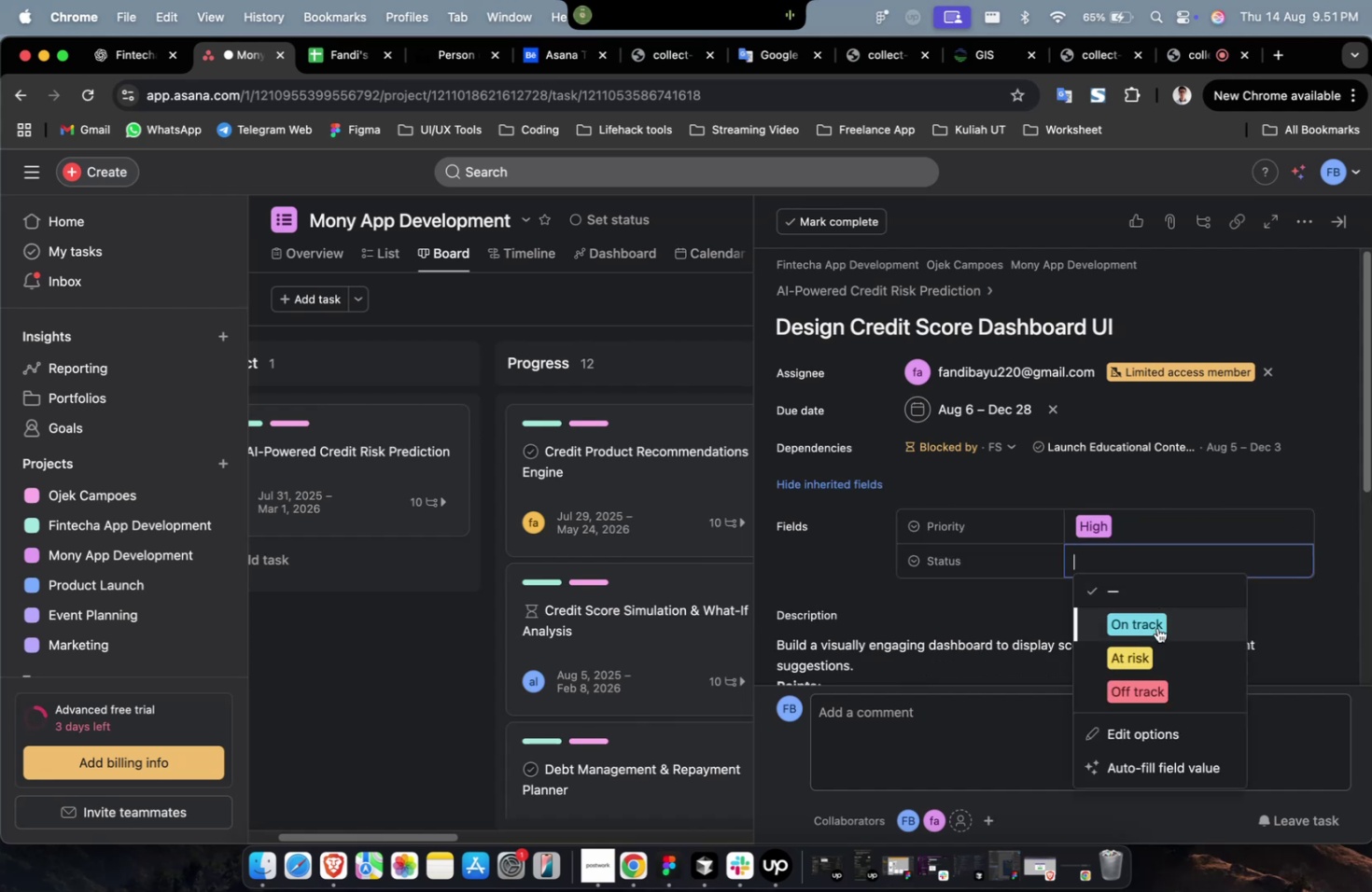 
triple_click([1155, 631])
 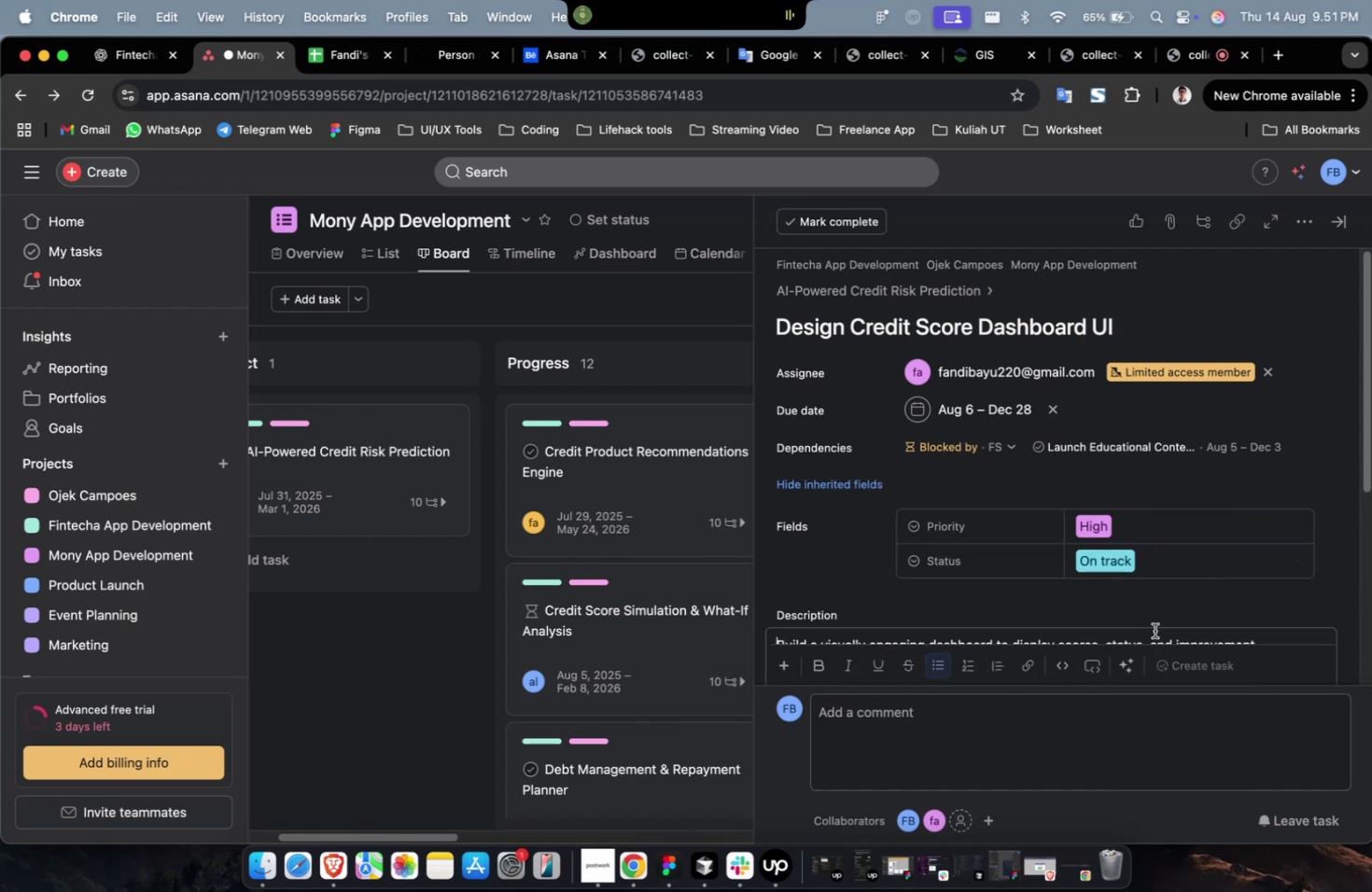 
scroll: coordinate [1054, 401], scroll_direction: down, amount: 26.0
 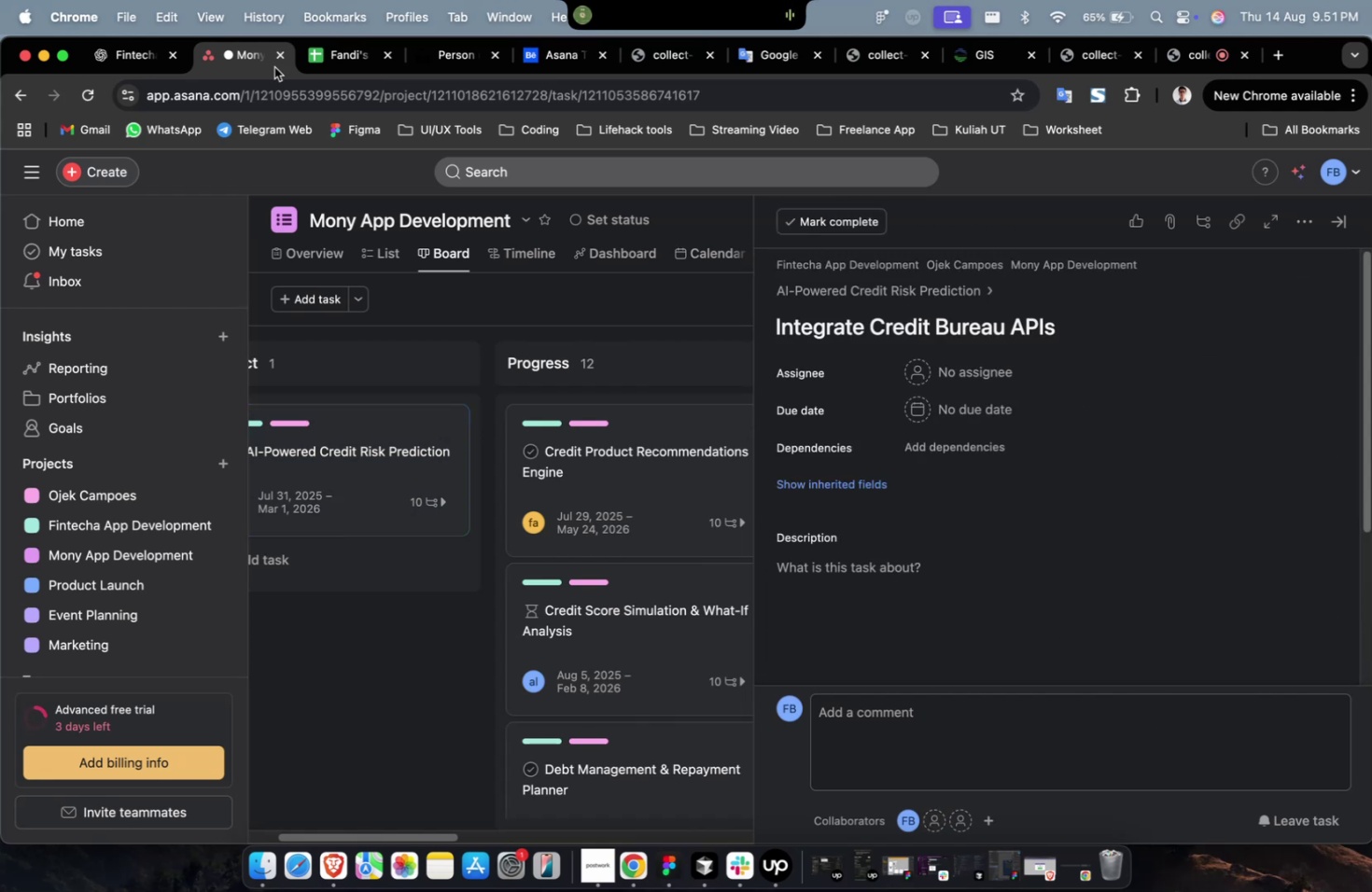 
left_click([135, 62])
 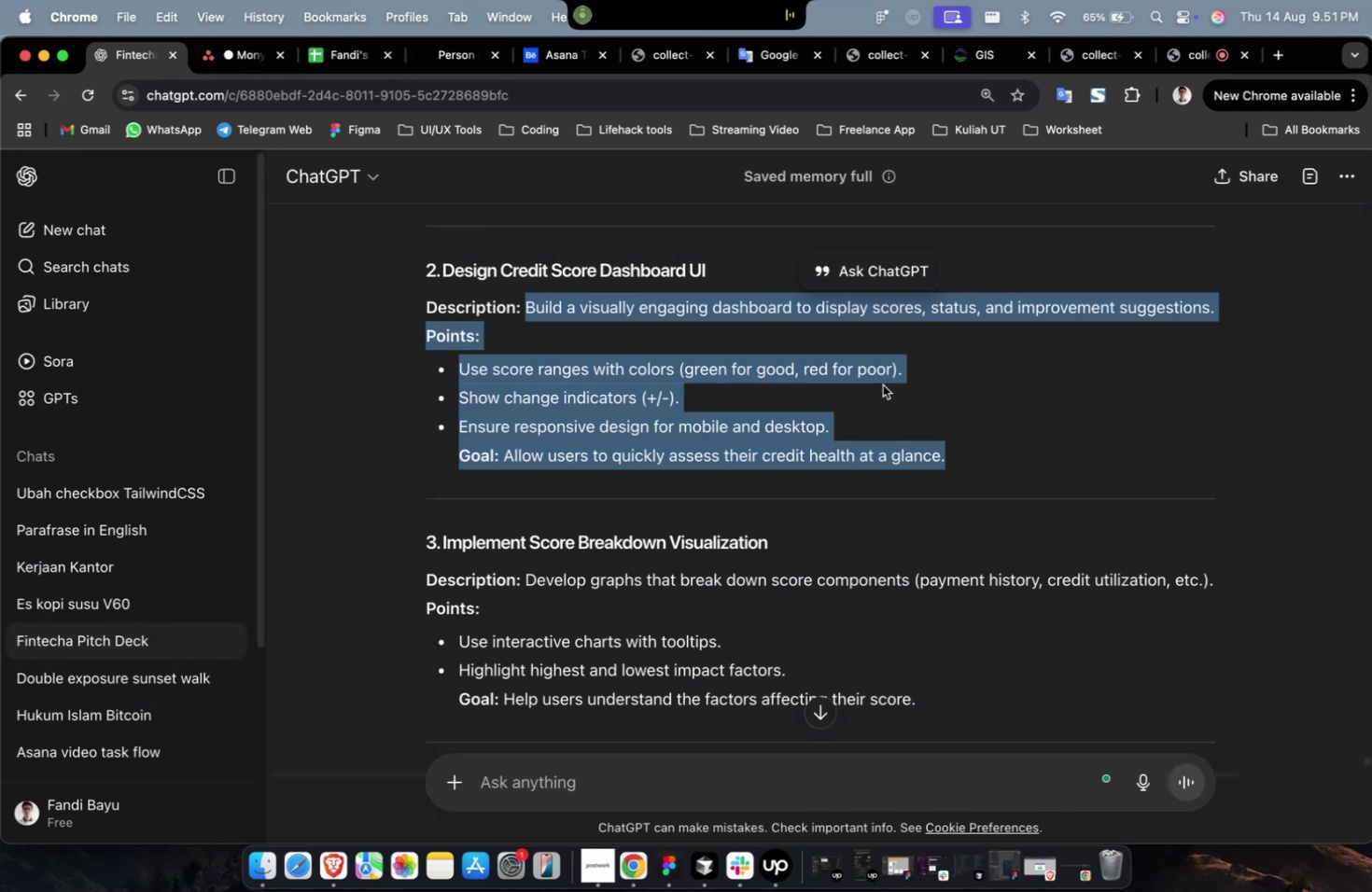 
double_click([937, 398])
 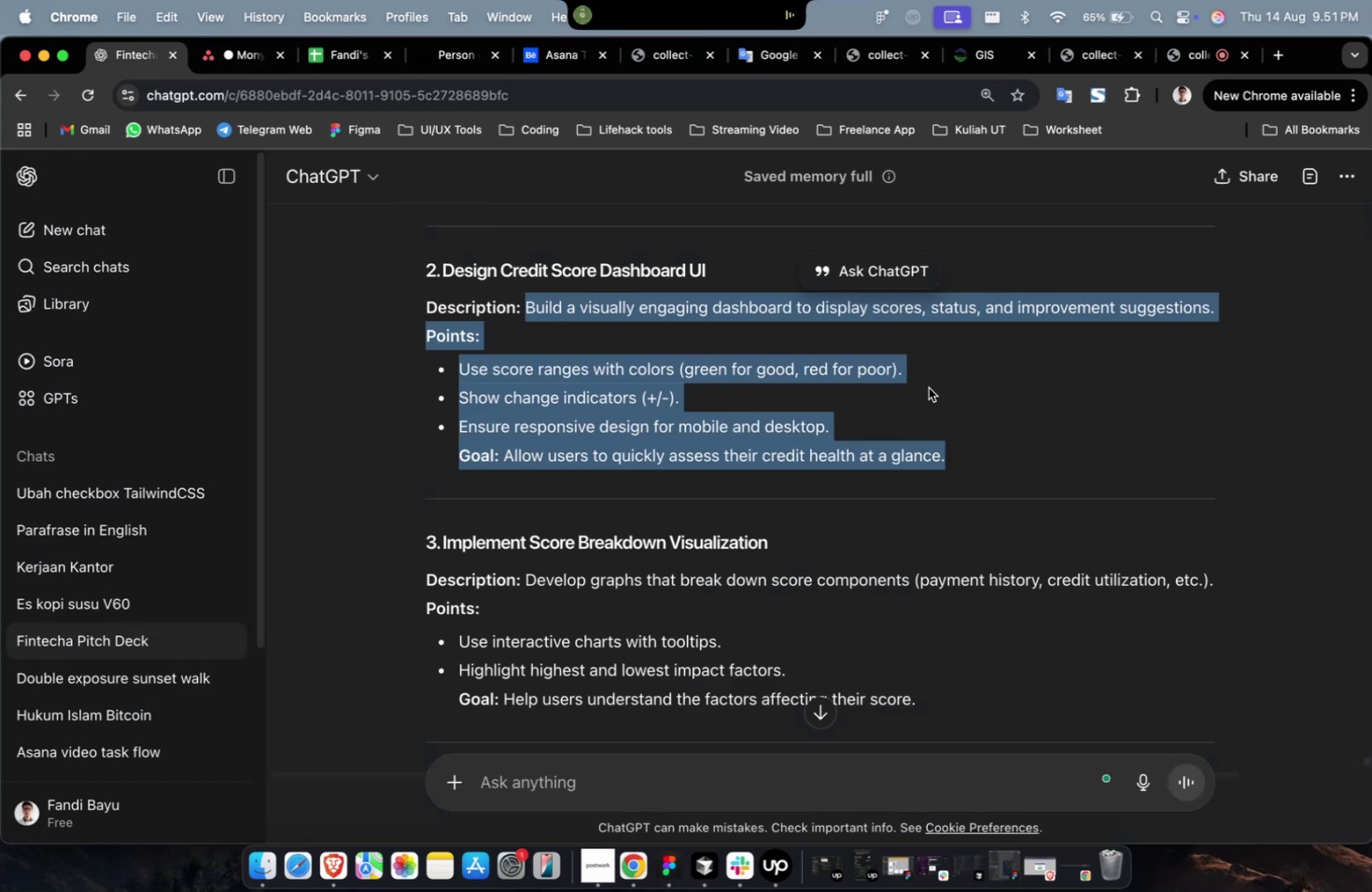 
scroll: coordinate [892, 385], scroll_direction: up, amount: 11.0
 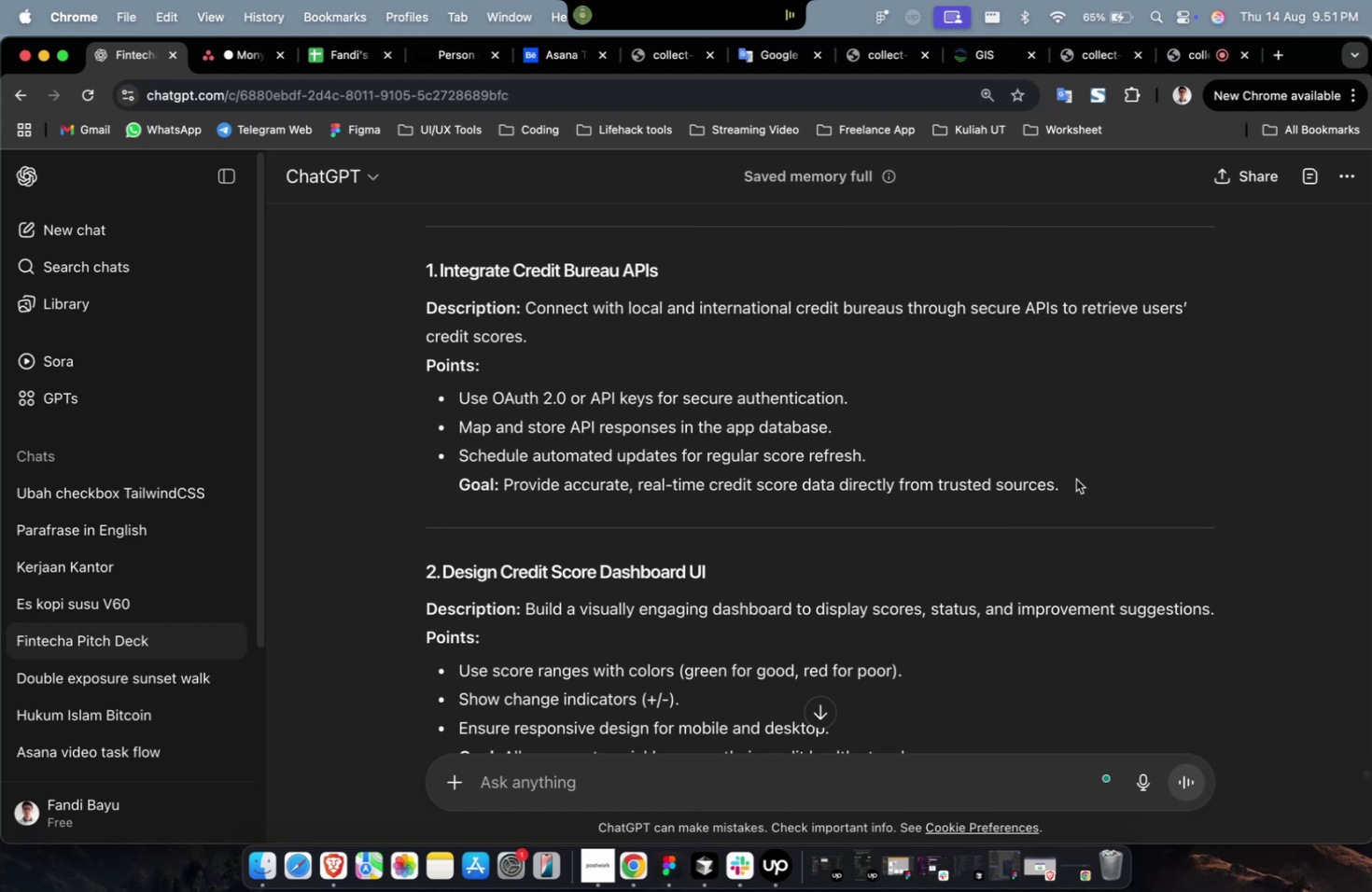 
left_click_drag(start_coordinate=[1082, 495], to_coordinate=[526, 316])
 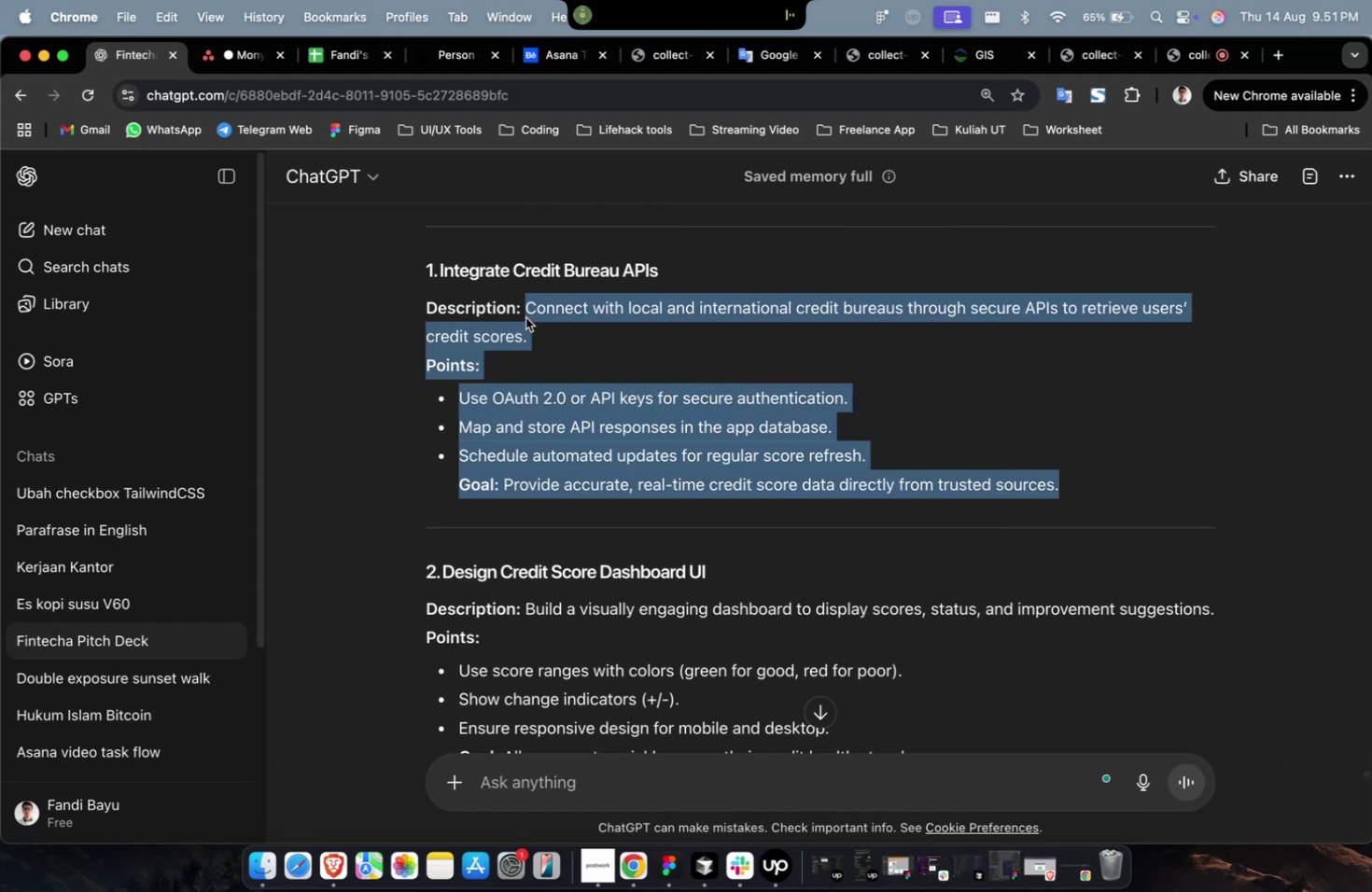 
key(Meta+C)
 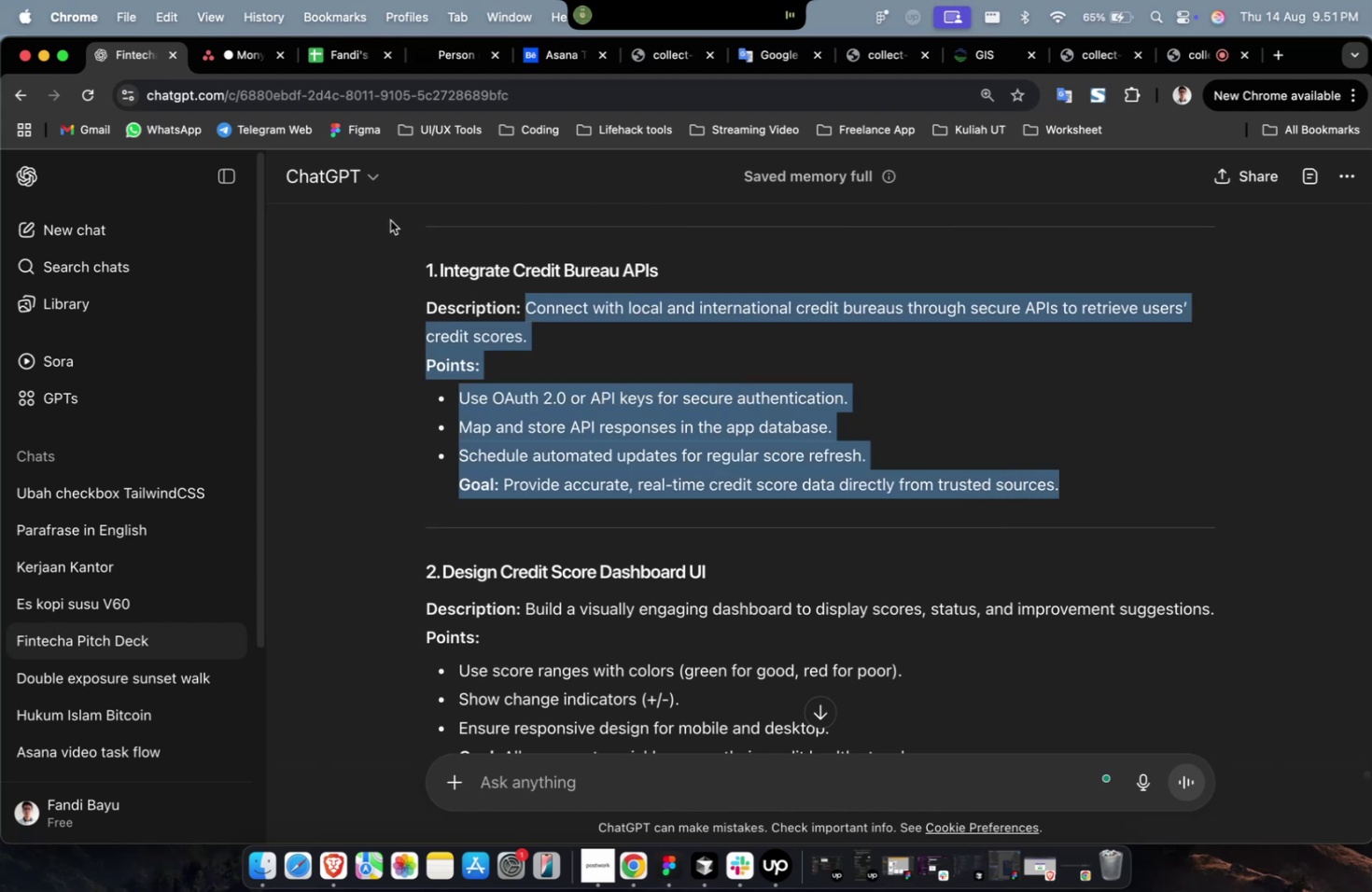 
key(Meta+C)
 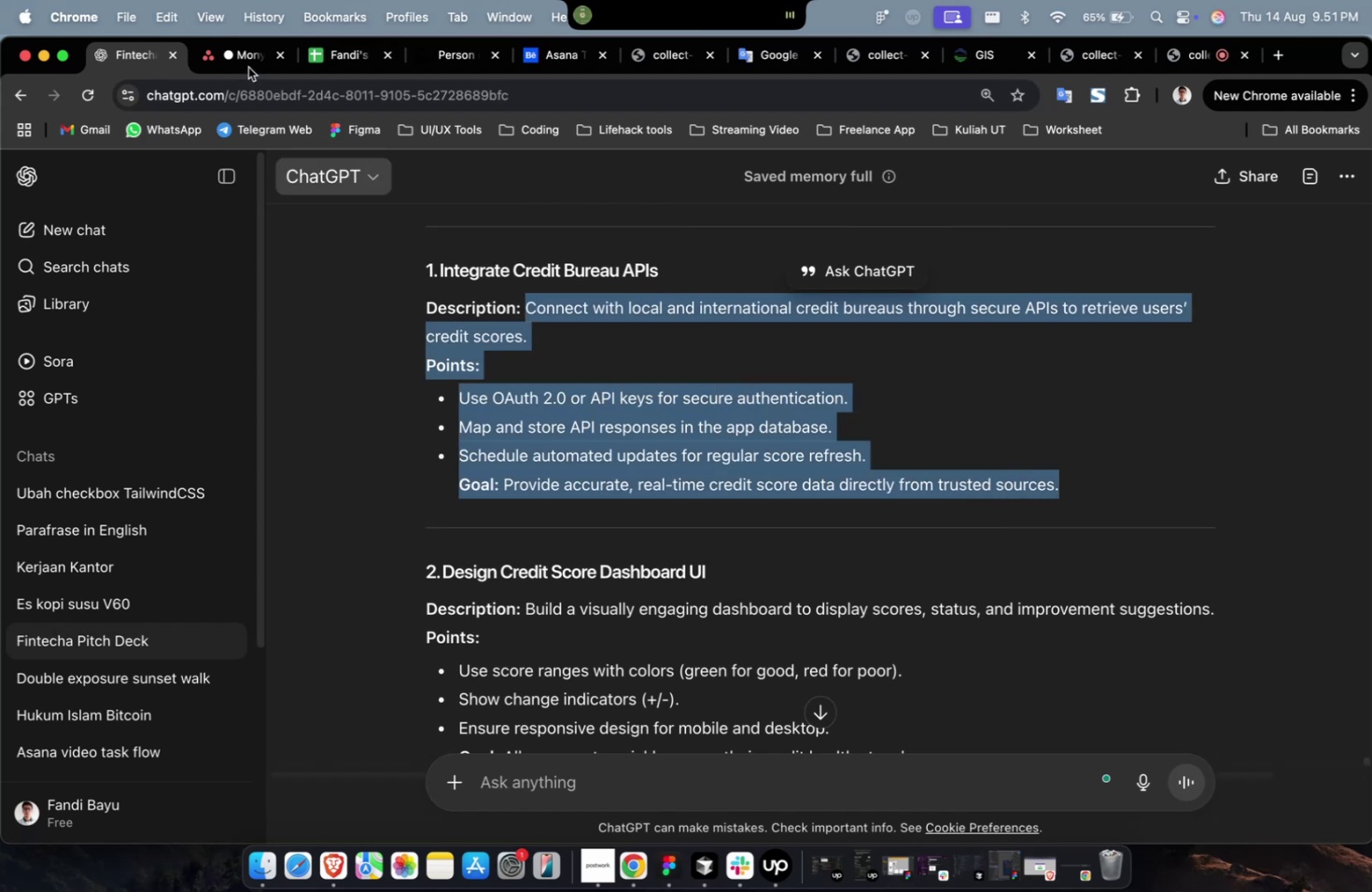 
left_click([247, 67])
 